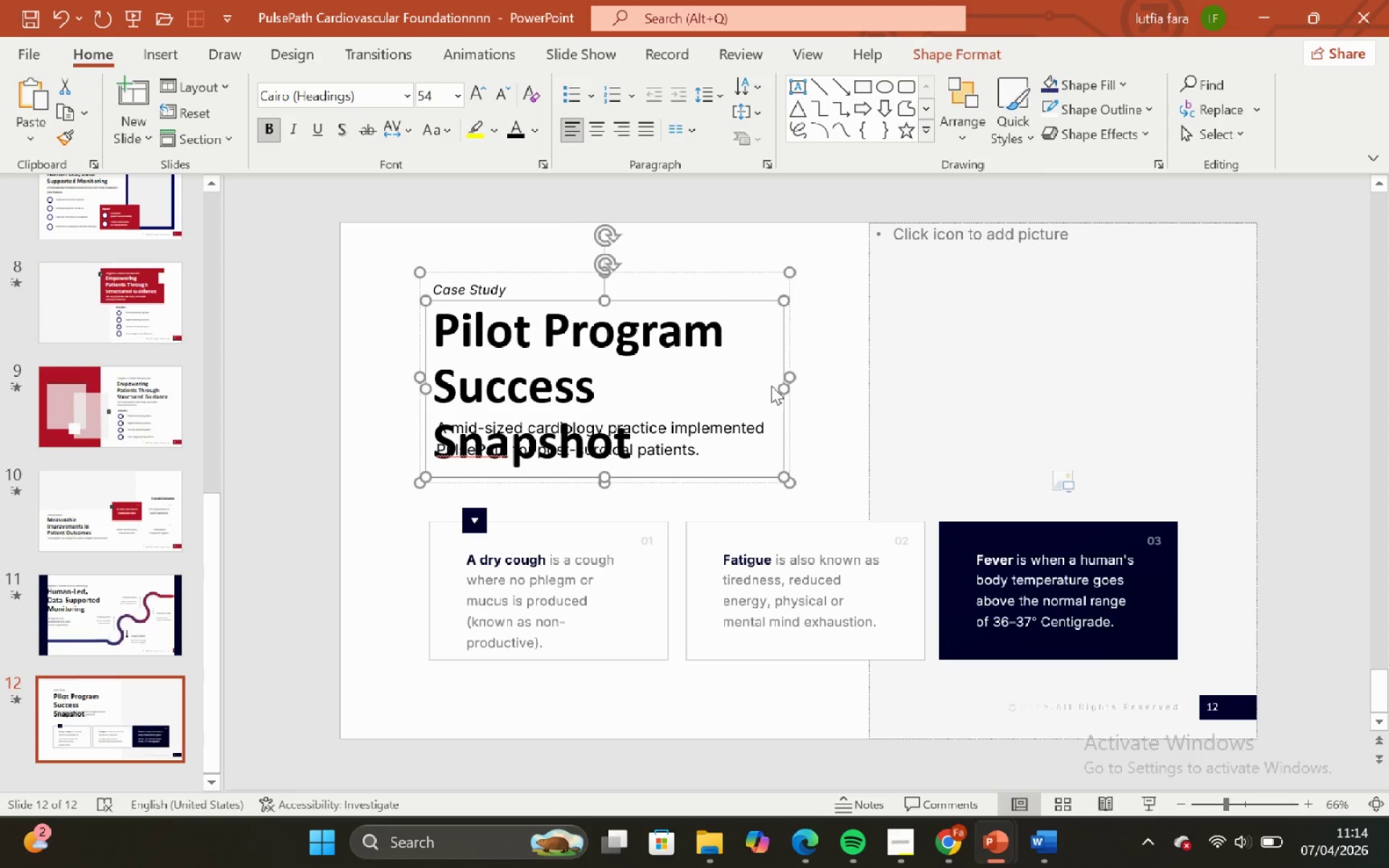 
left_click_drag(start_coordinate=[776, 388], to_coordinate=[824, 373])
 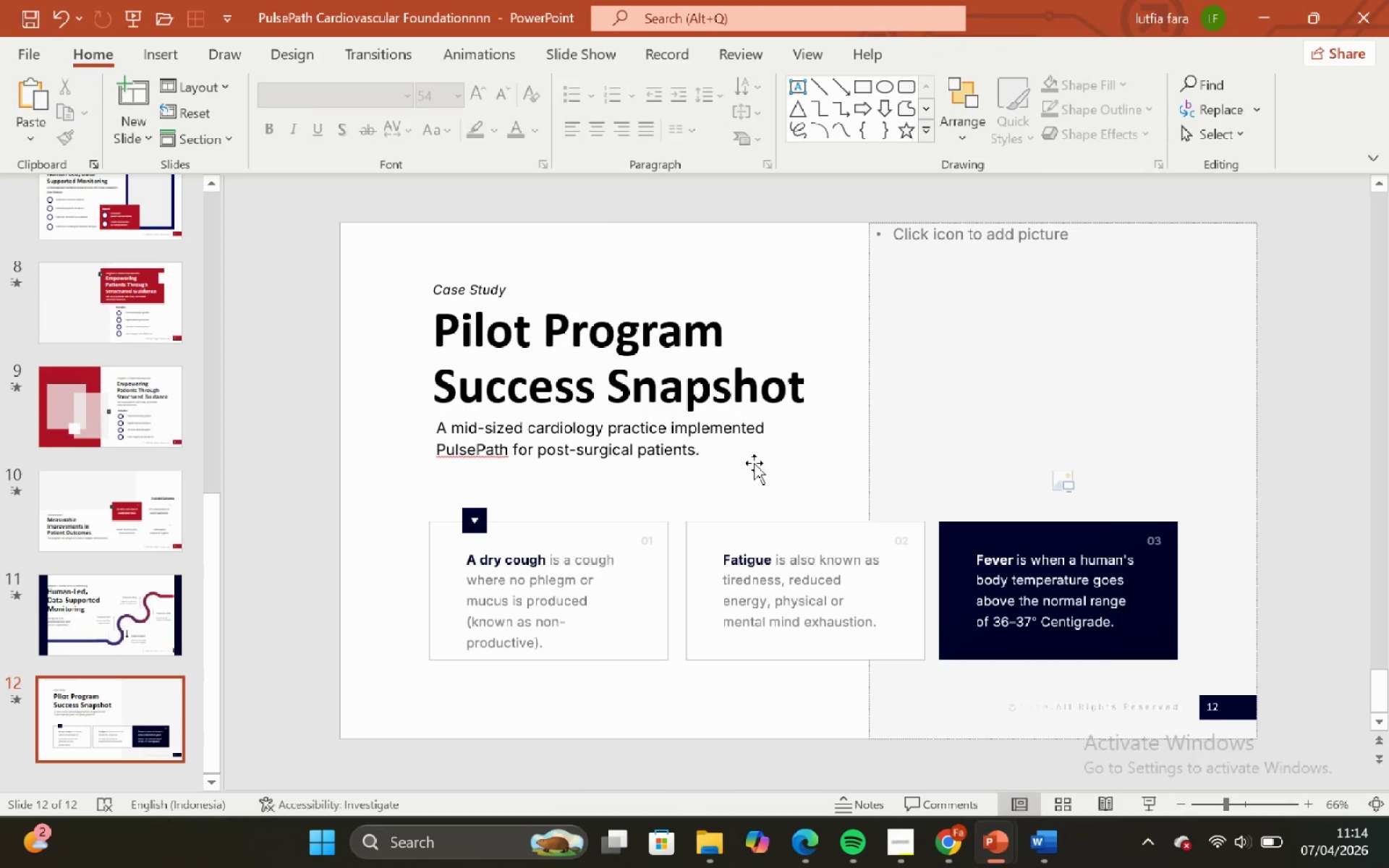 
left_click([754, 463])
 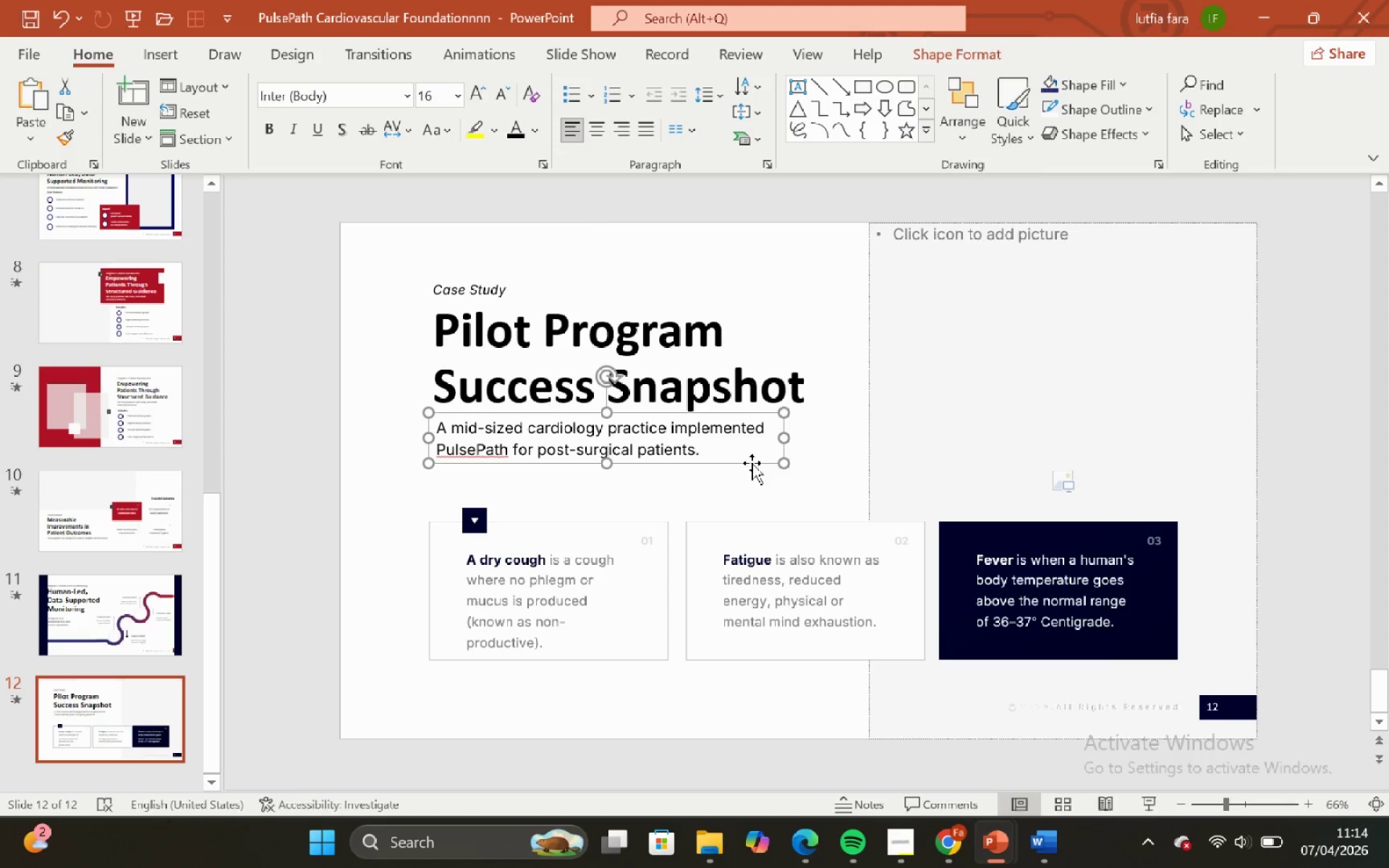 
hold_key(key=ShiftLeft, duration=2.56)
left_click_drag(start_coordinate=[752, 463], to_coordinate=[752, 472])
 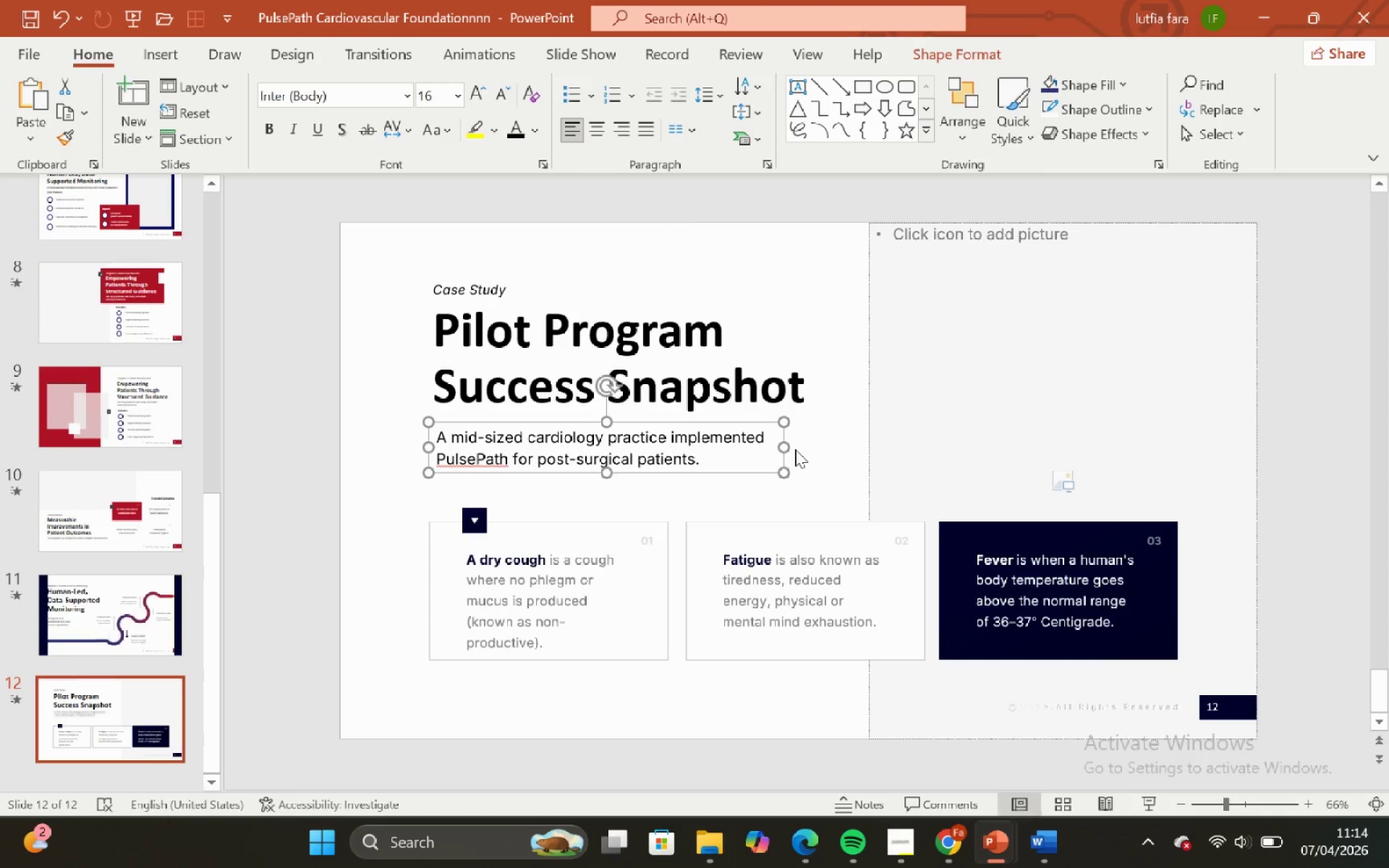 
left_click([795, 449])
 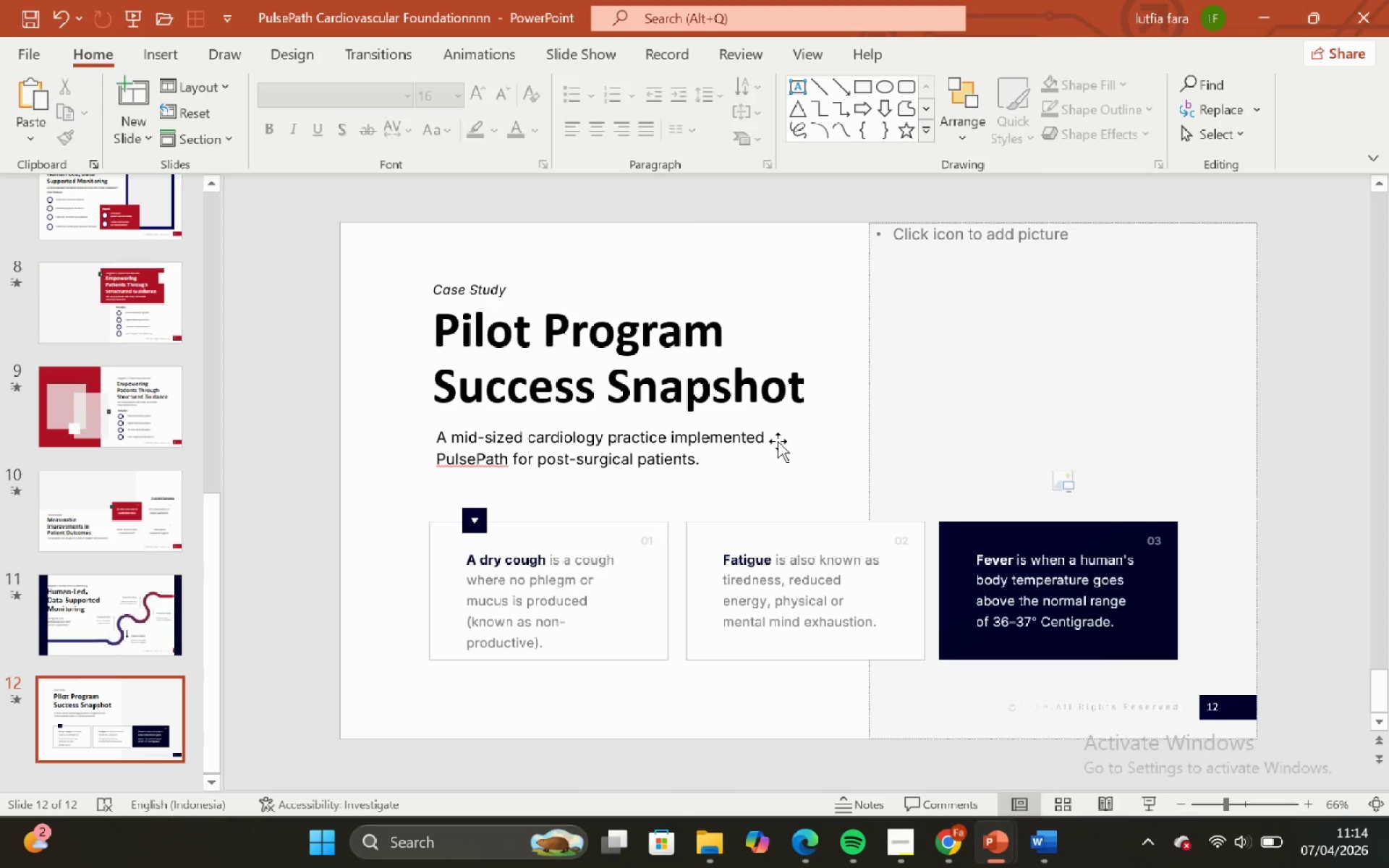 
left_click([778, 441])
 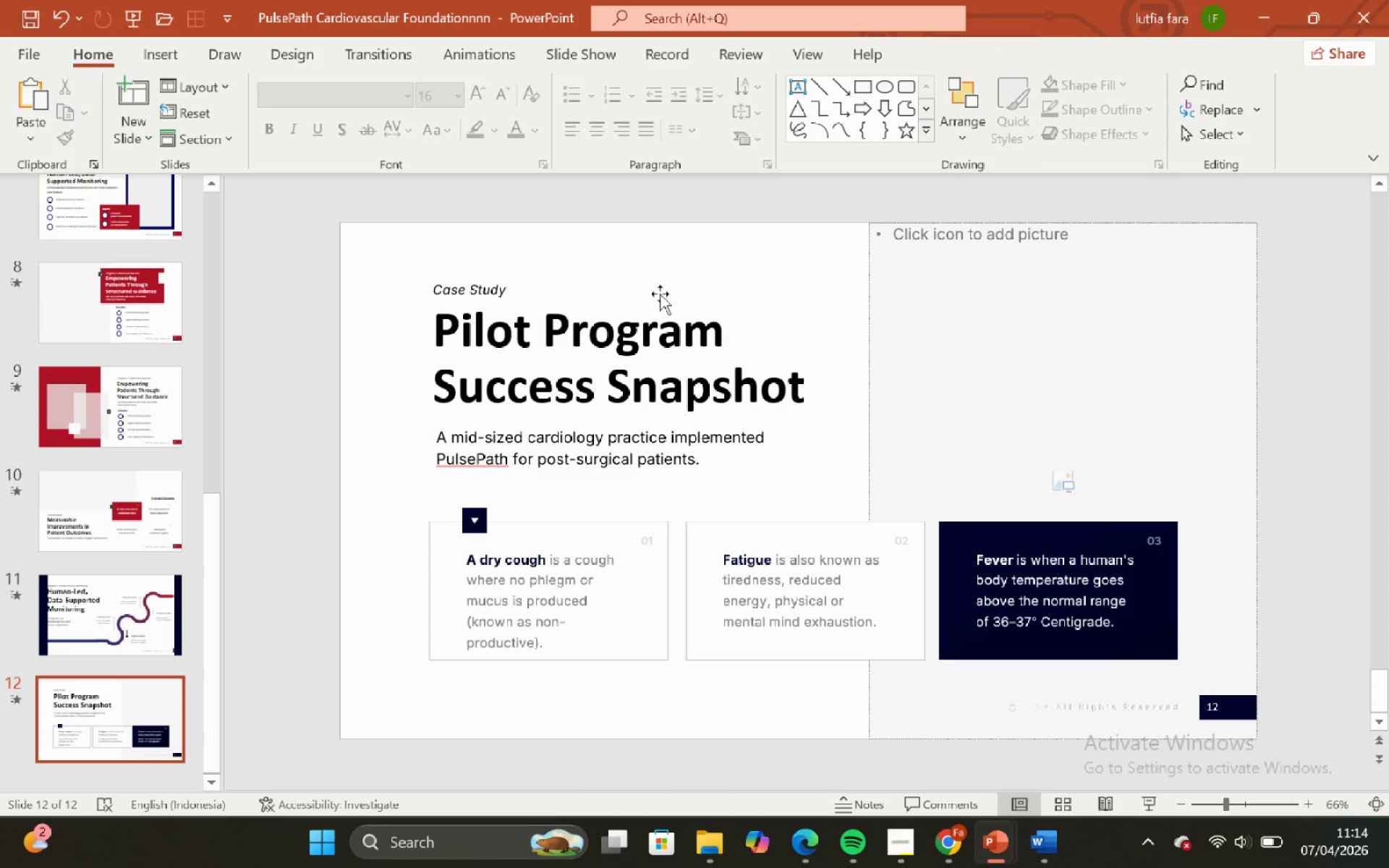 
left_click_drag(start_coordinate=[674, 328], to_coordinate=[695, 315])
 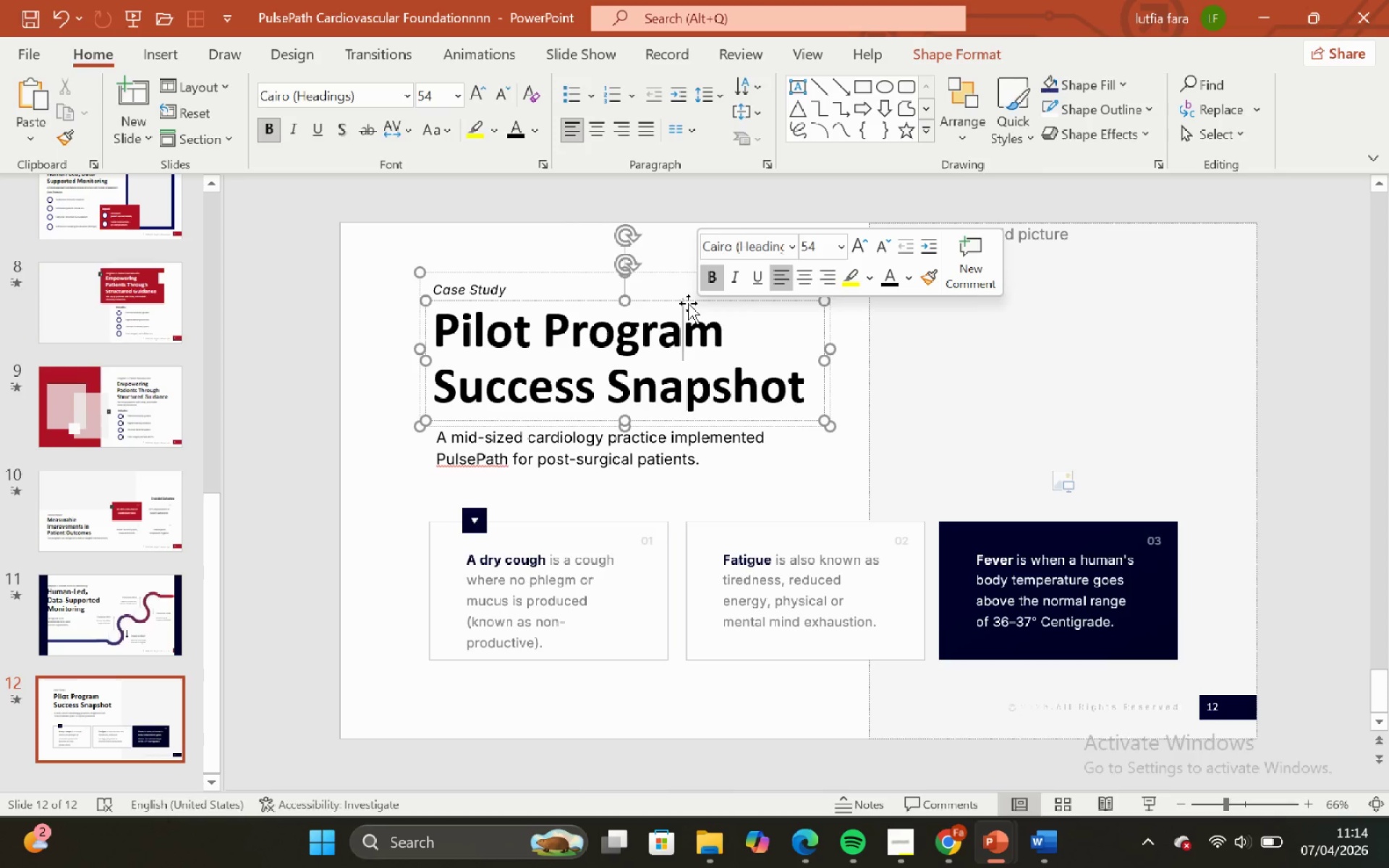 
left_click([688, 303])
 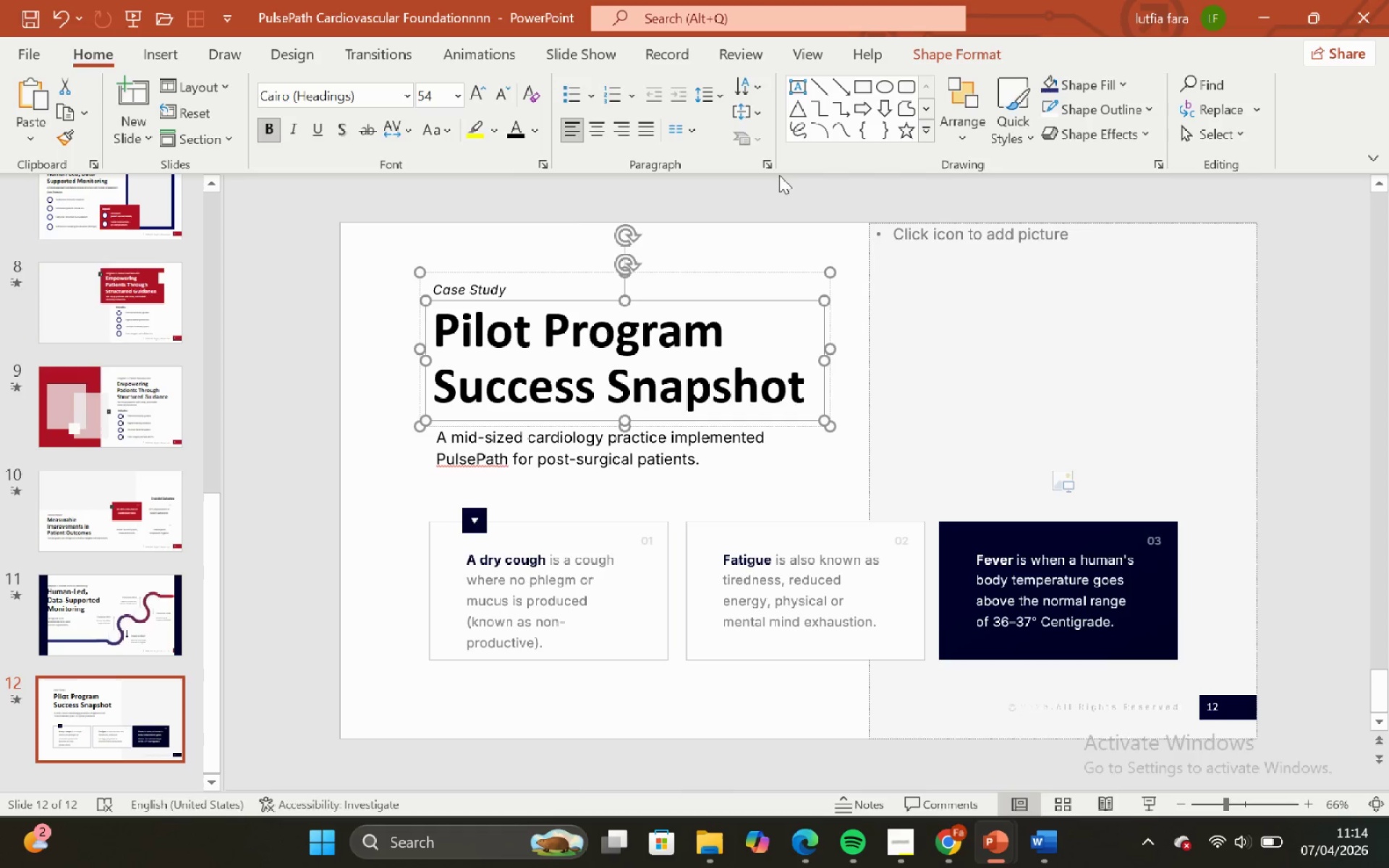 
left_click([772, 169])
 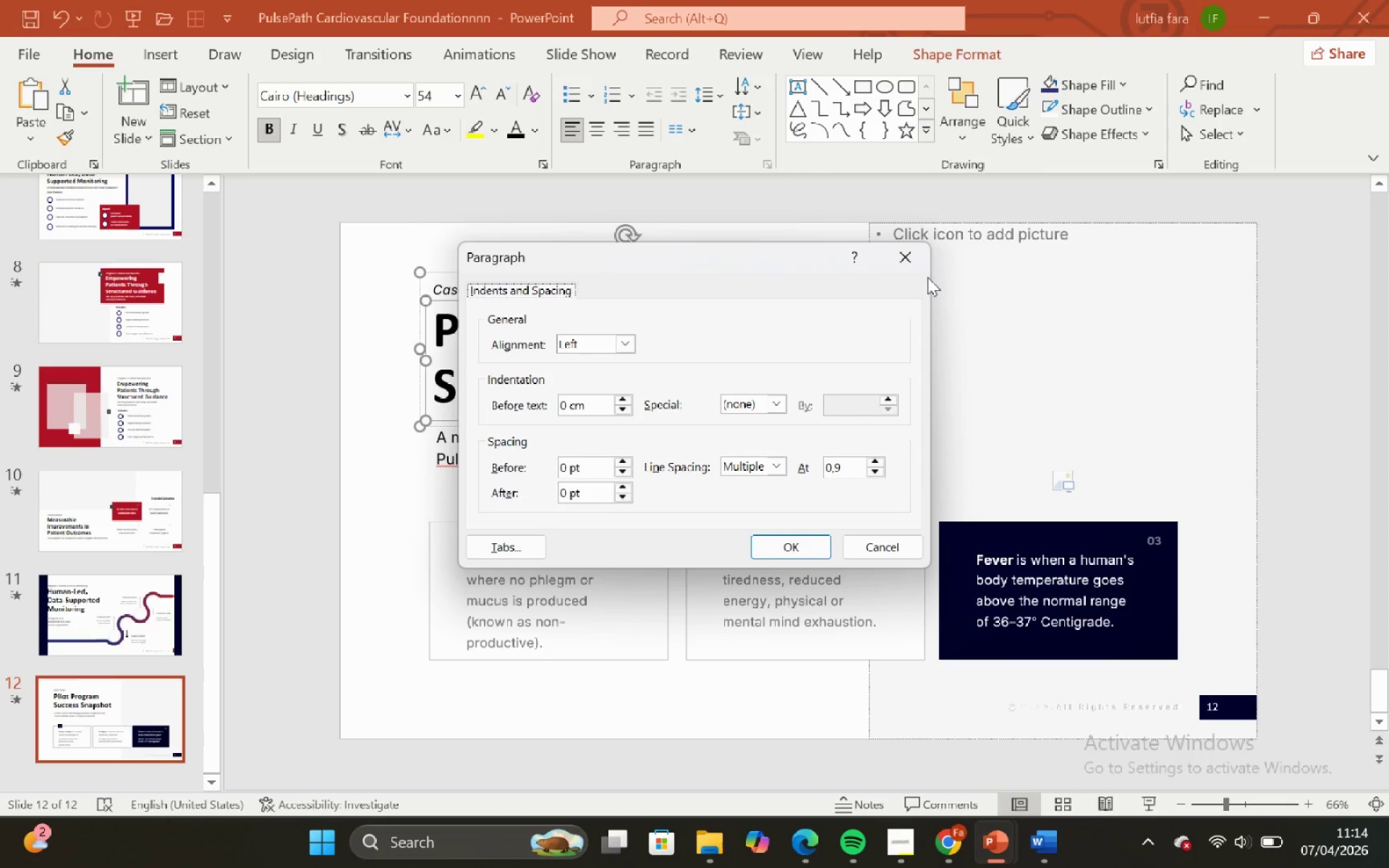 
left_click([899, 255])
 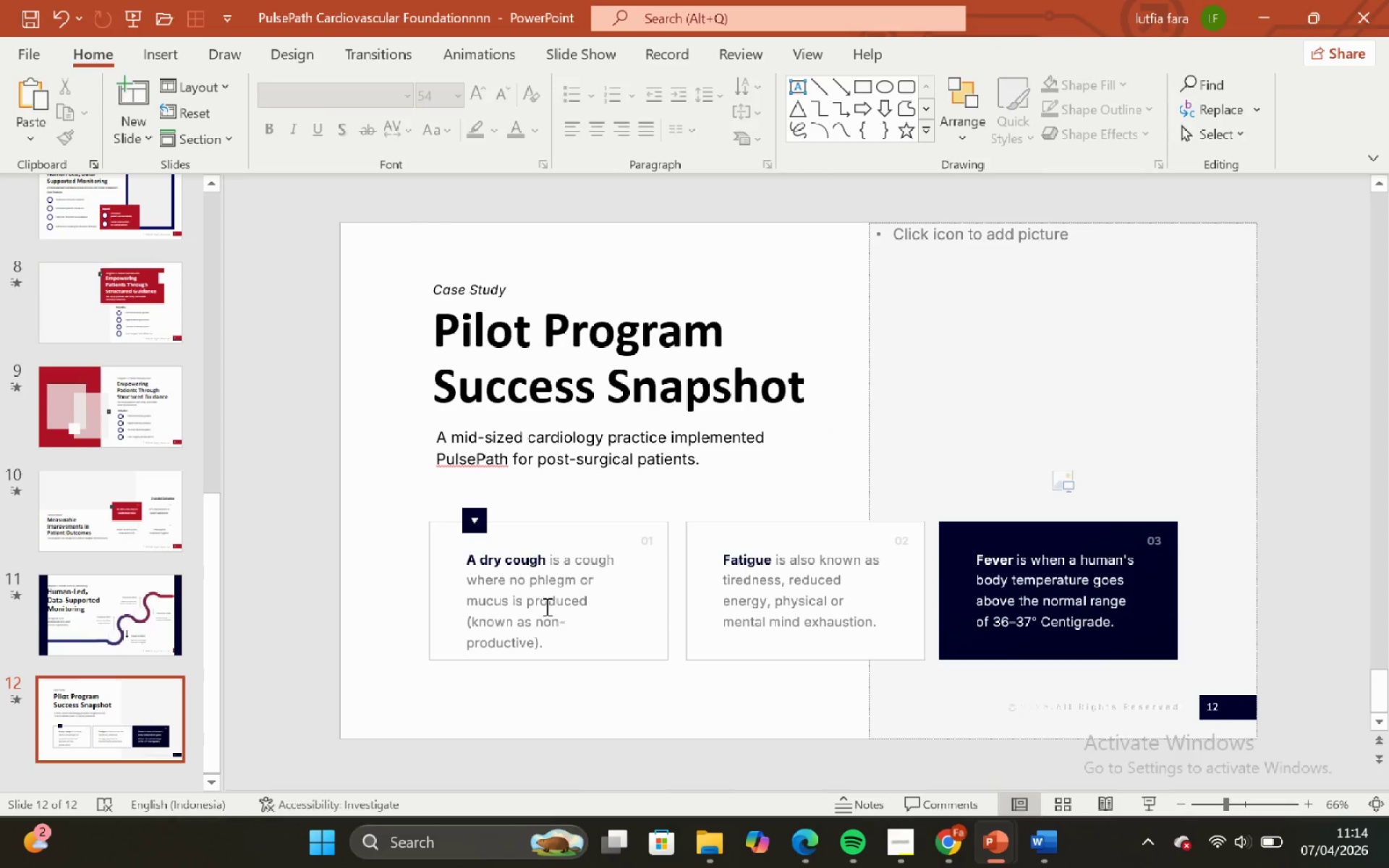 
left_click([615, 676])
 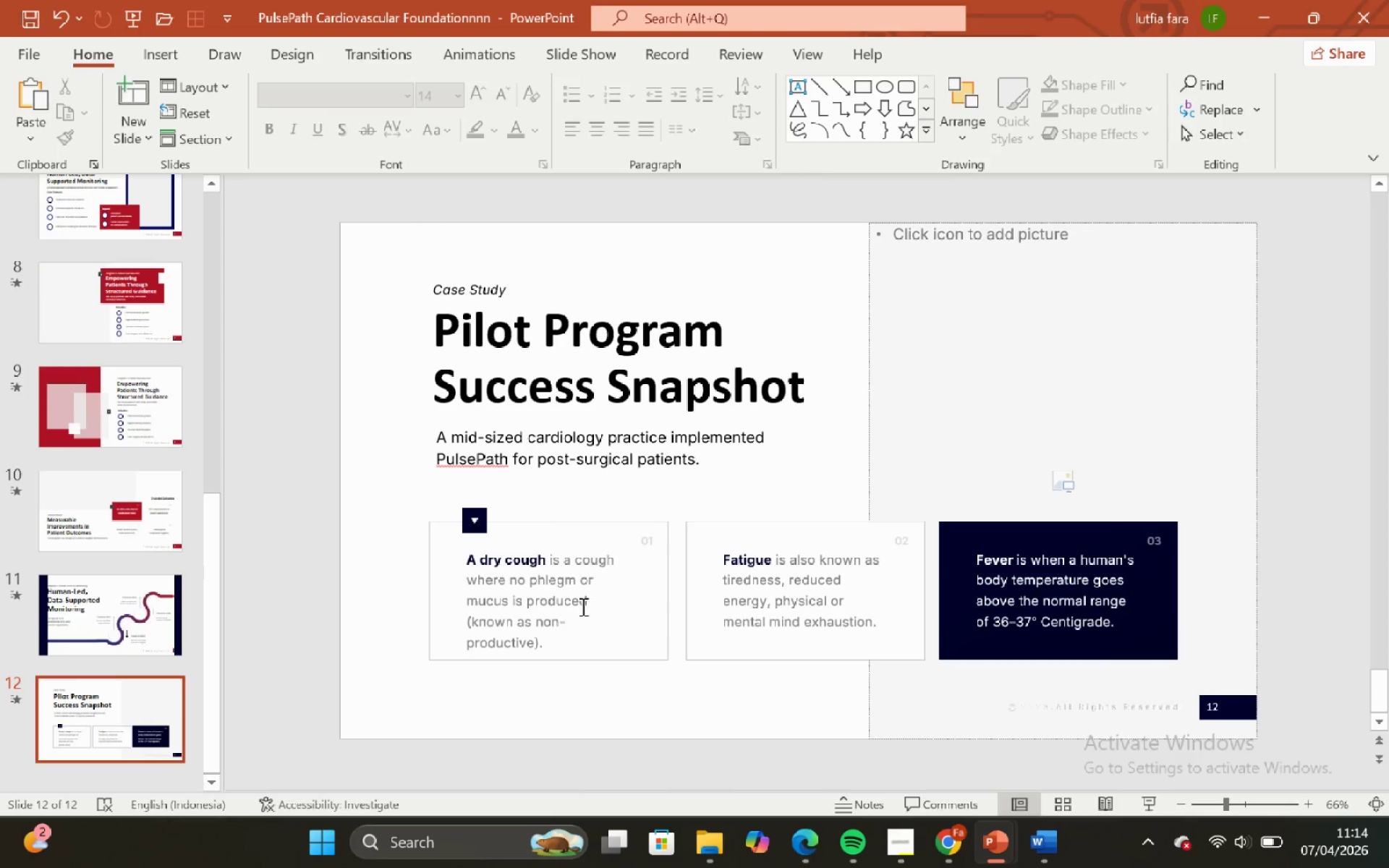 
left_click([582, 606])
 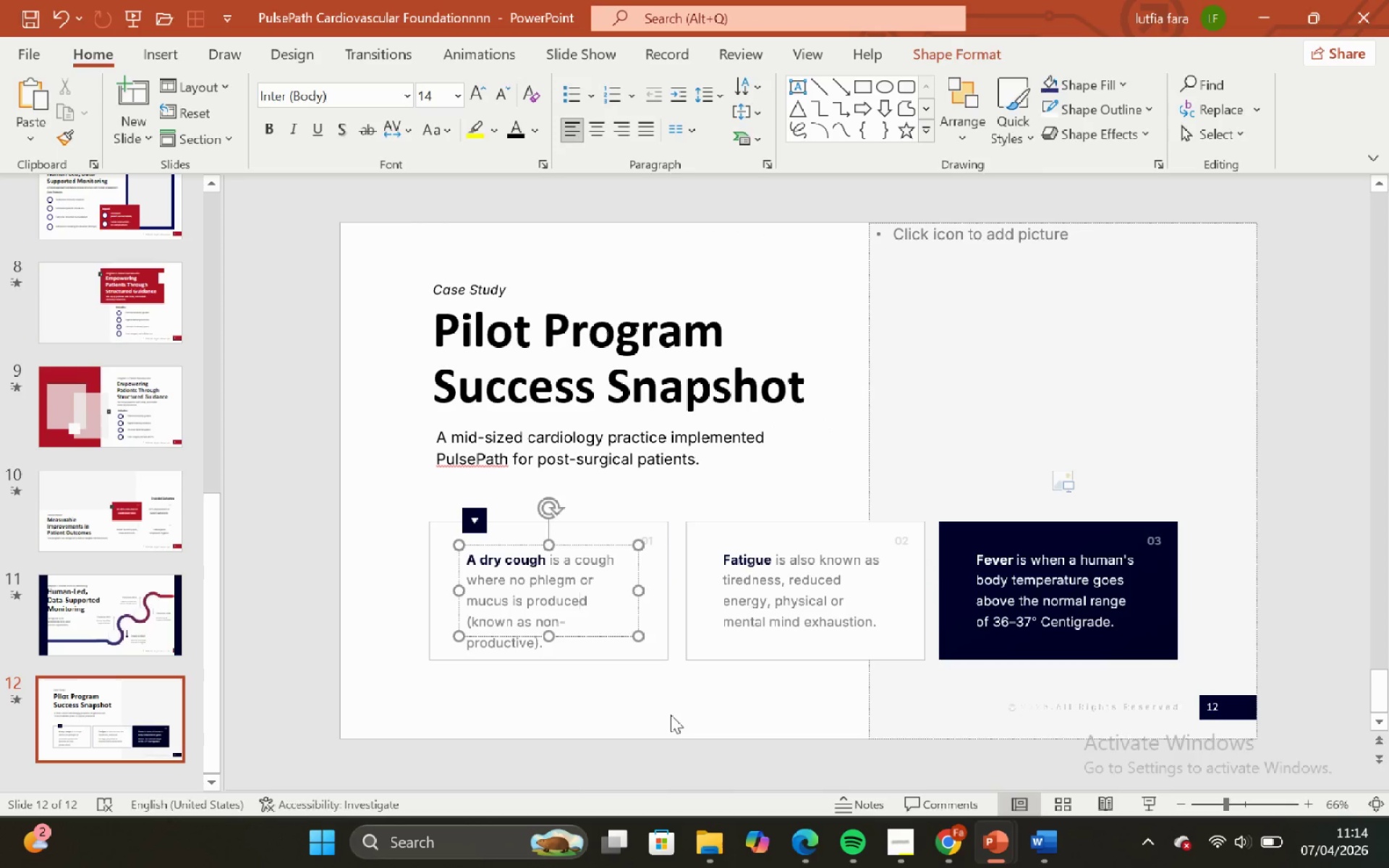 
left_click([671, 715])
 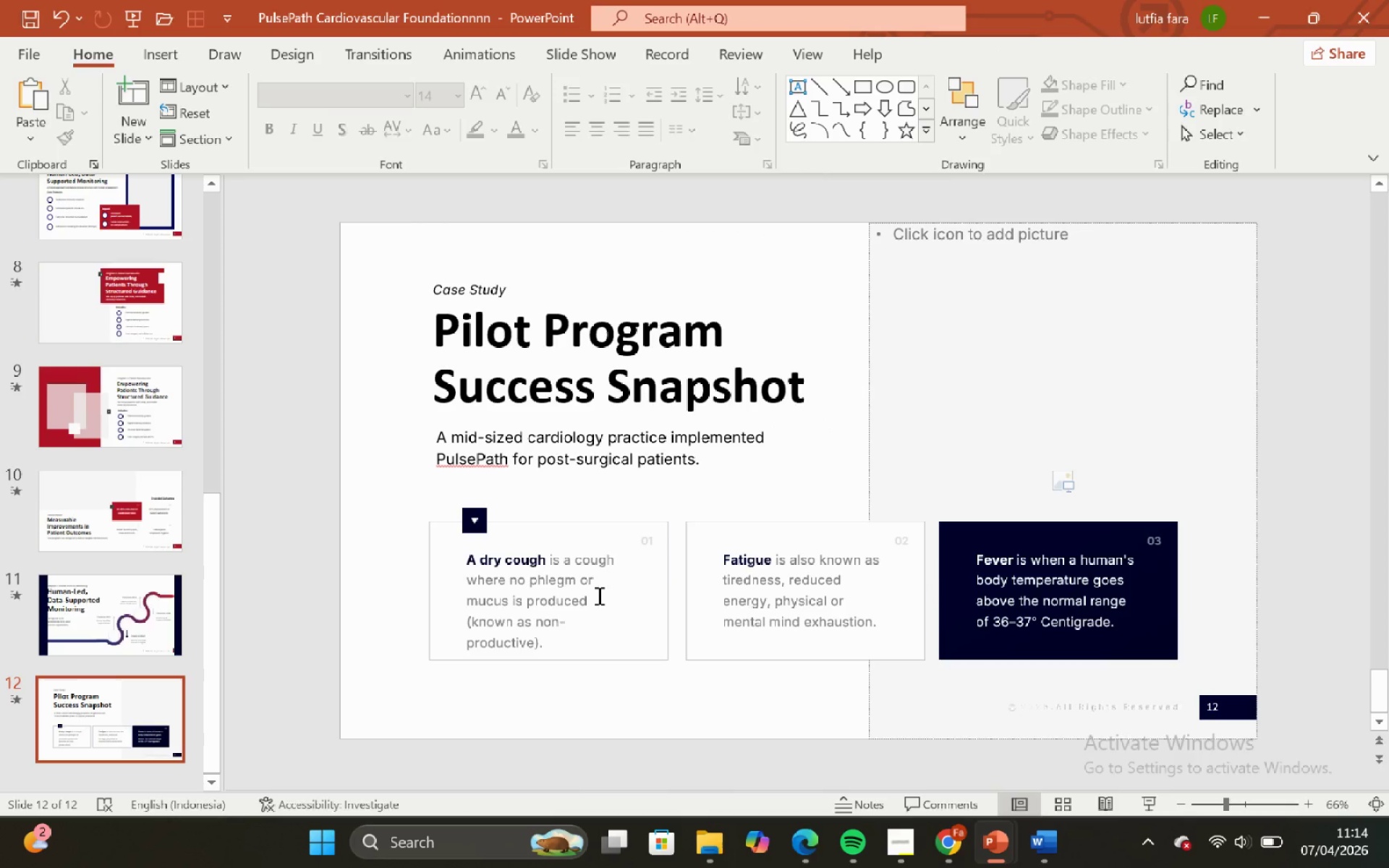 
left_click([595, 593])
 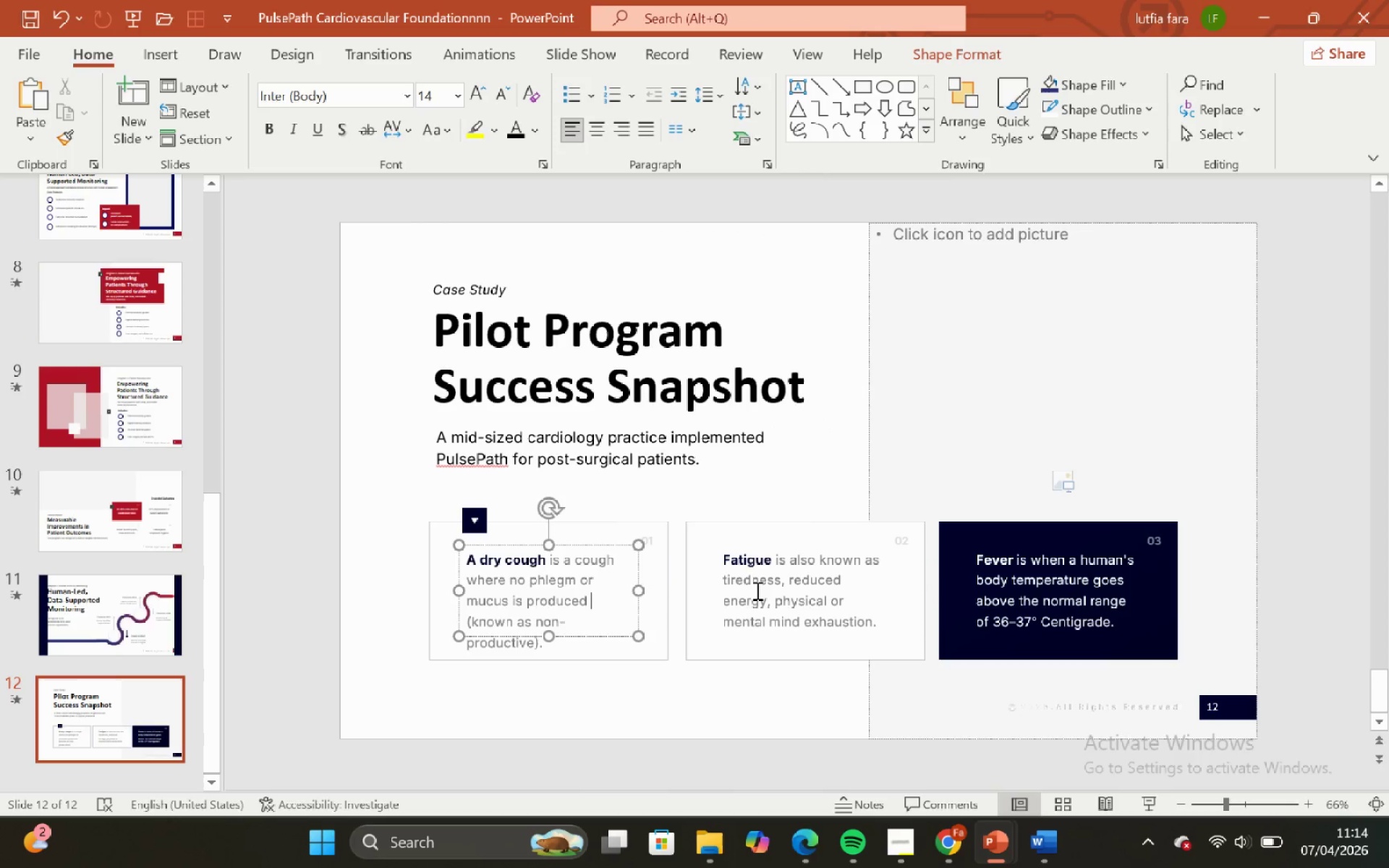 
hold_key(key=ShiftLeft, duration=0.44)
 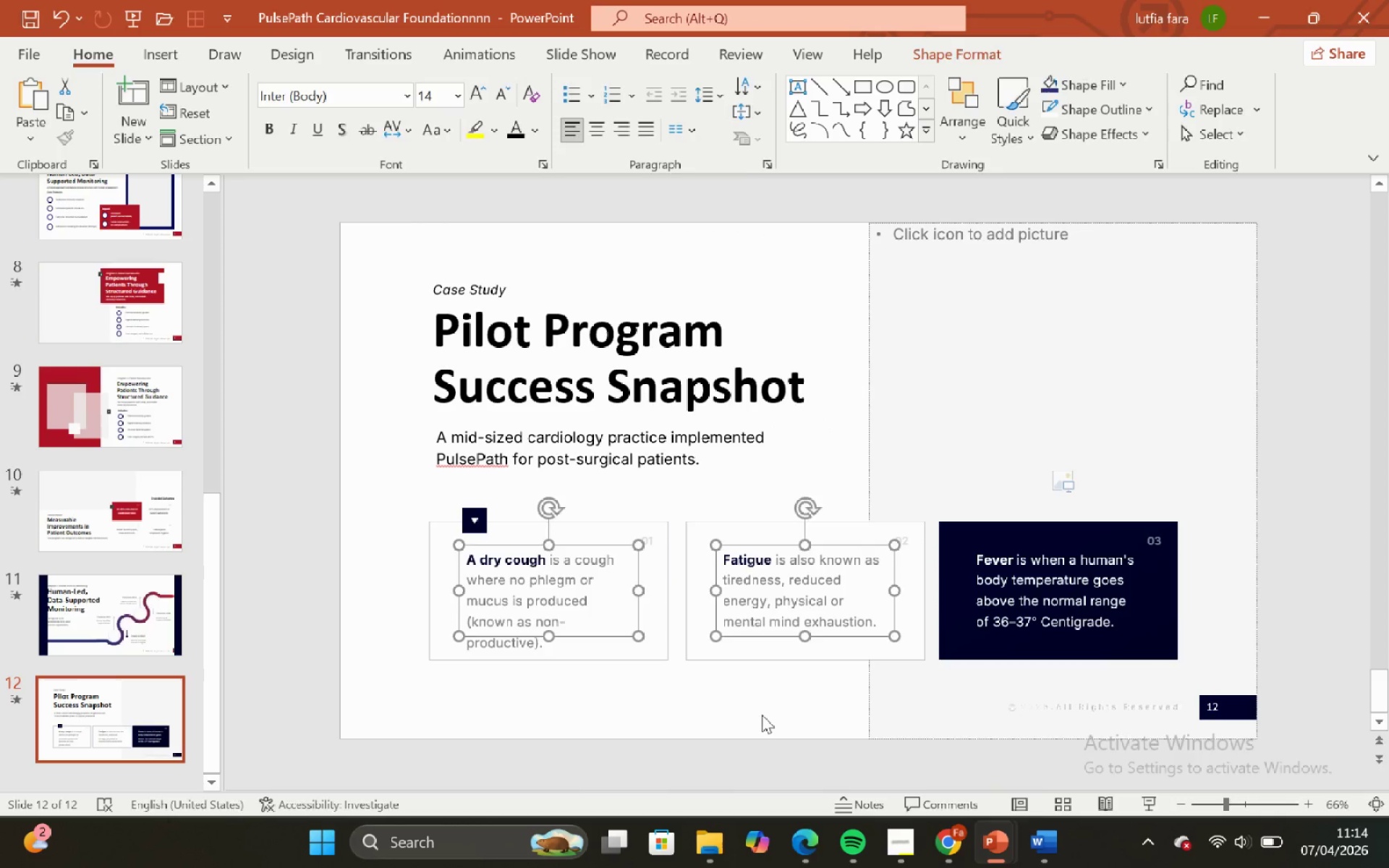 
left_click([762, 715])
 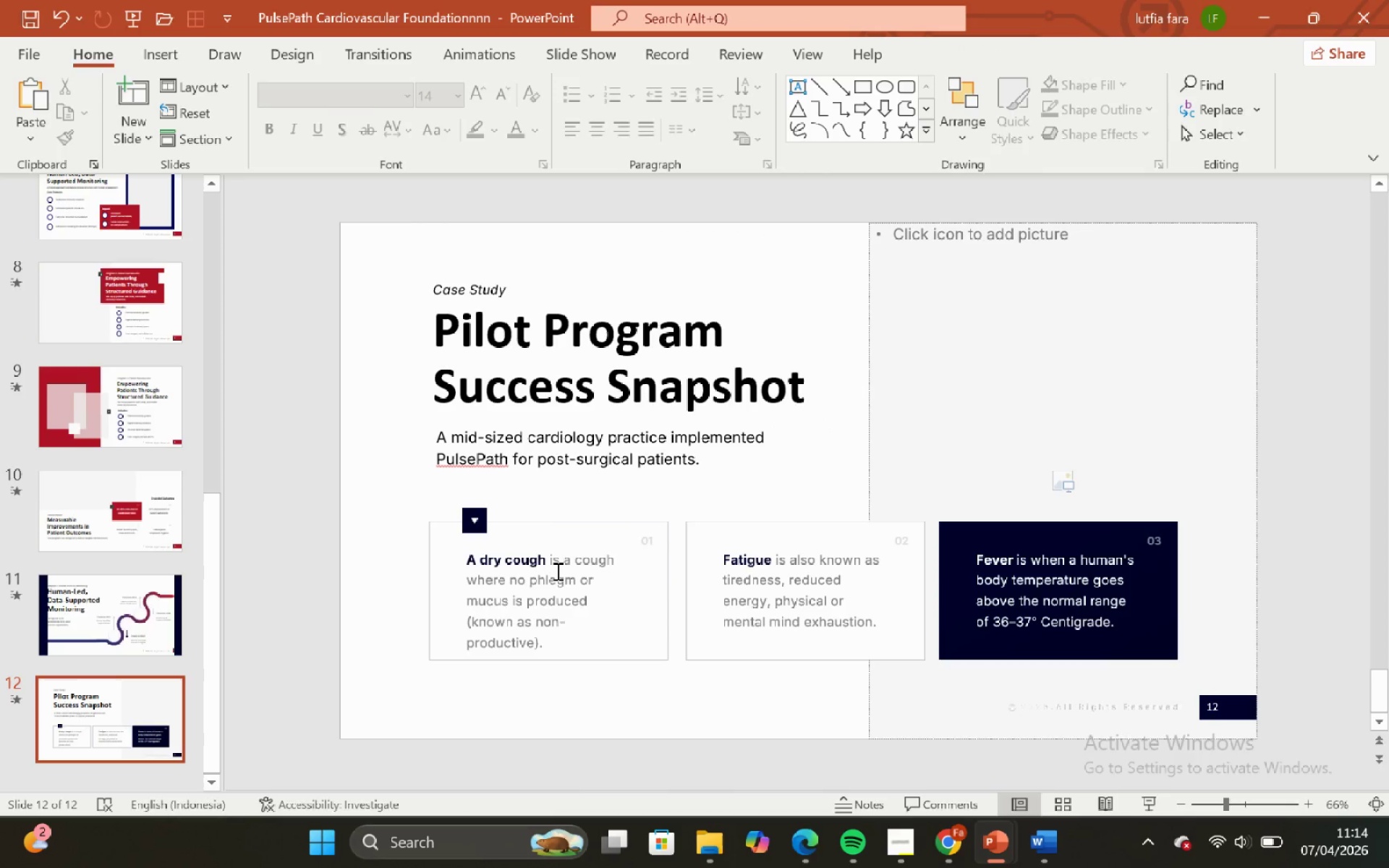 
left_click_drag(start_coordinate=[556, 569], to_coordinate=[567, 581])
 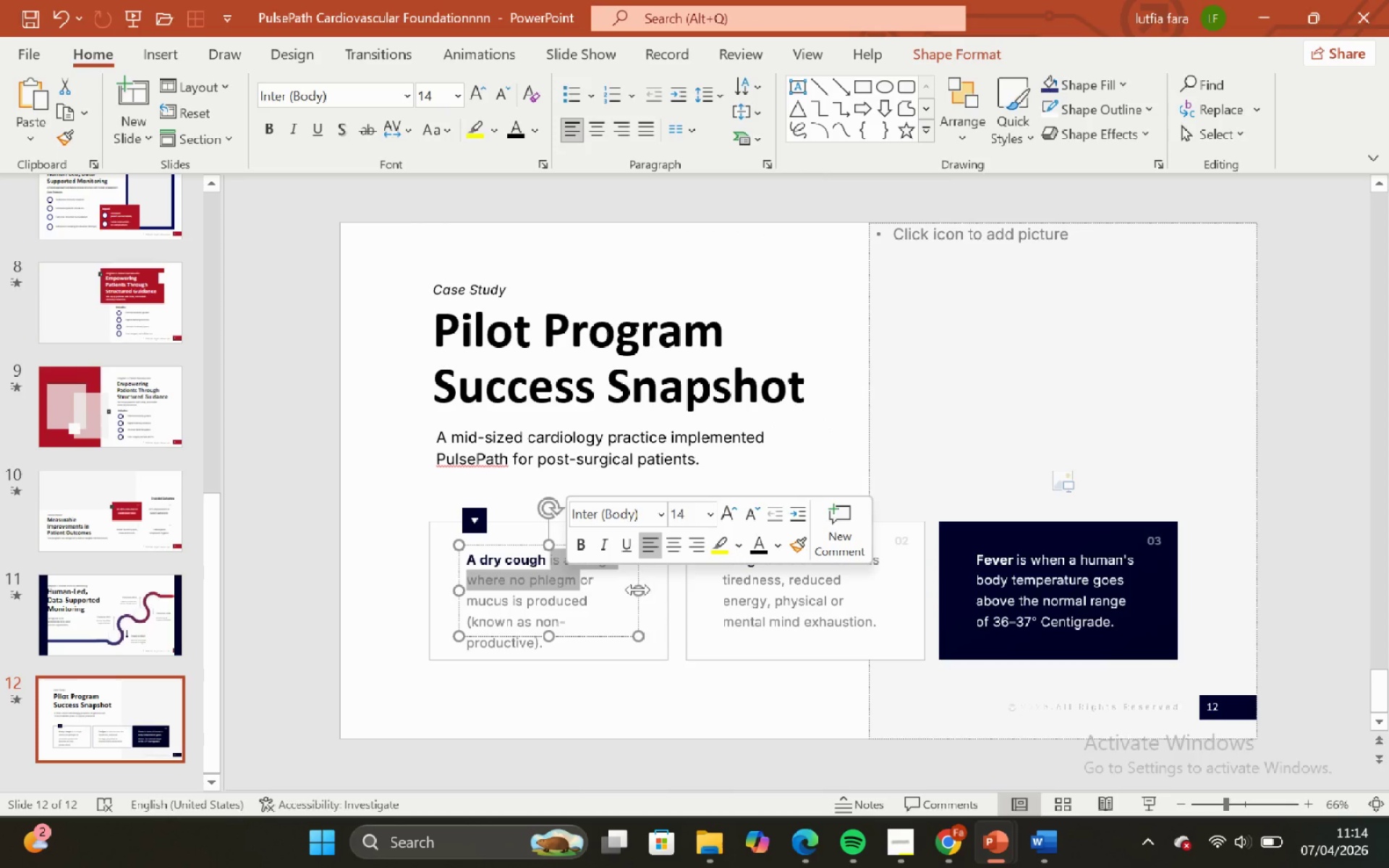 
left_click_drag(start_coordinate=[638, 590], to_coordinate=[656, 581])
 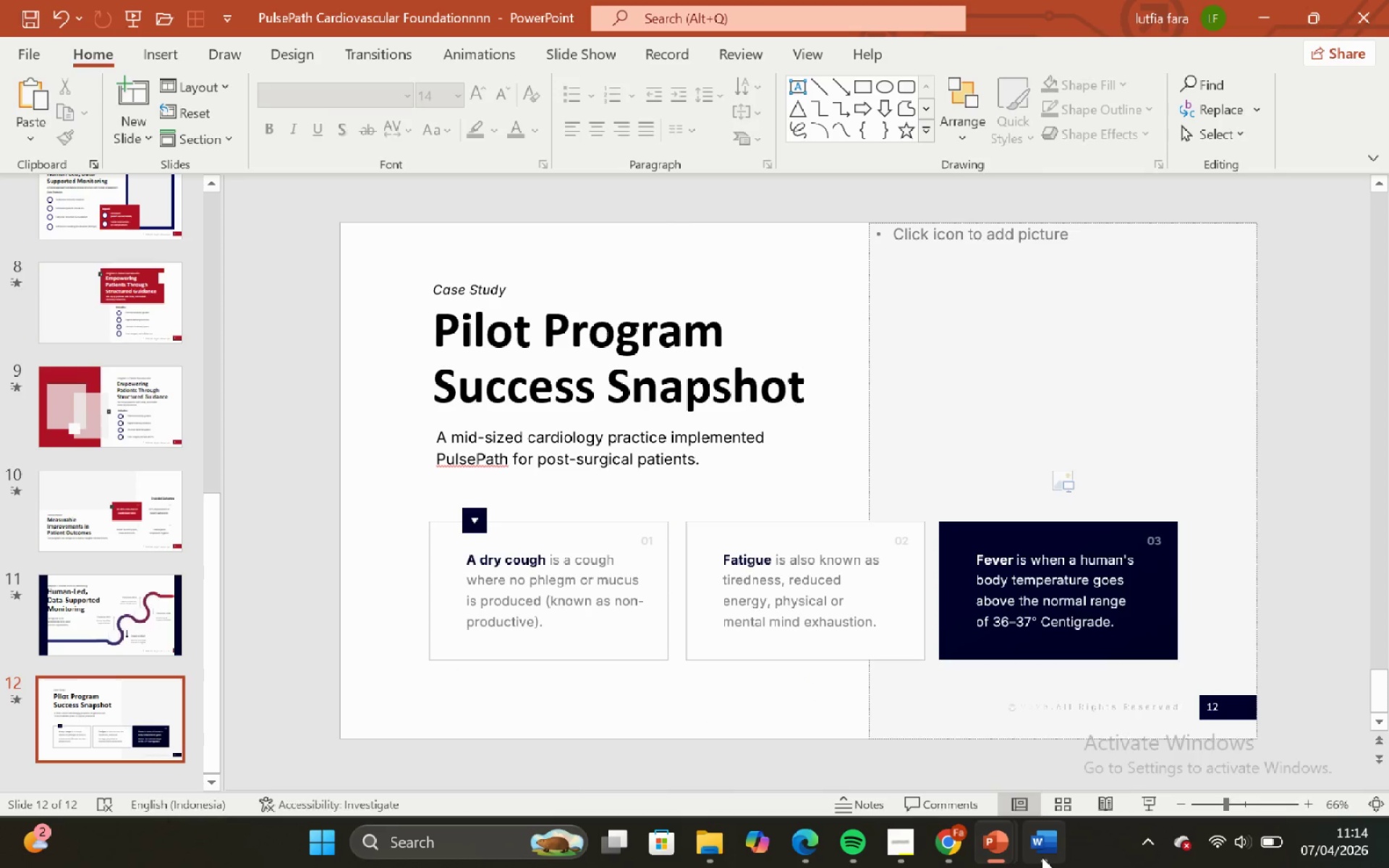 
left_click_drag(start_coordinate=[995, 776], to_coordinate=[991, 772])
 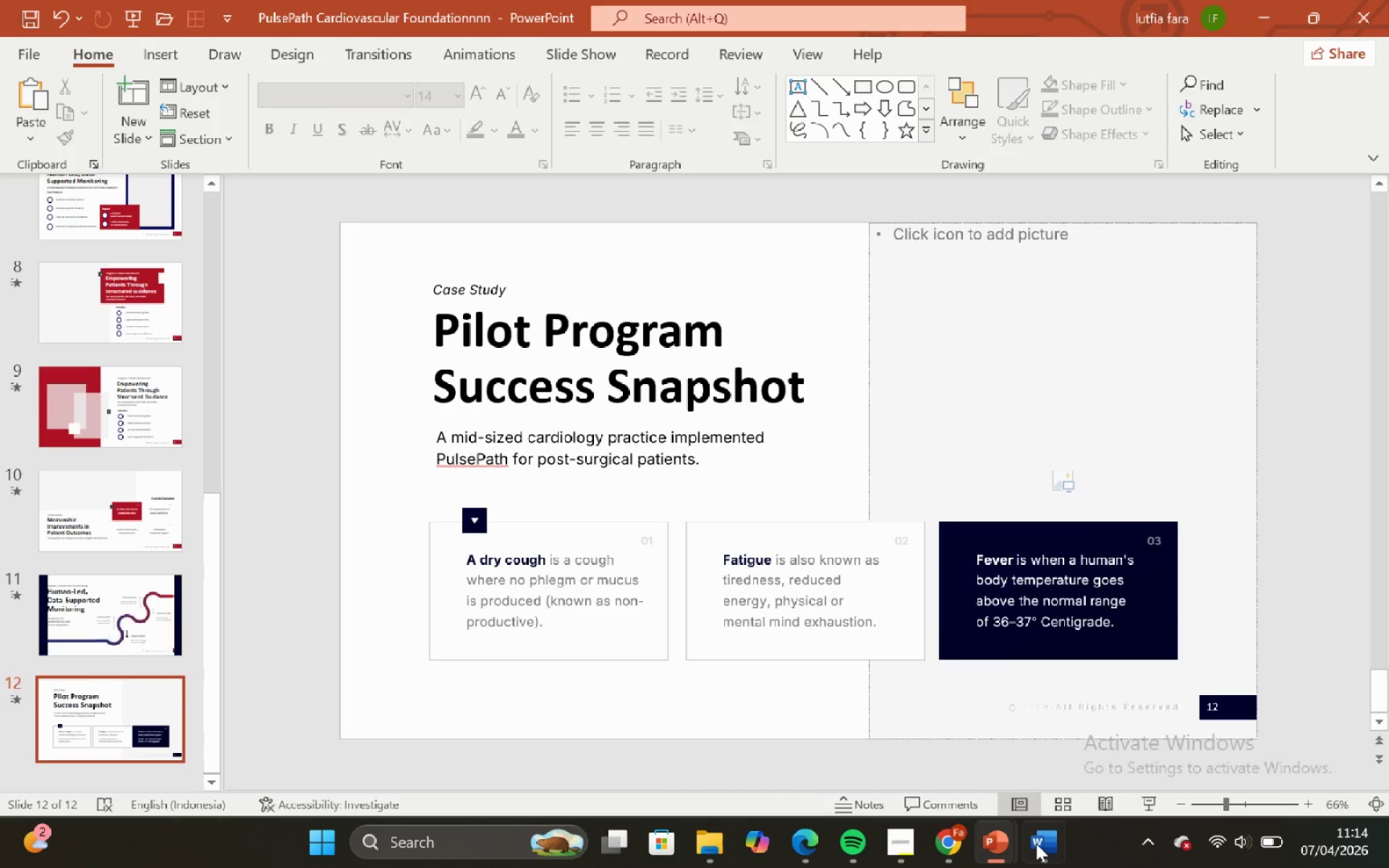 
wait(5.8)
 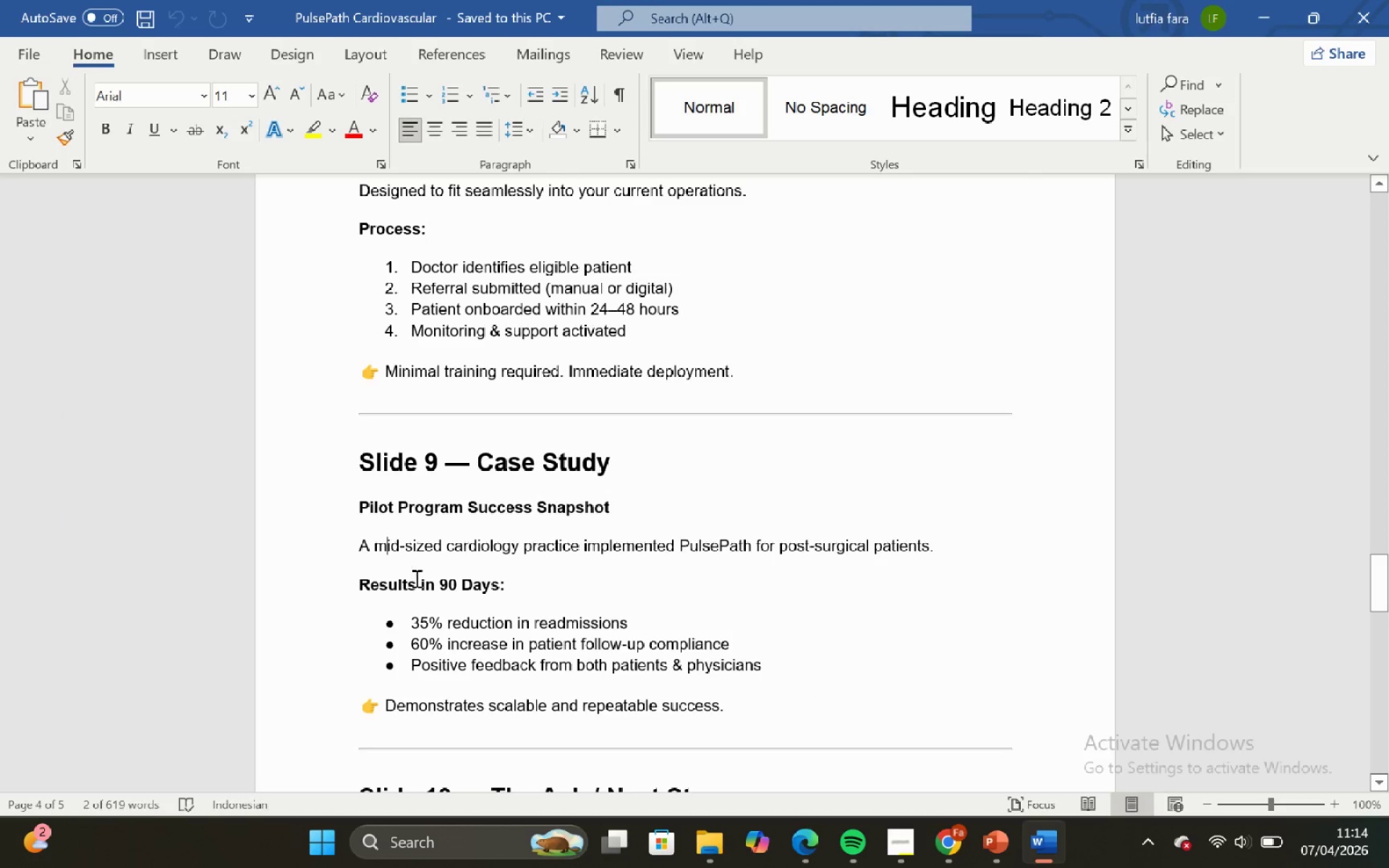 
left_click_drag(start_coordinate=[656, 417], to_coordinate=[733, 456])
 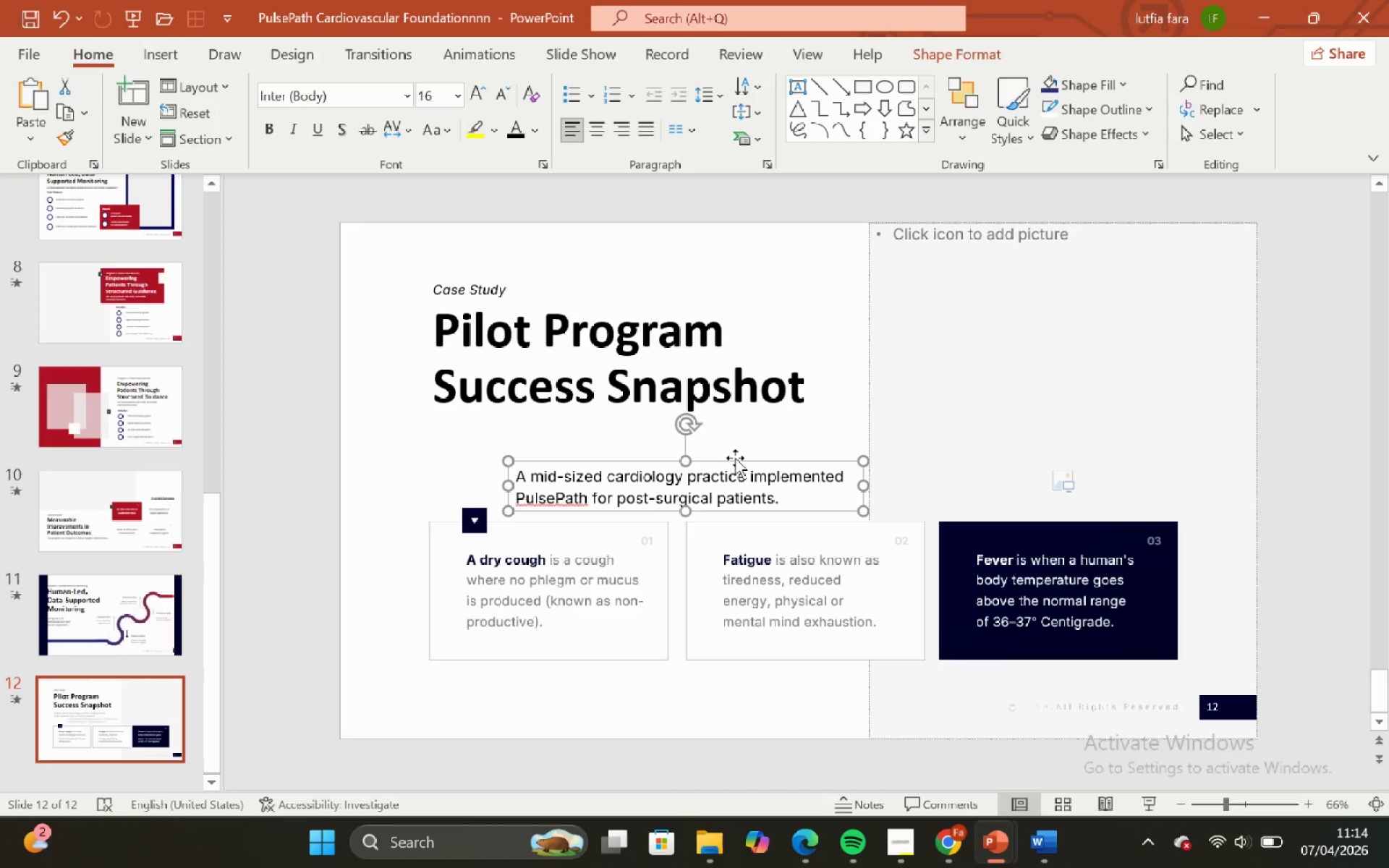 
key(Control+ControlLeft)
 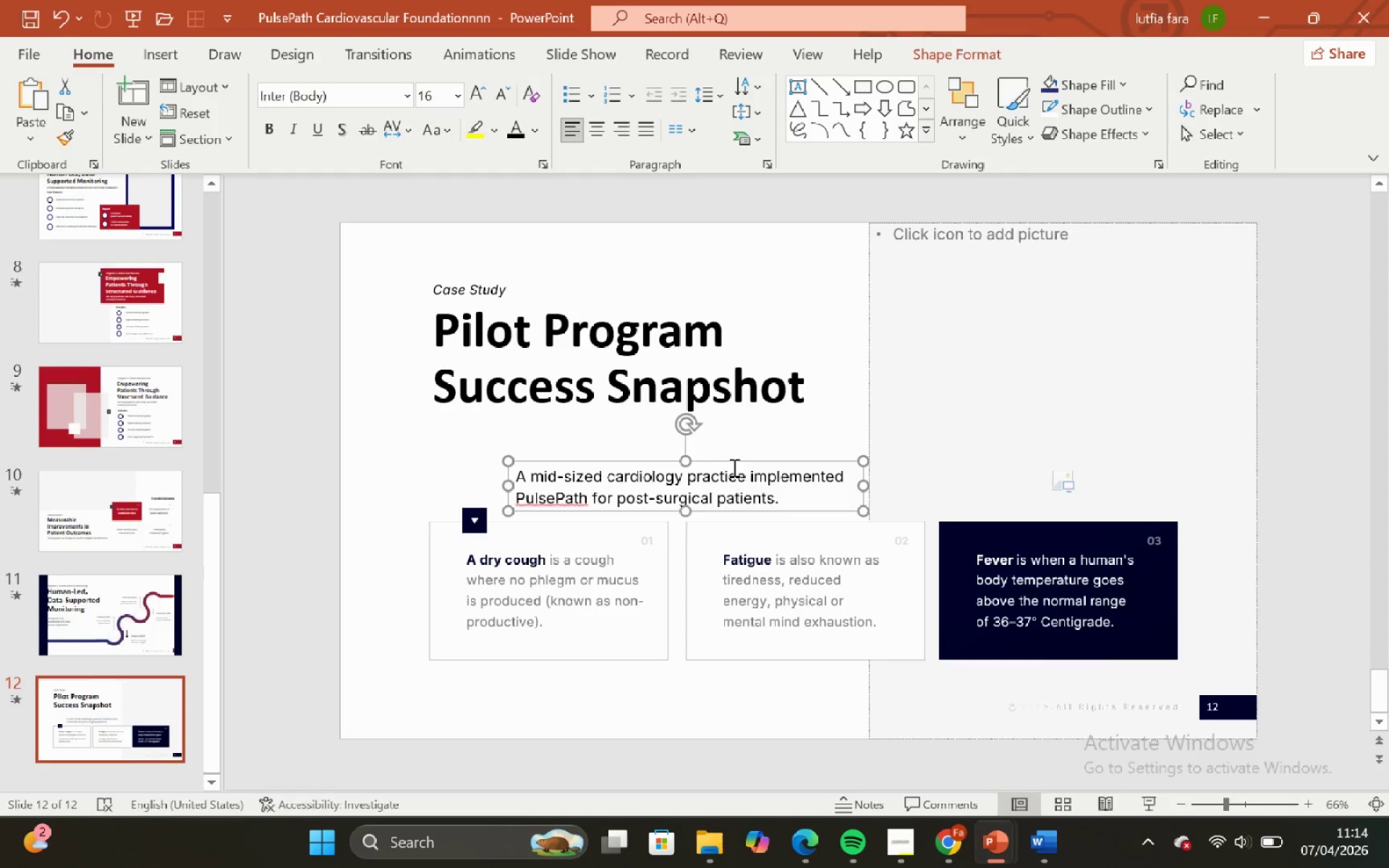 
key(Control+Z)
 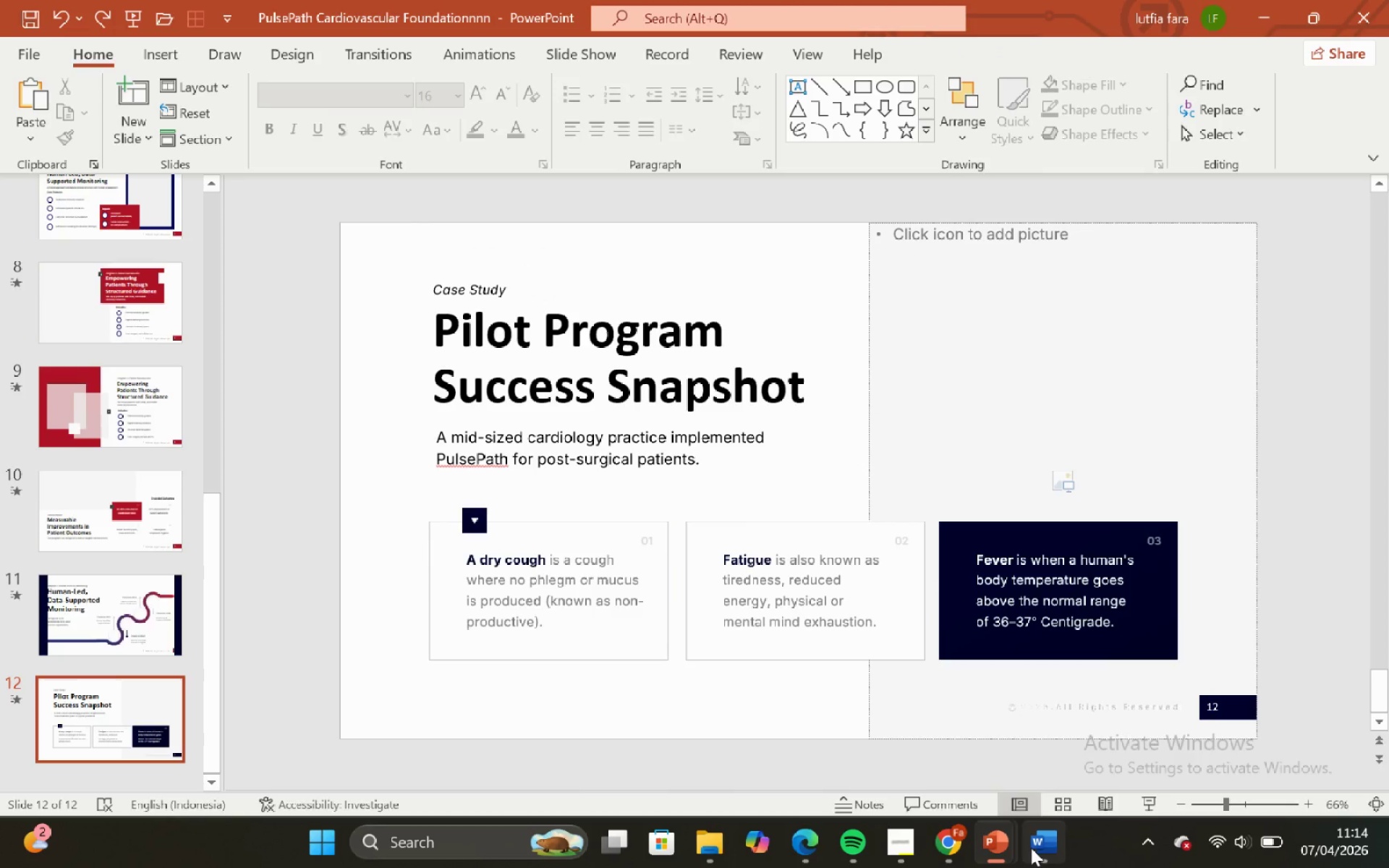 
wait(7.45)
 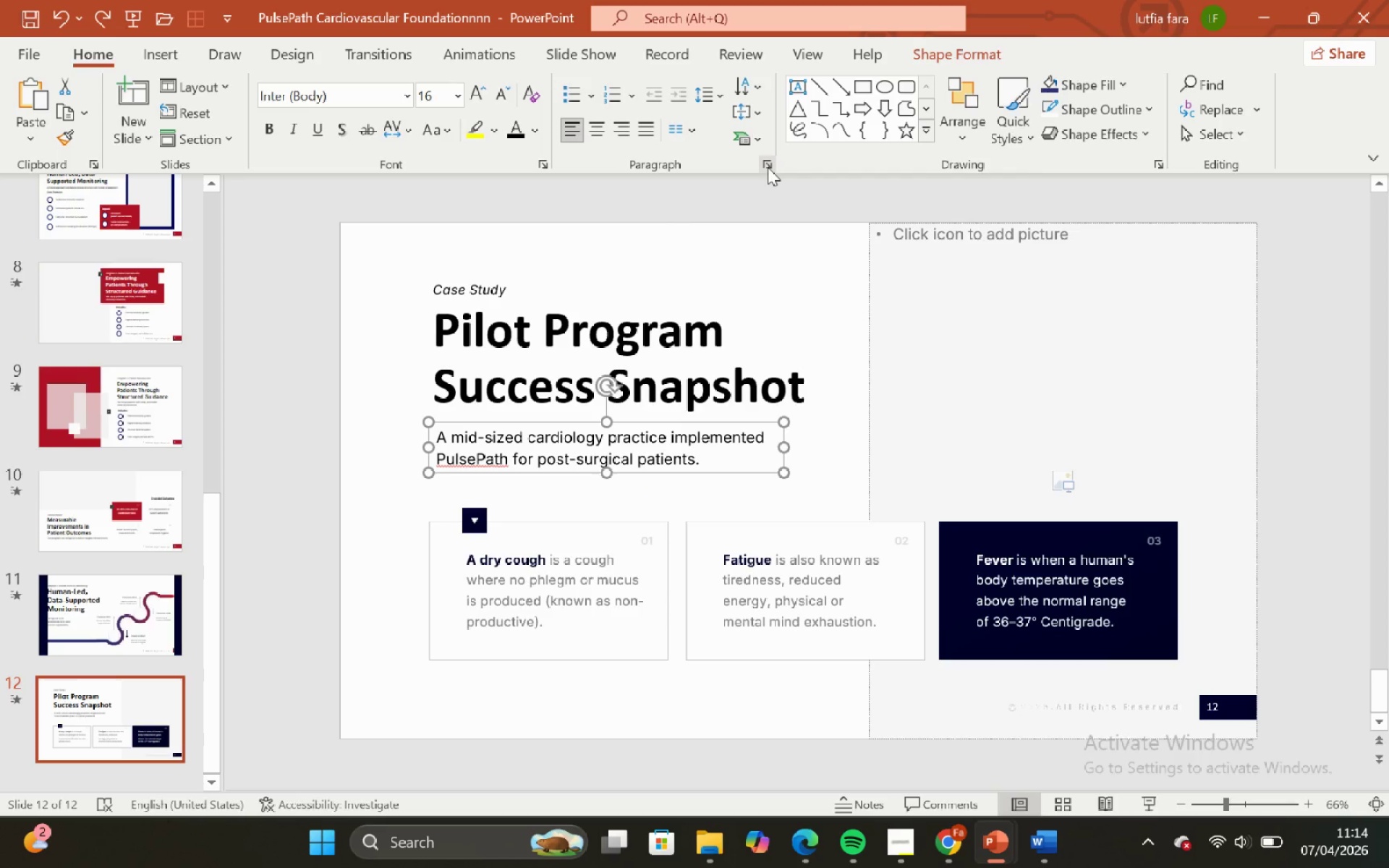 
left_click_drag(start_coordinate=[397, 621], to_coordinate=[688, 628])
 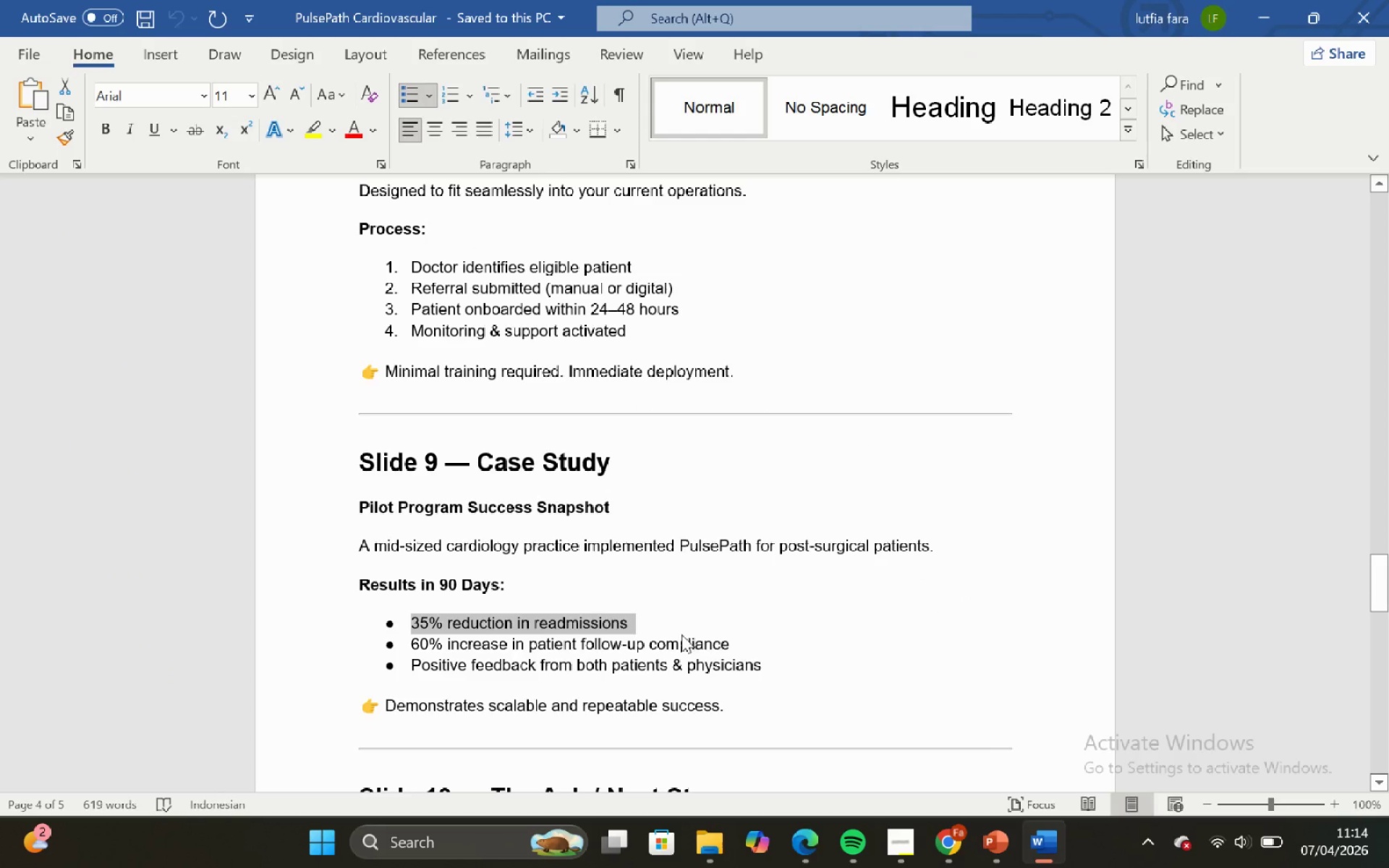 
key(Control+C)
 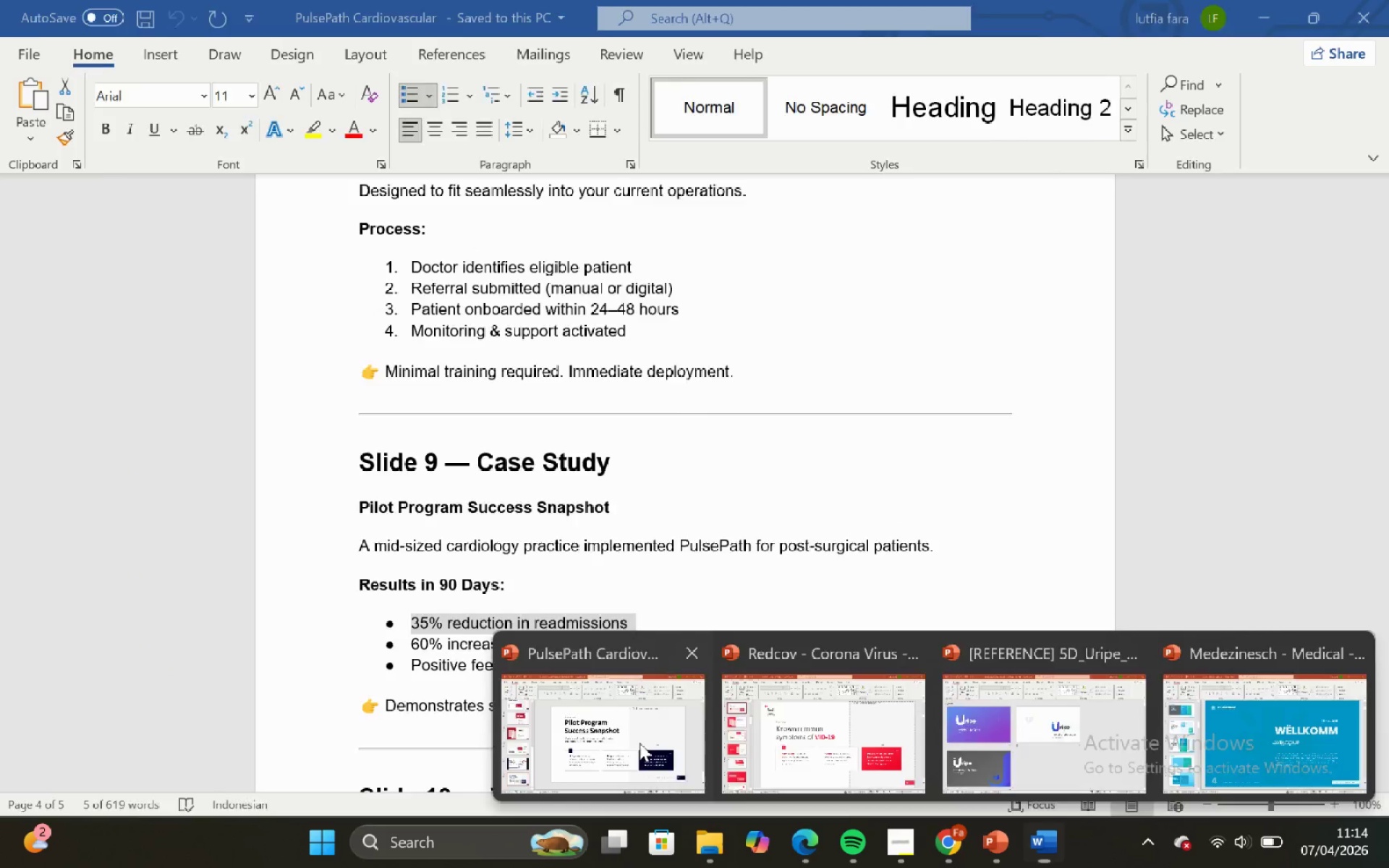 
left_click([527, 580])
 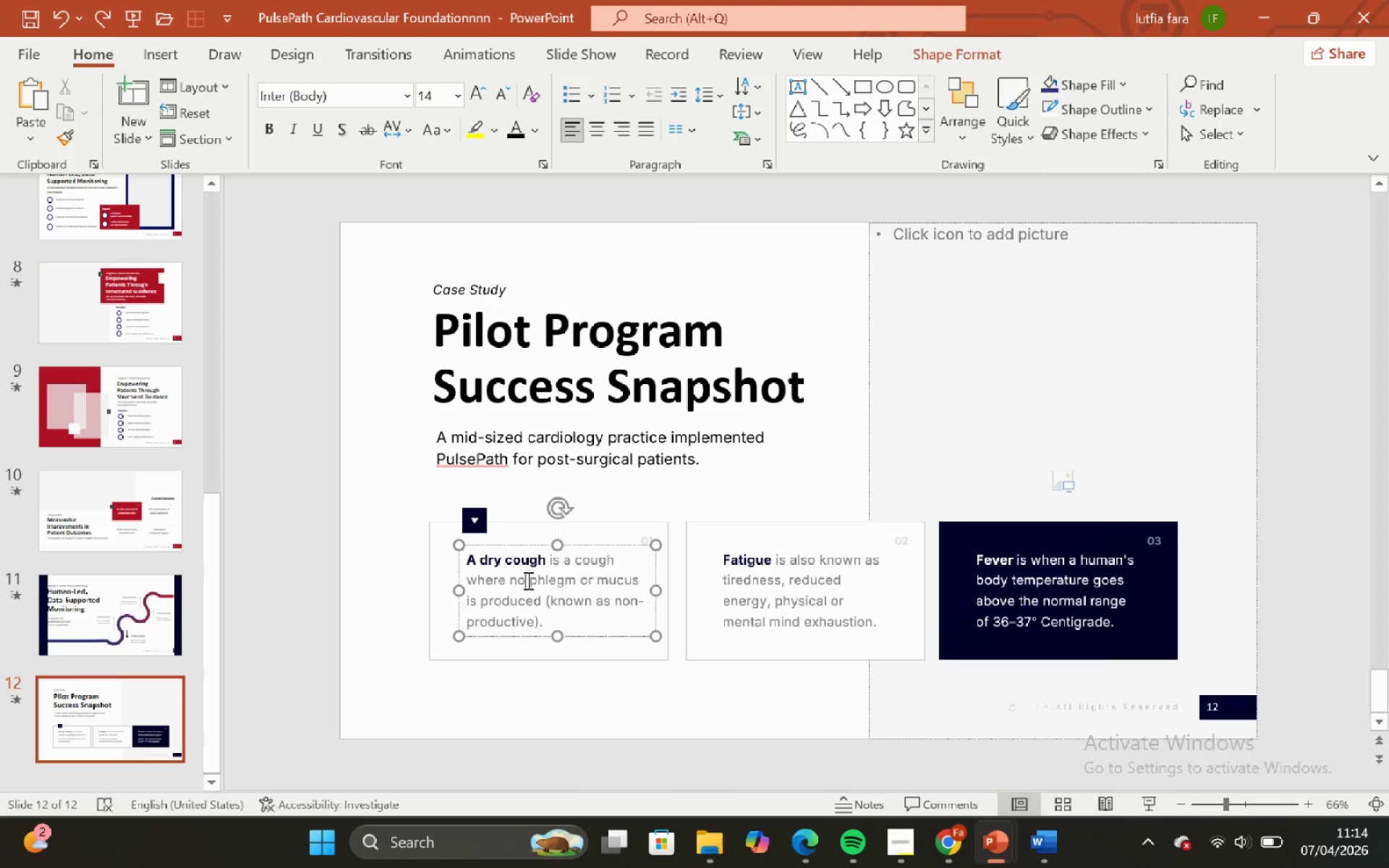 
key(Control+A)
 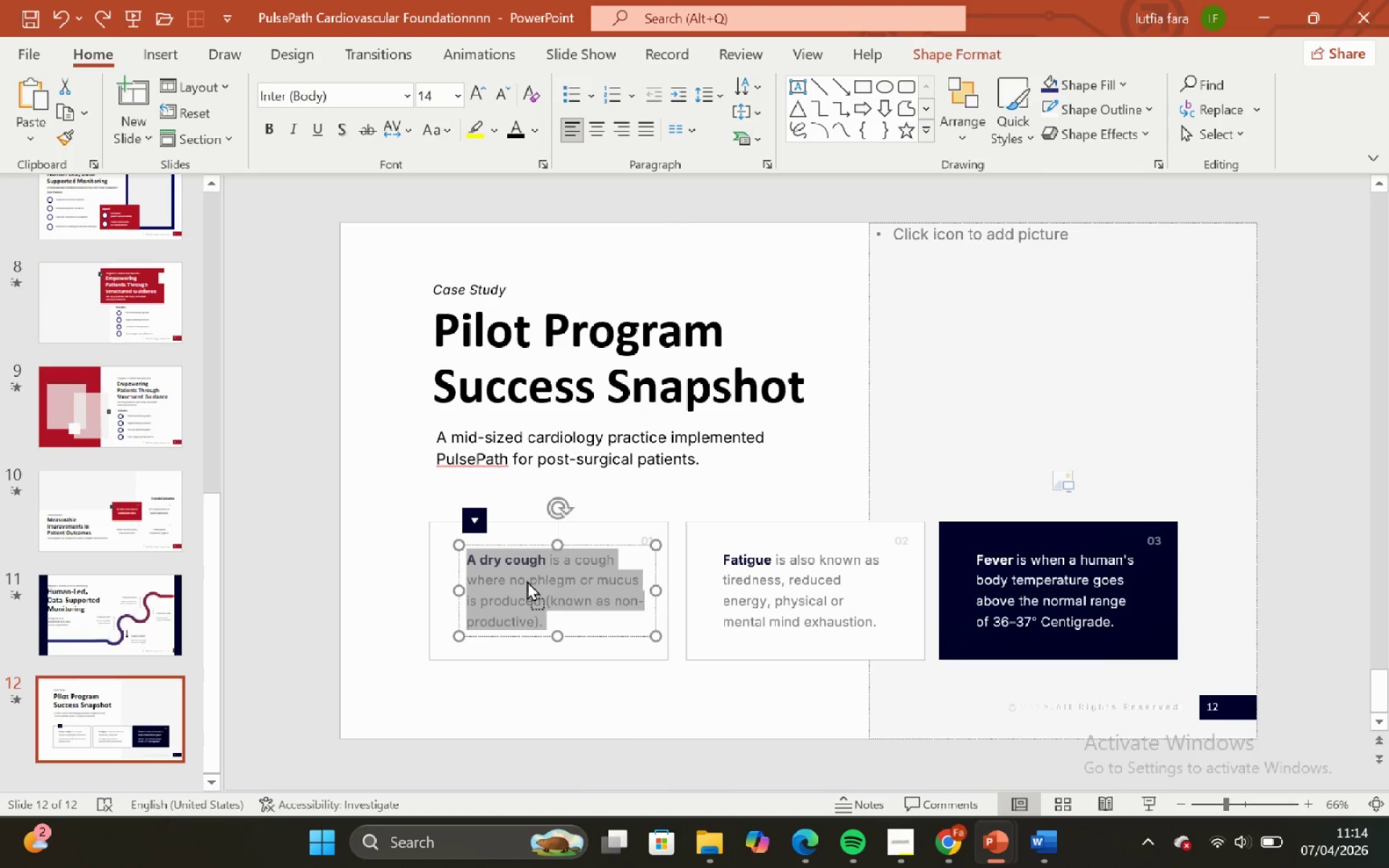 
right_click([527, 580])
 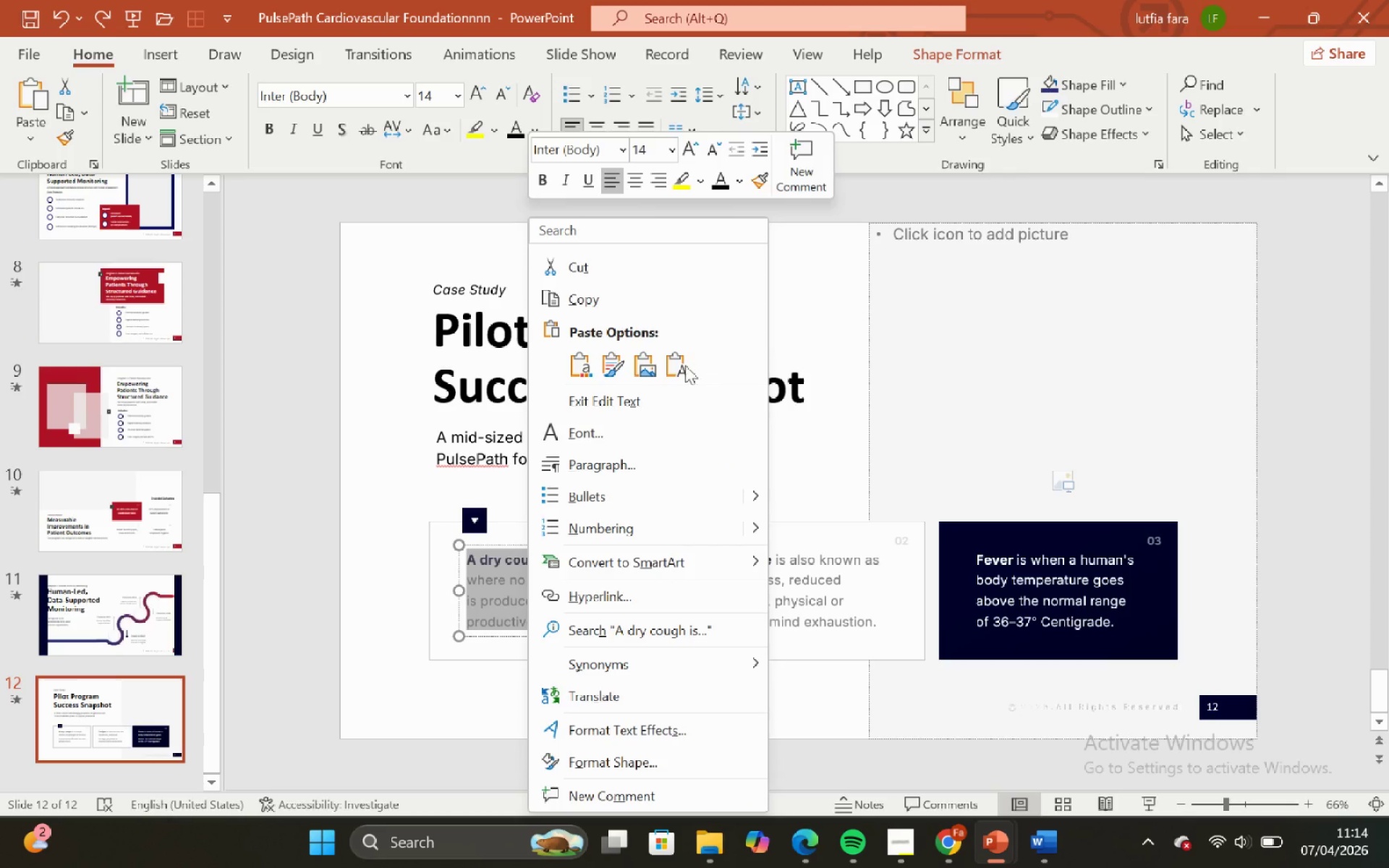 
left_click_drag(start_coordinate=[674, 367], to_coordinate=[677, 367])
 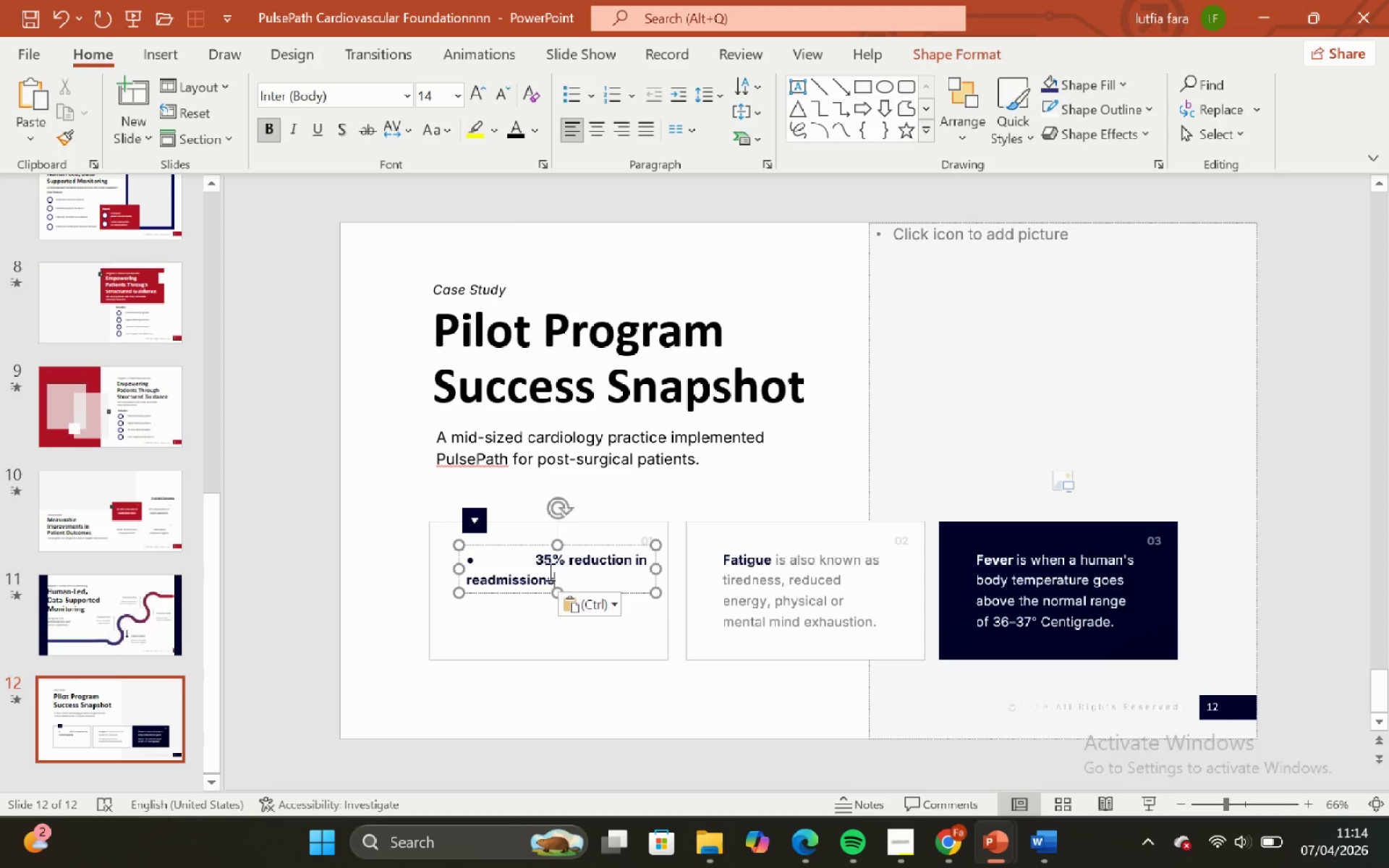 
left_click([536, 564])
 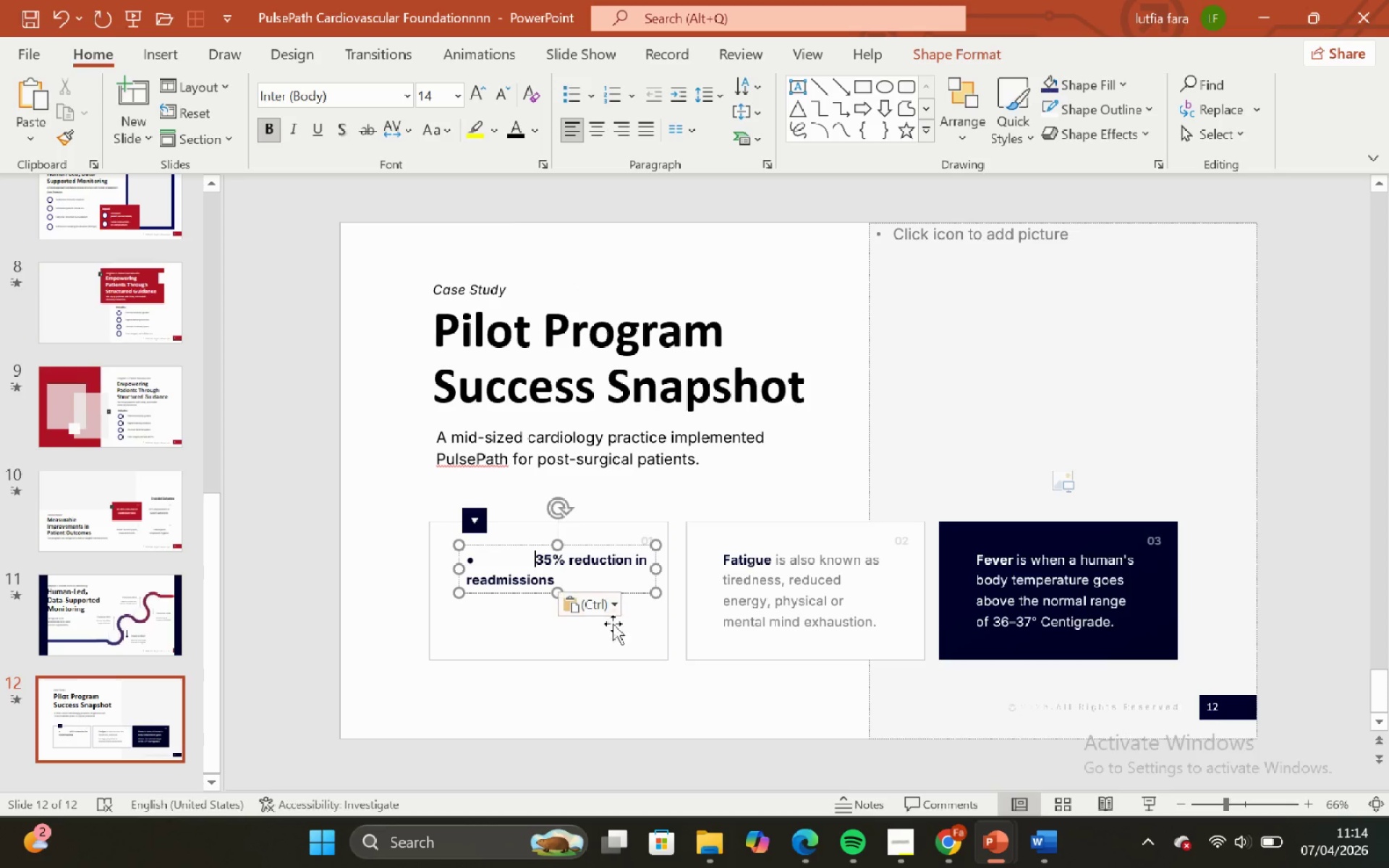 
key(Backspace)
 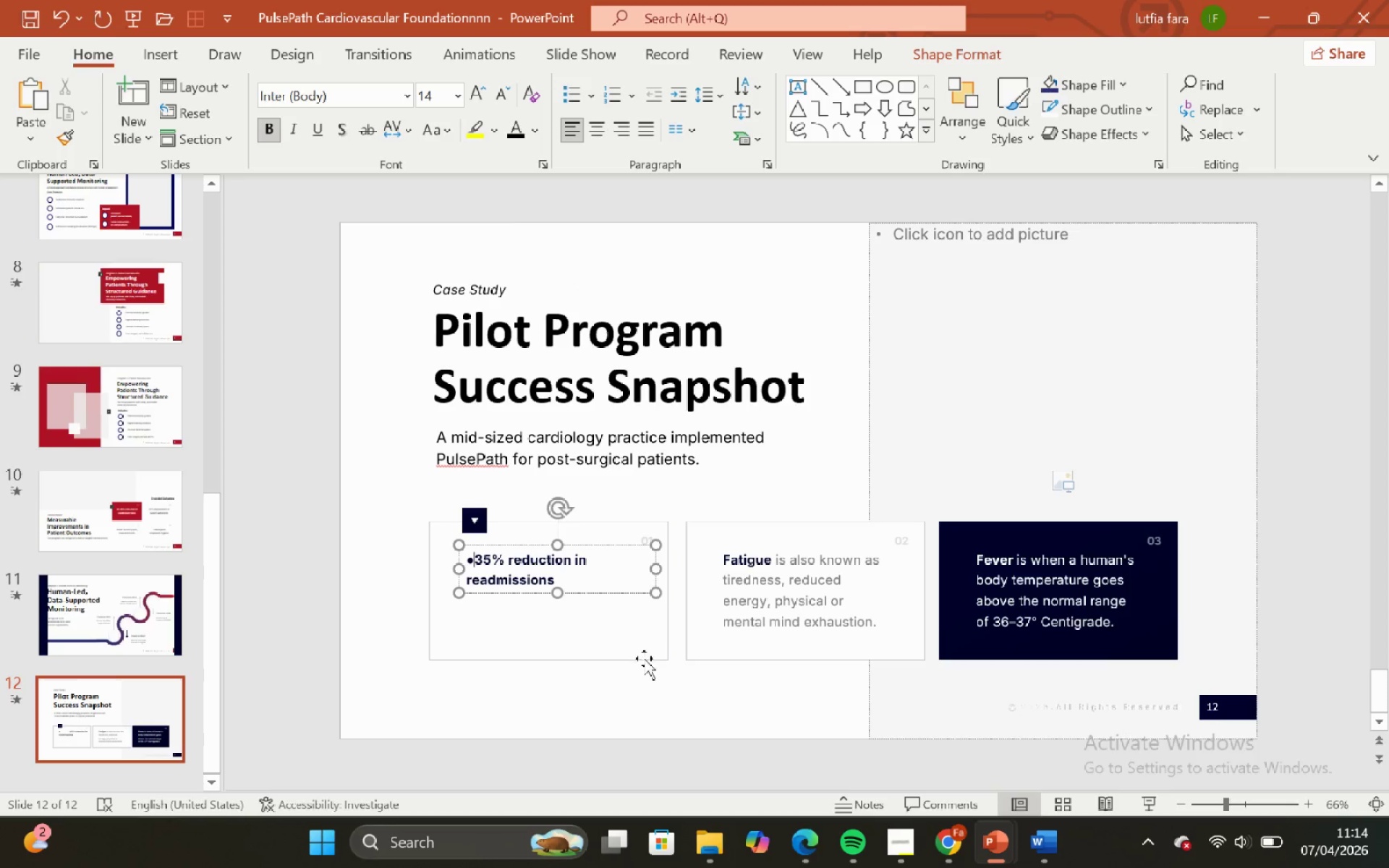 
key(Backspace)
 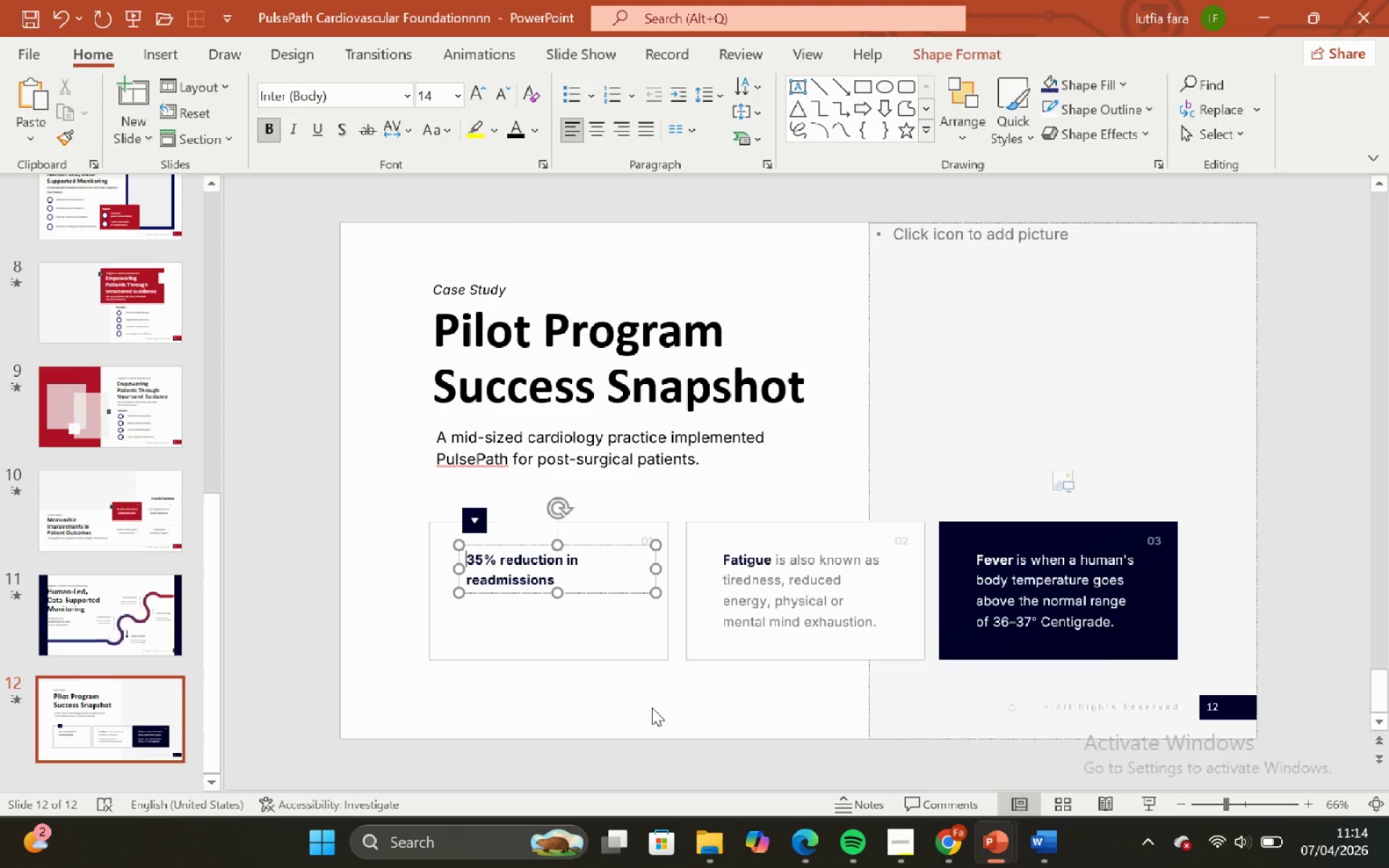 
left_click([655, 715])
 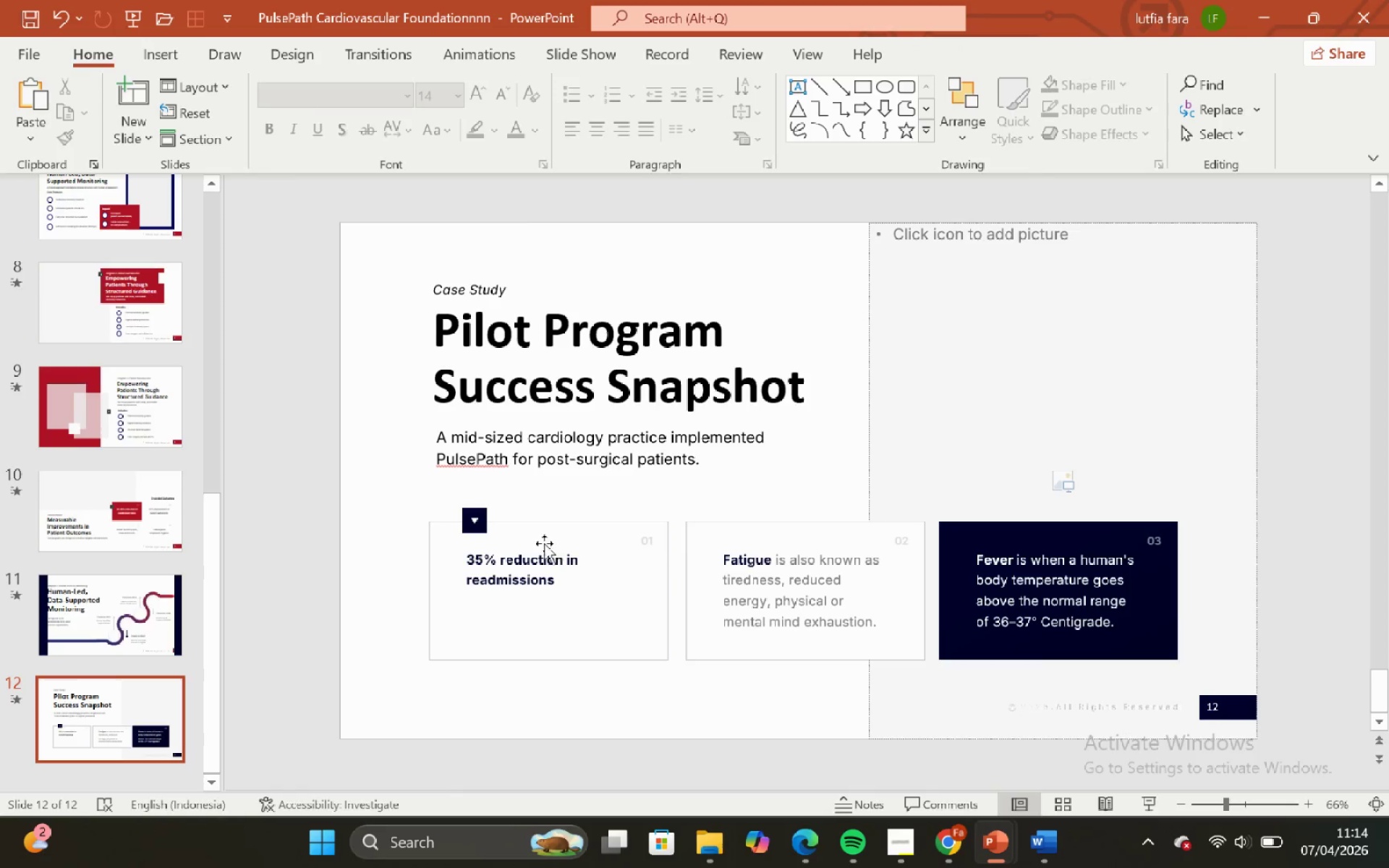 
left_click([152, 626])
 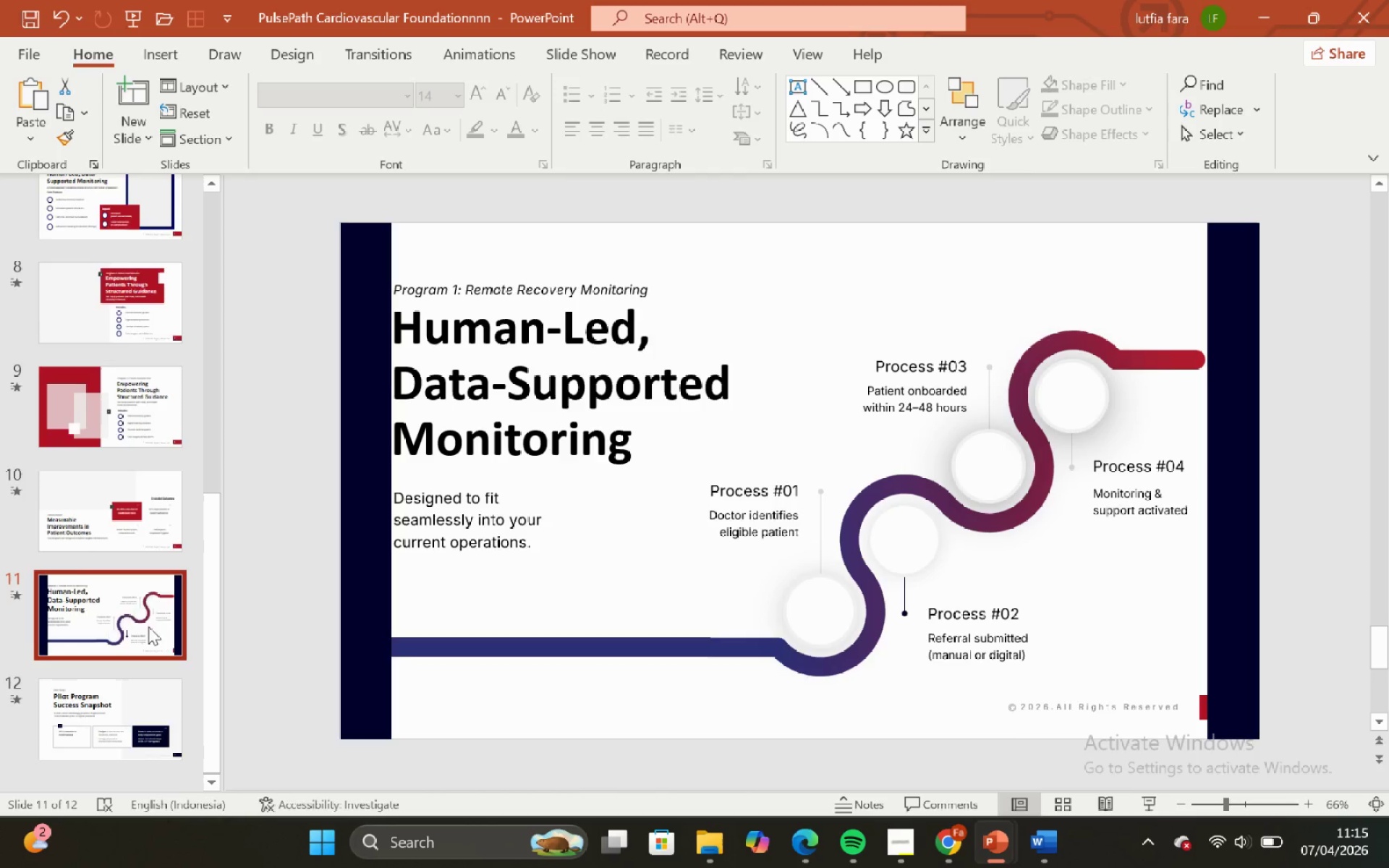 
left_click([123, 614])
 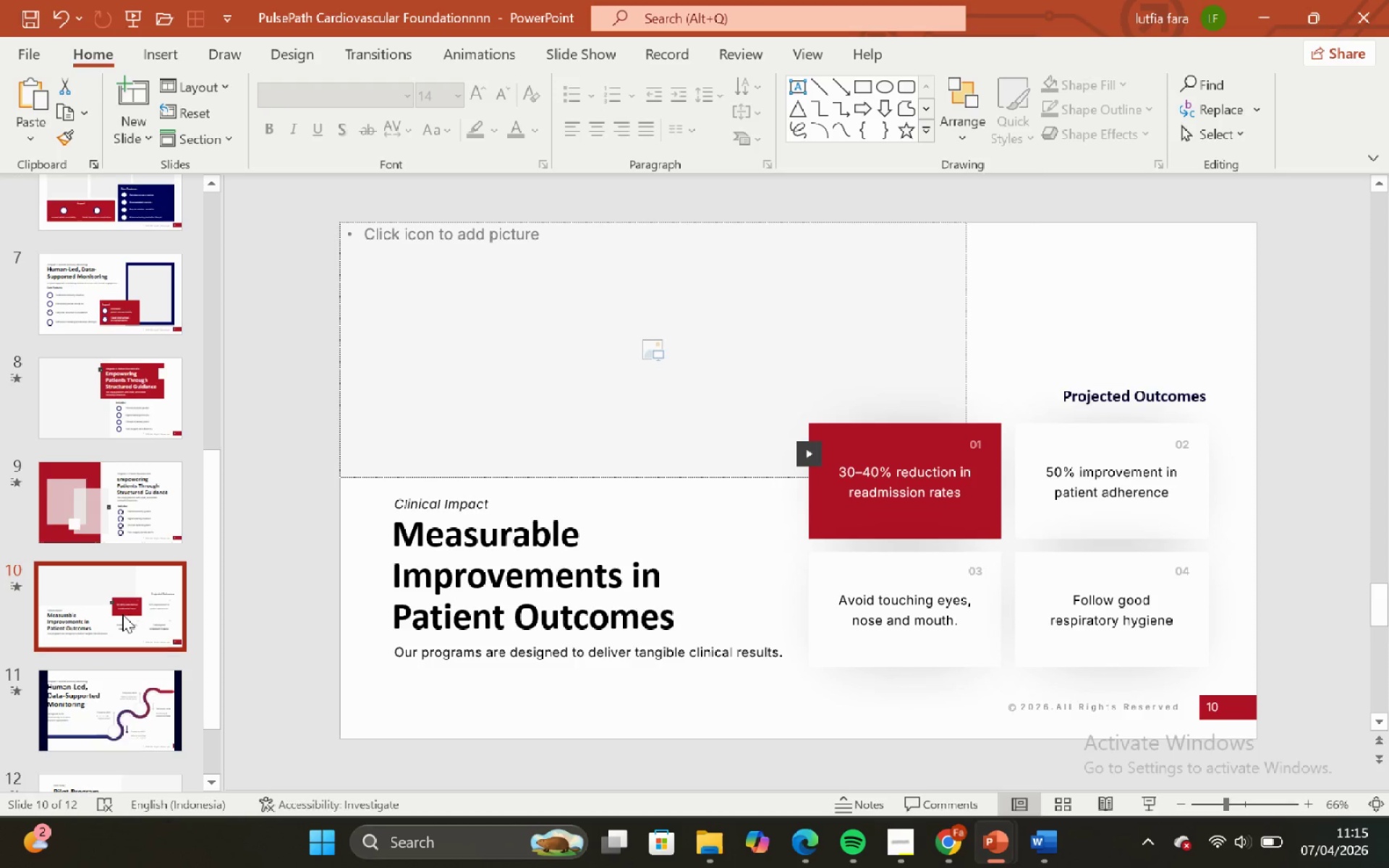 
scroll: coordinate [122, 614], scroll_direction: up, amount: 3.0
 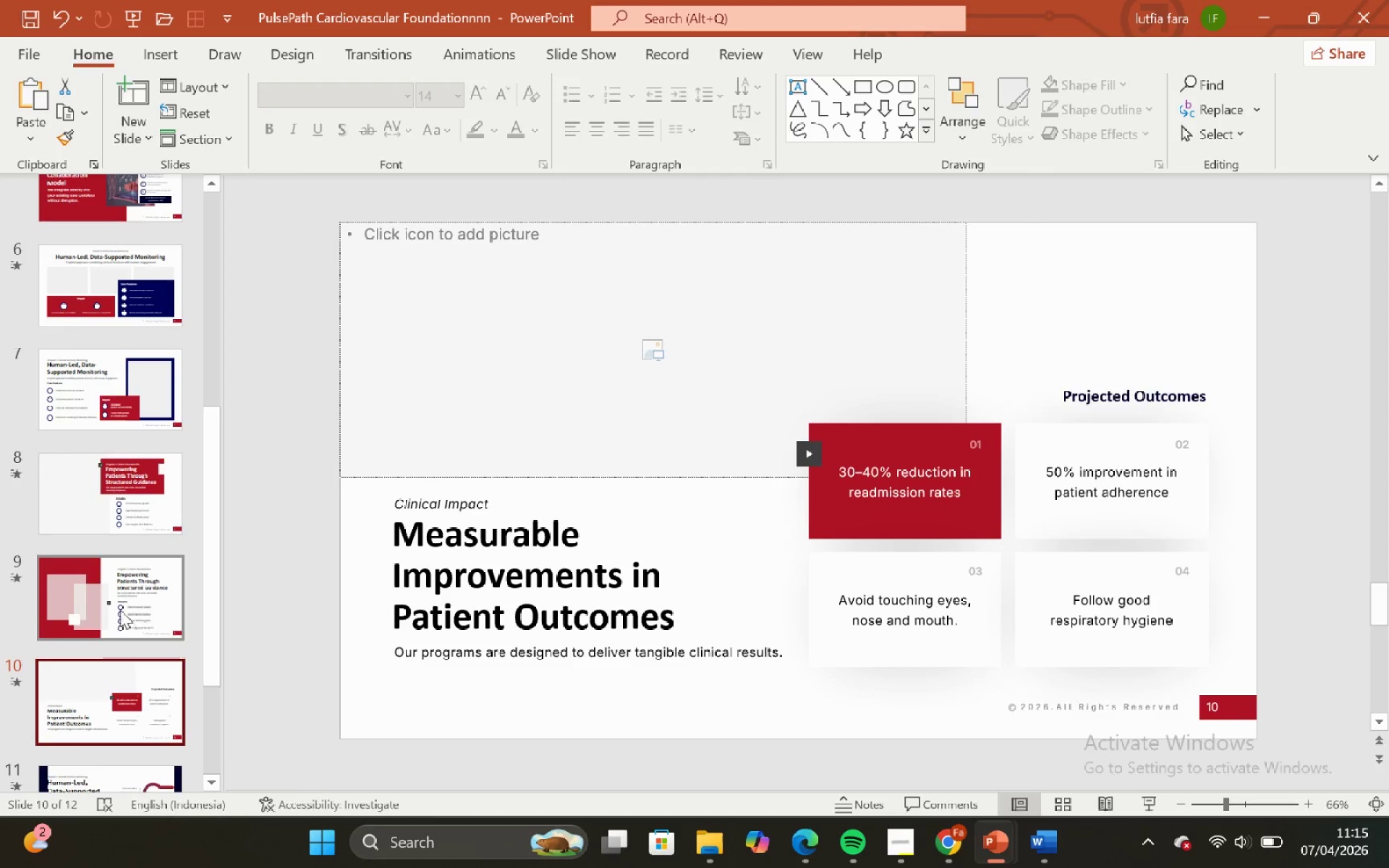 
left_click([116, 604])
 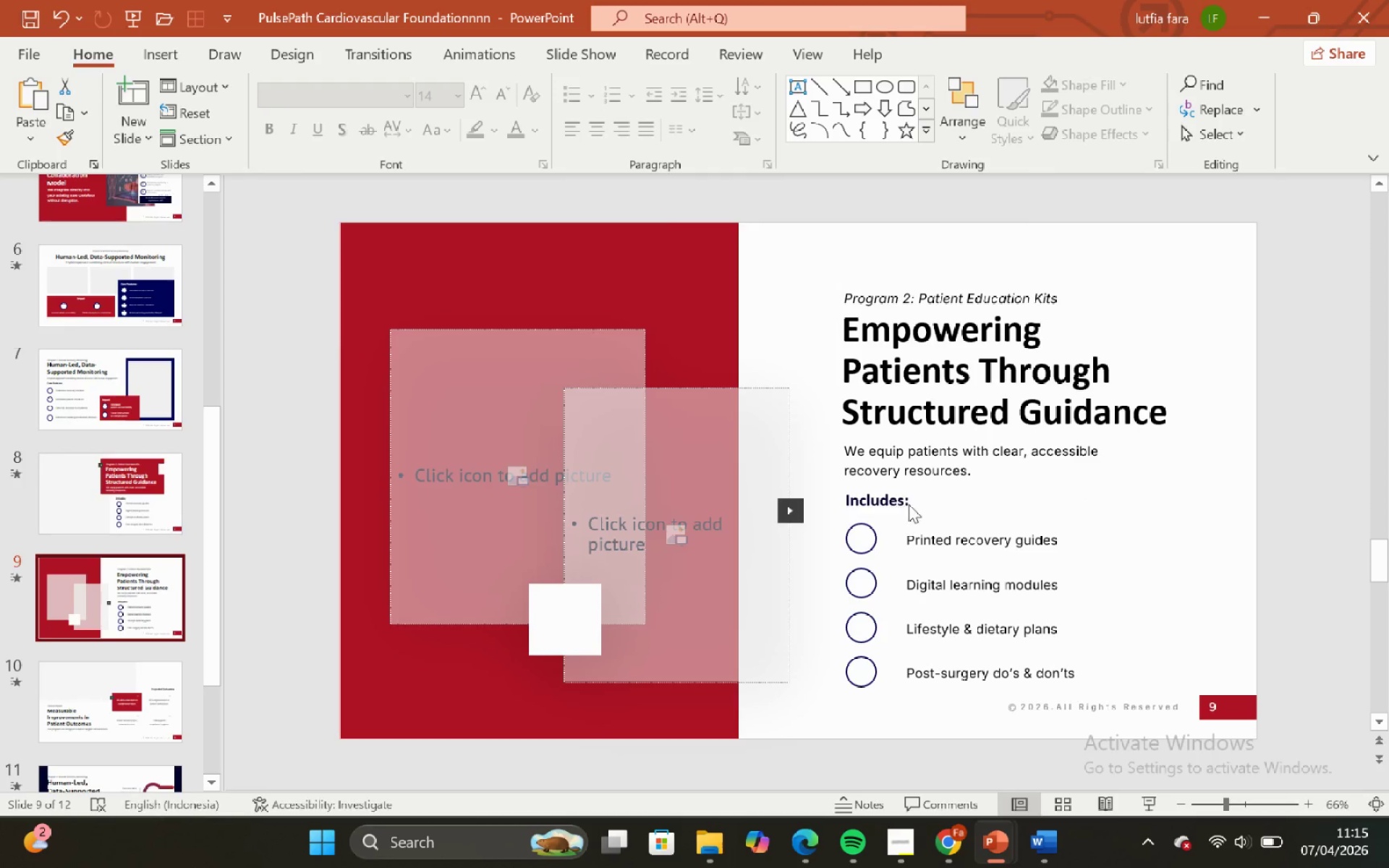 
left_click([923, 493])
 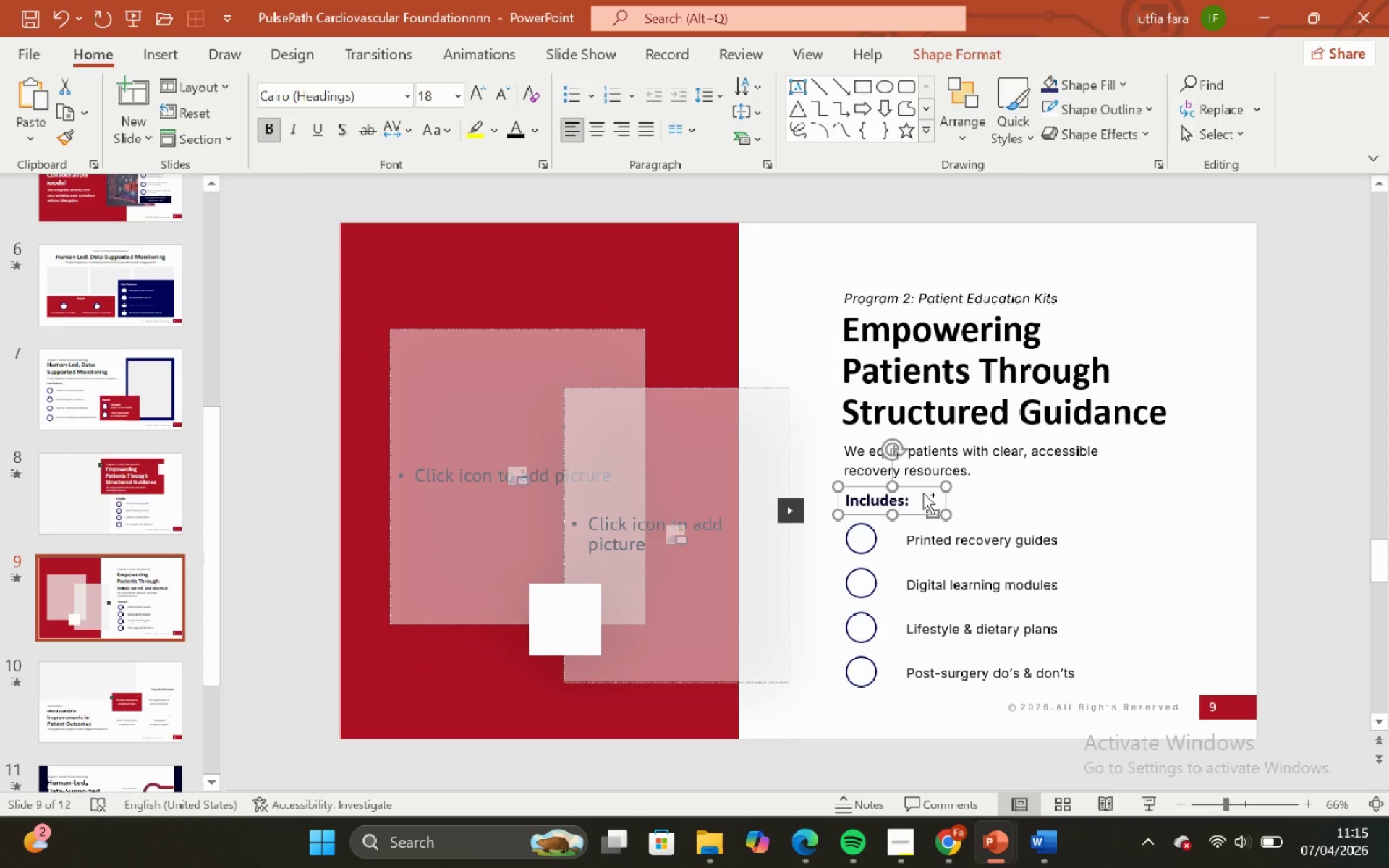 
key(Control+C)
 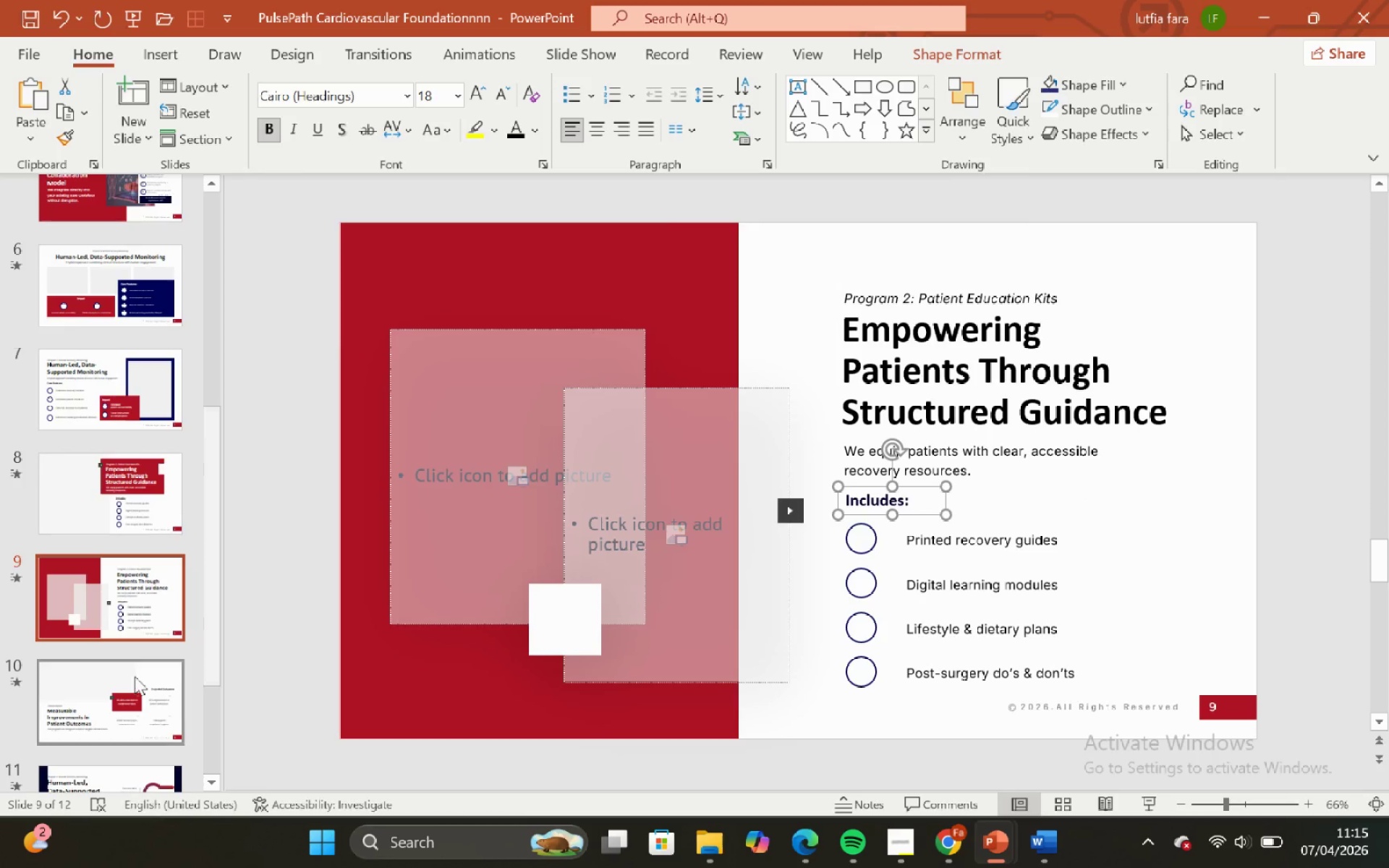 
scroll: coordinate [72, 712], scroll_direction: down, amount: 4.0
 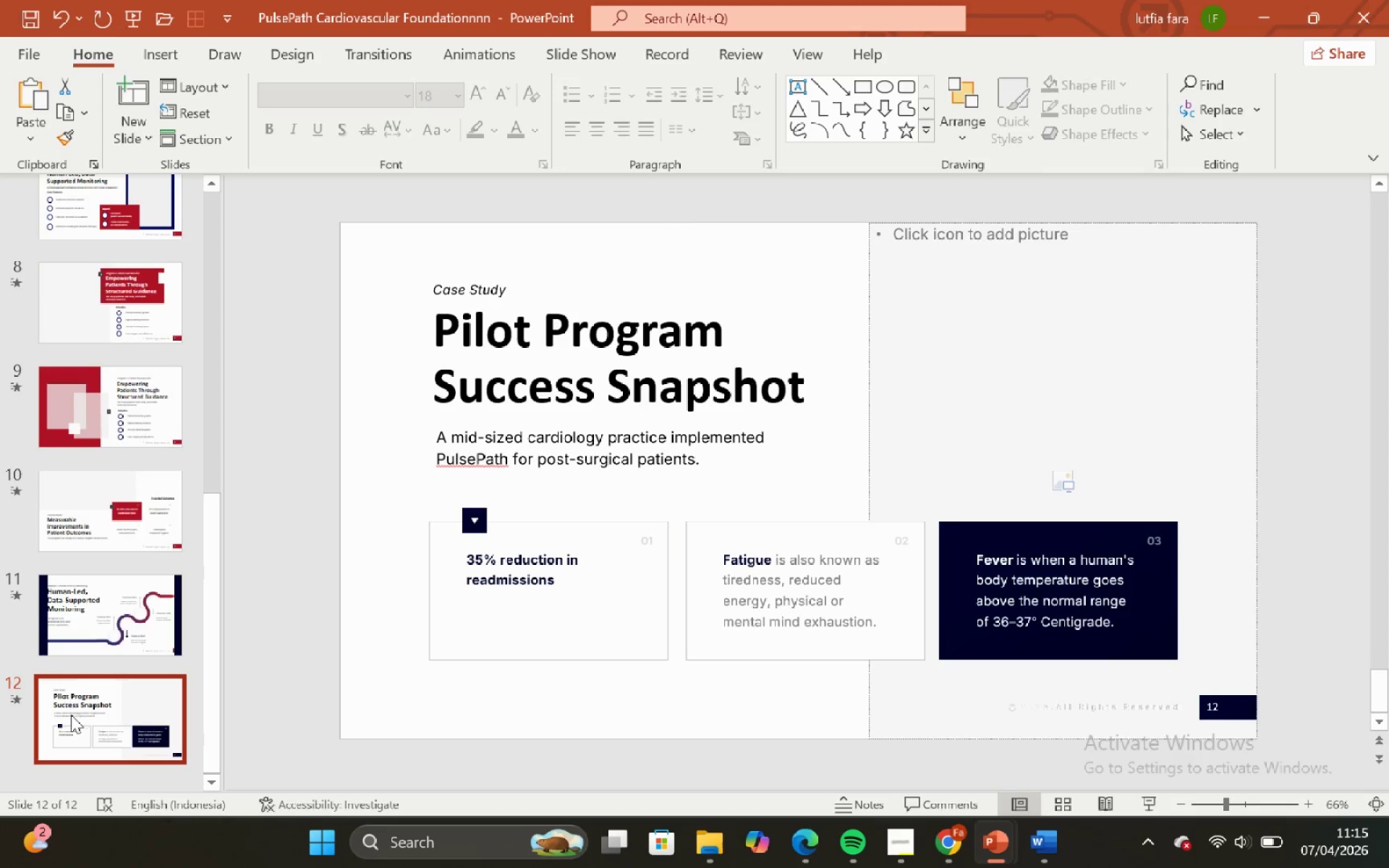 
key(Control+ControlLeft)
 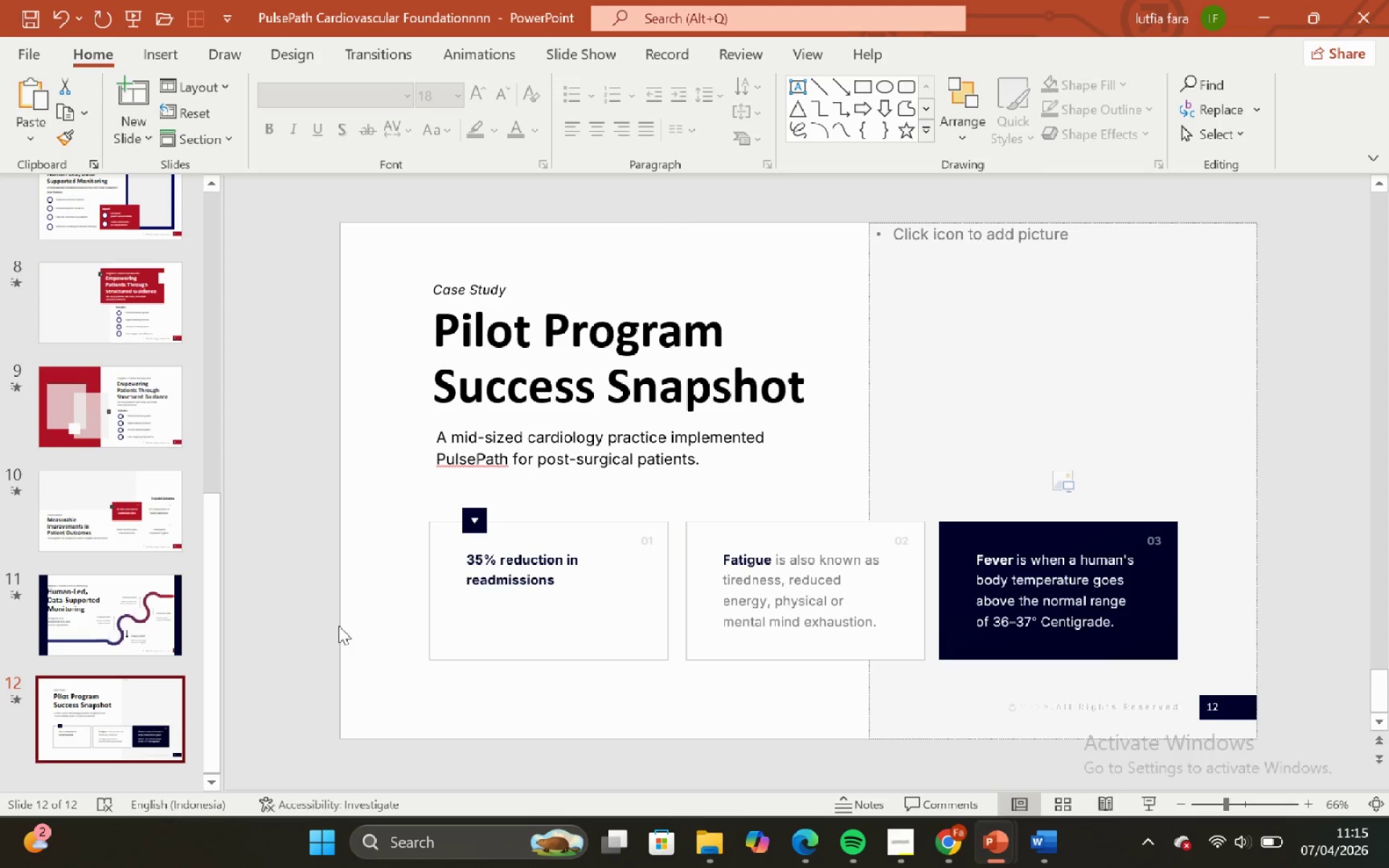 
key(Control+V)
 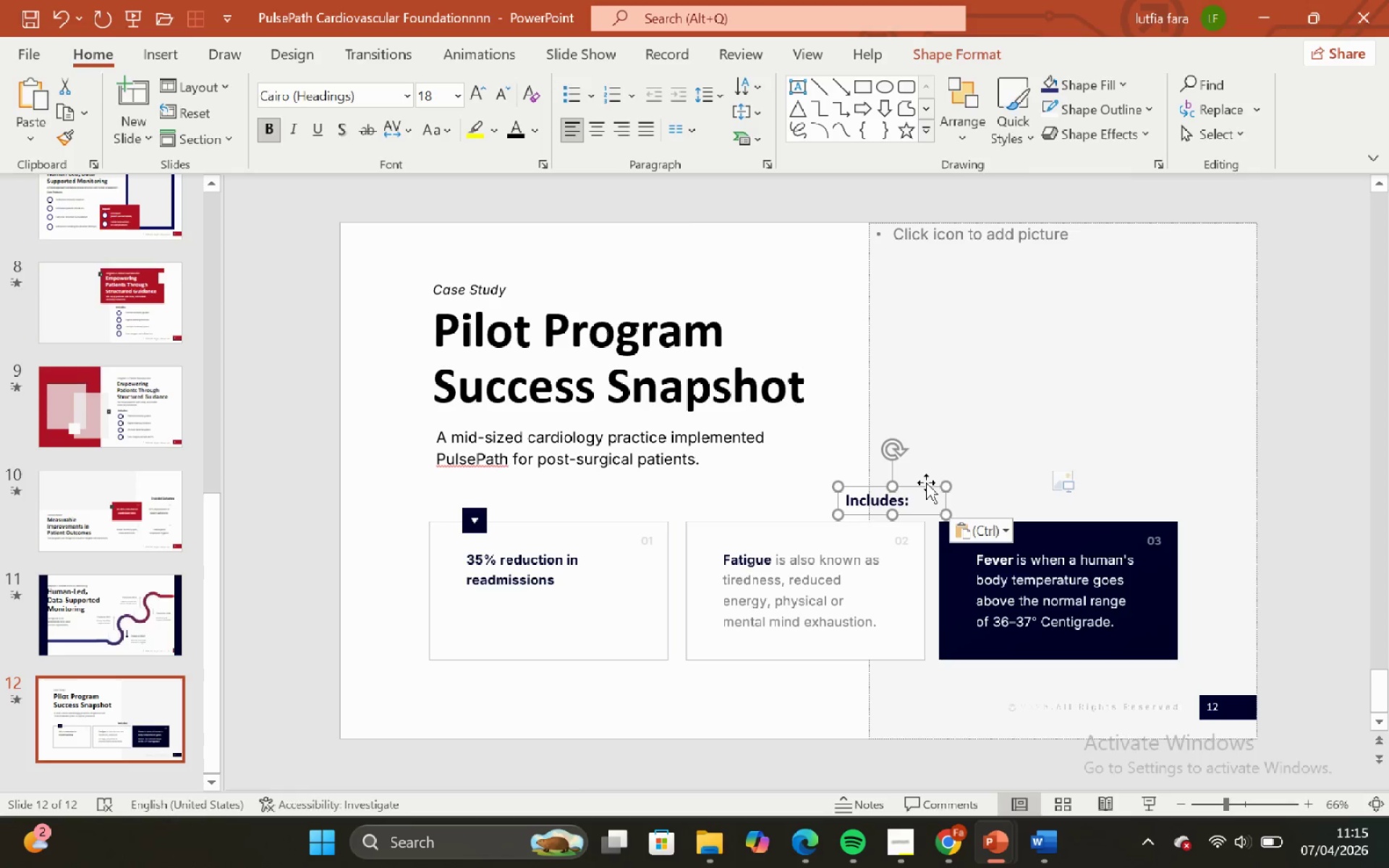 
hold_key(key=ShiftLeft, duration=2.16)
left_click_drag(start_coordinate=[927, 485], to_coordinate=[515, 506])
 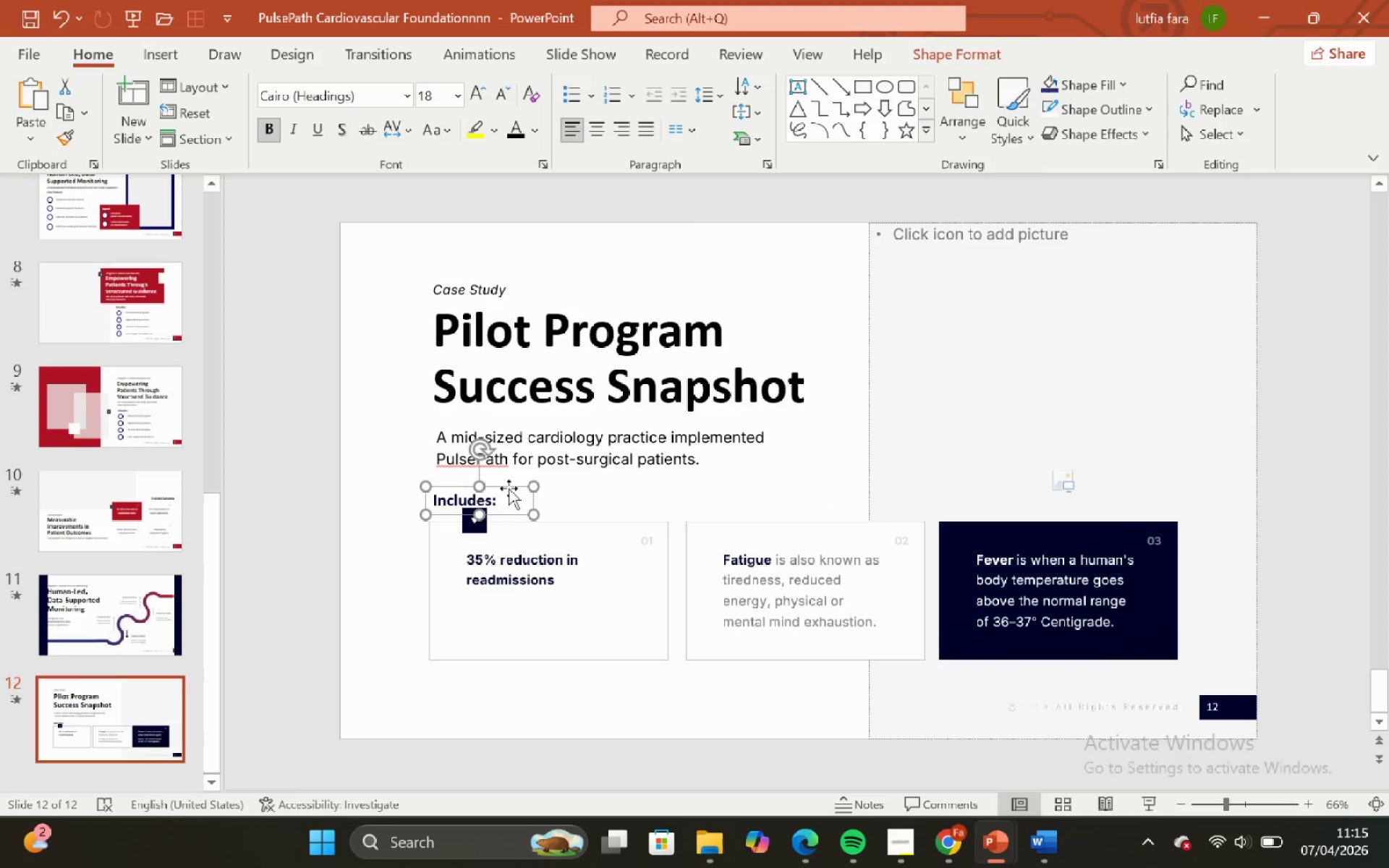 
hold_key(key=ShiftLeft, duration=0.91)
left_click_drag(start_coordinate=[511, 488], to_coordinate=[510, 431])
 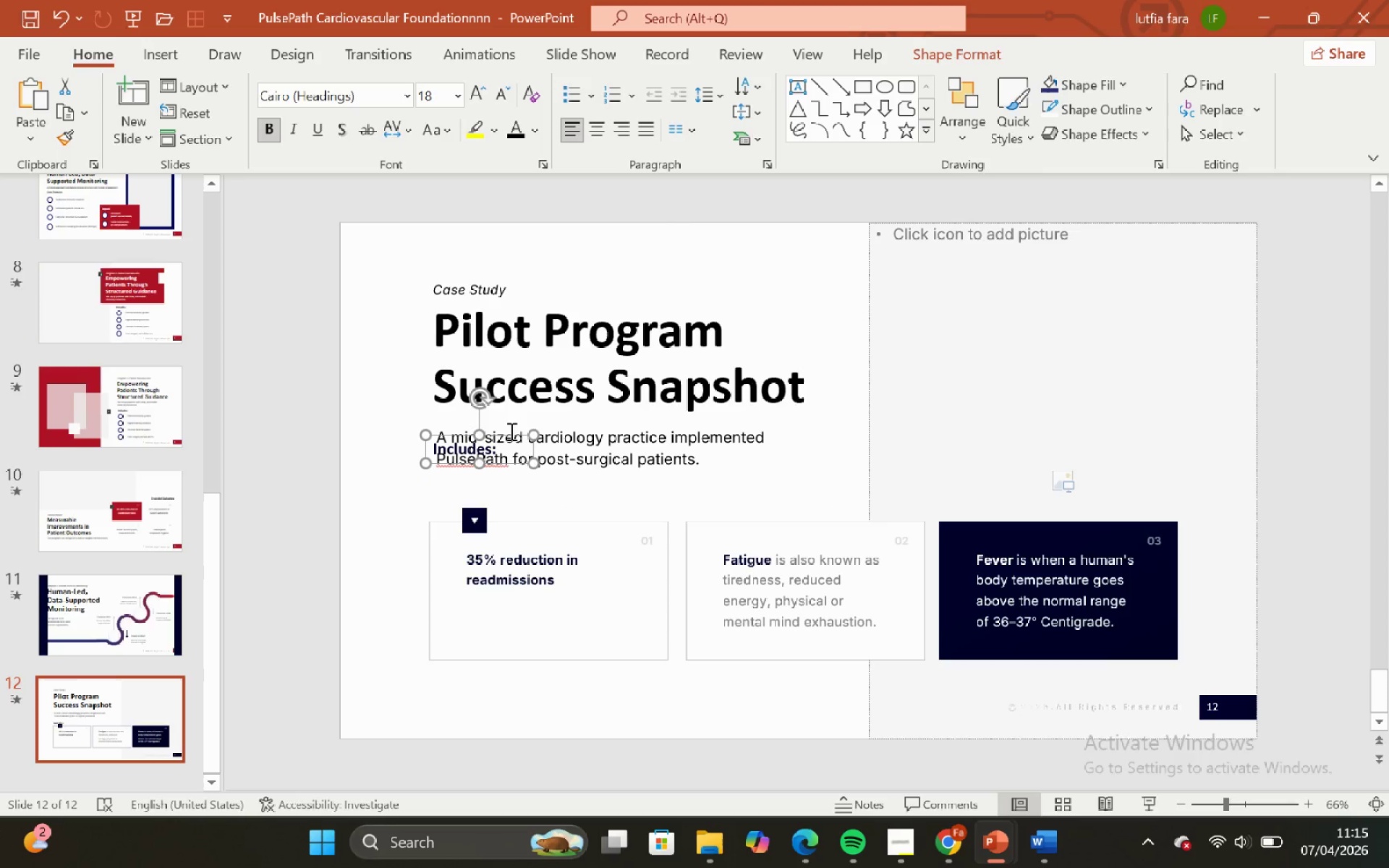 
key(Control+Z)
 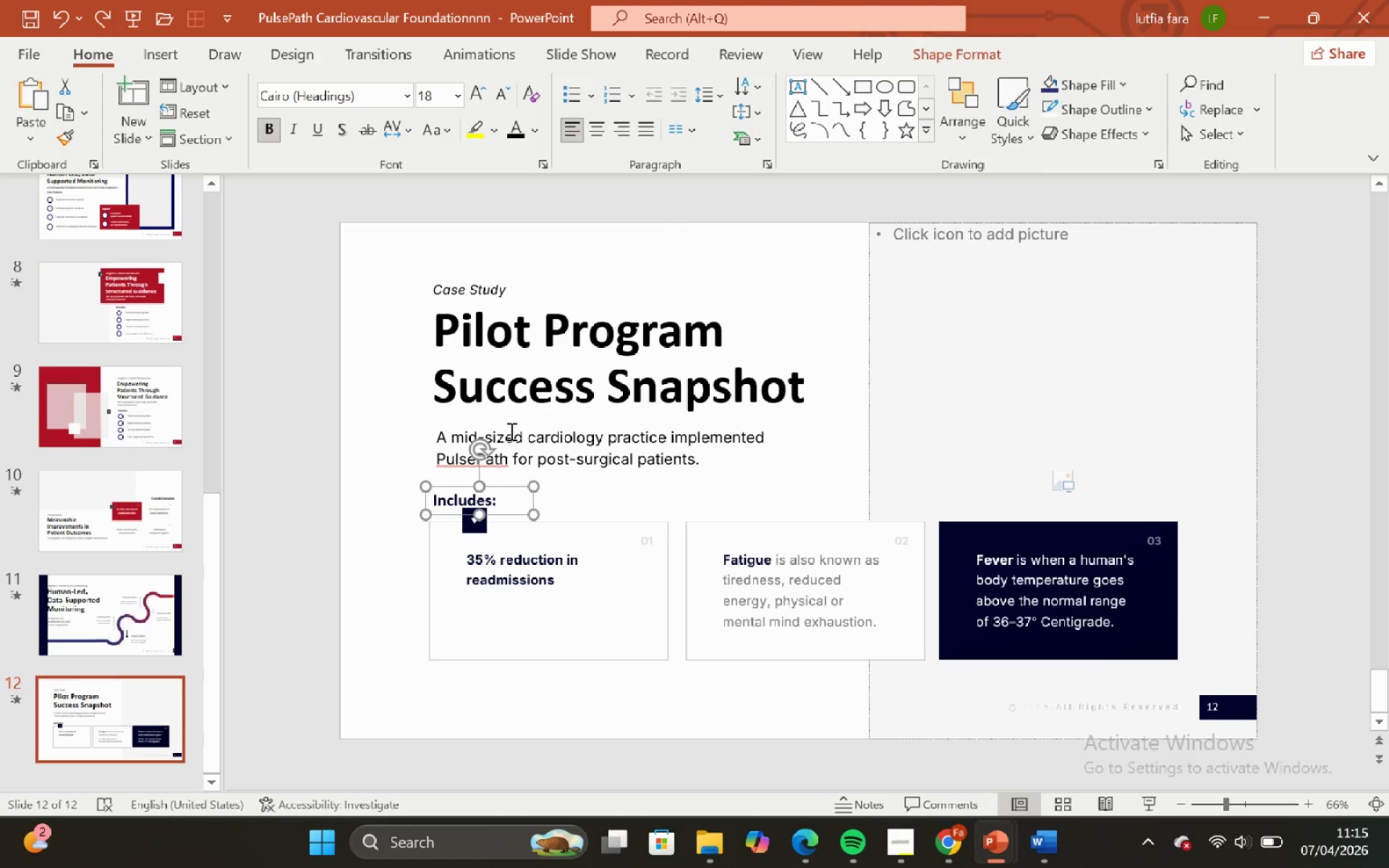 
key(ArrowRight)
 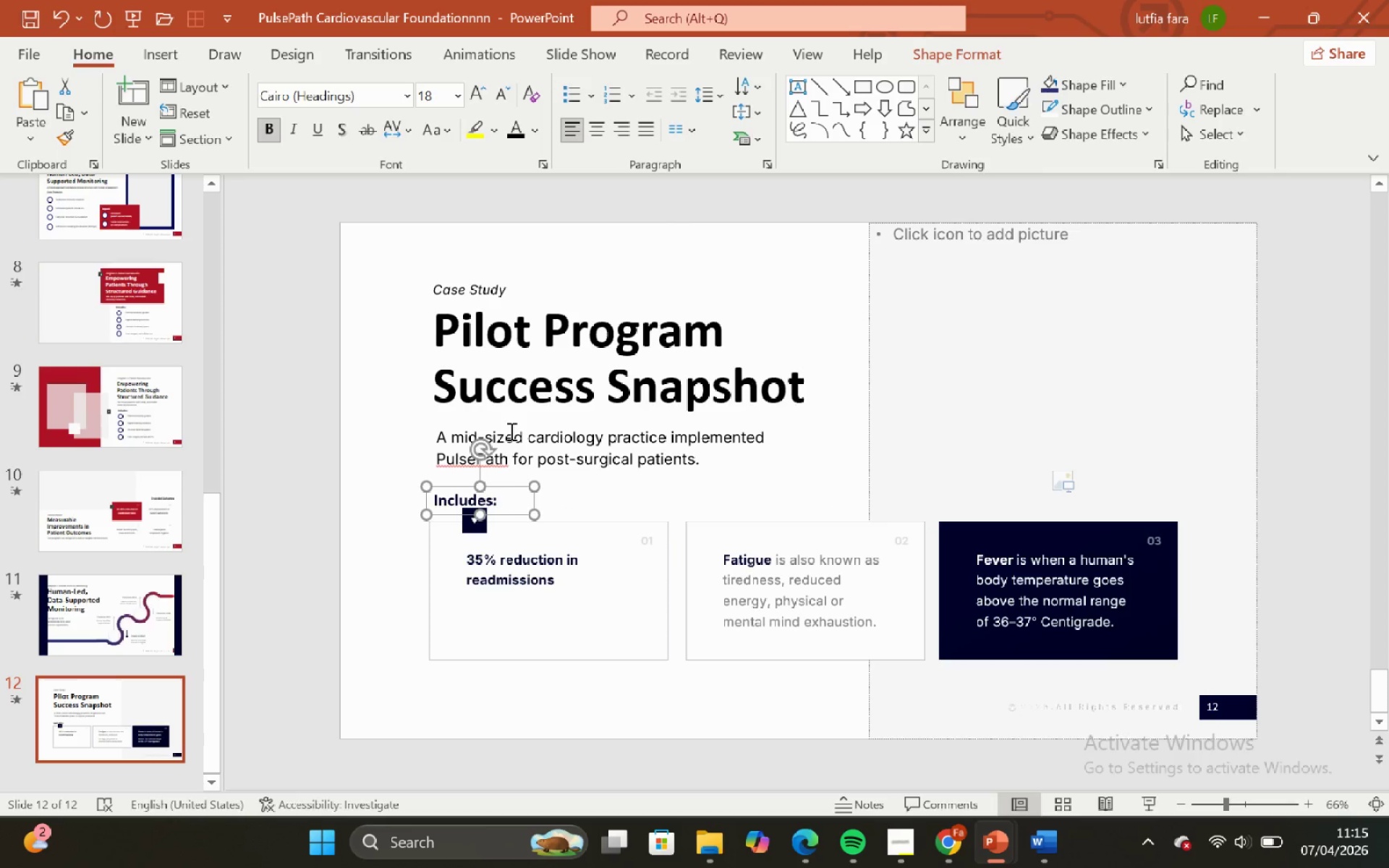 
key(ArrowRight)
 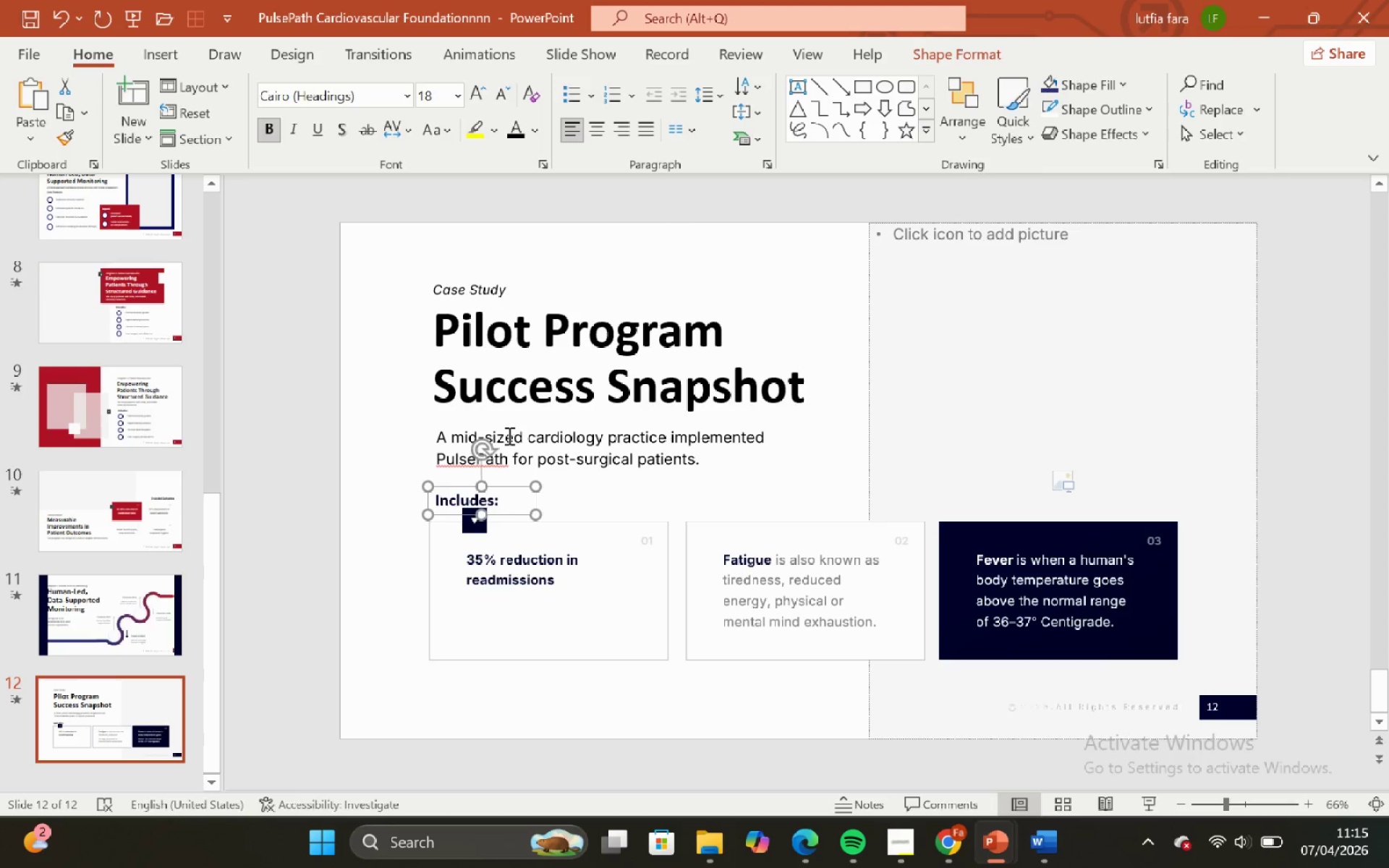 
key(ArrowRight)
 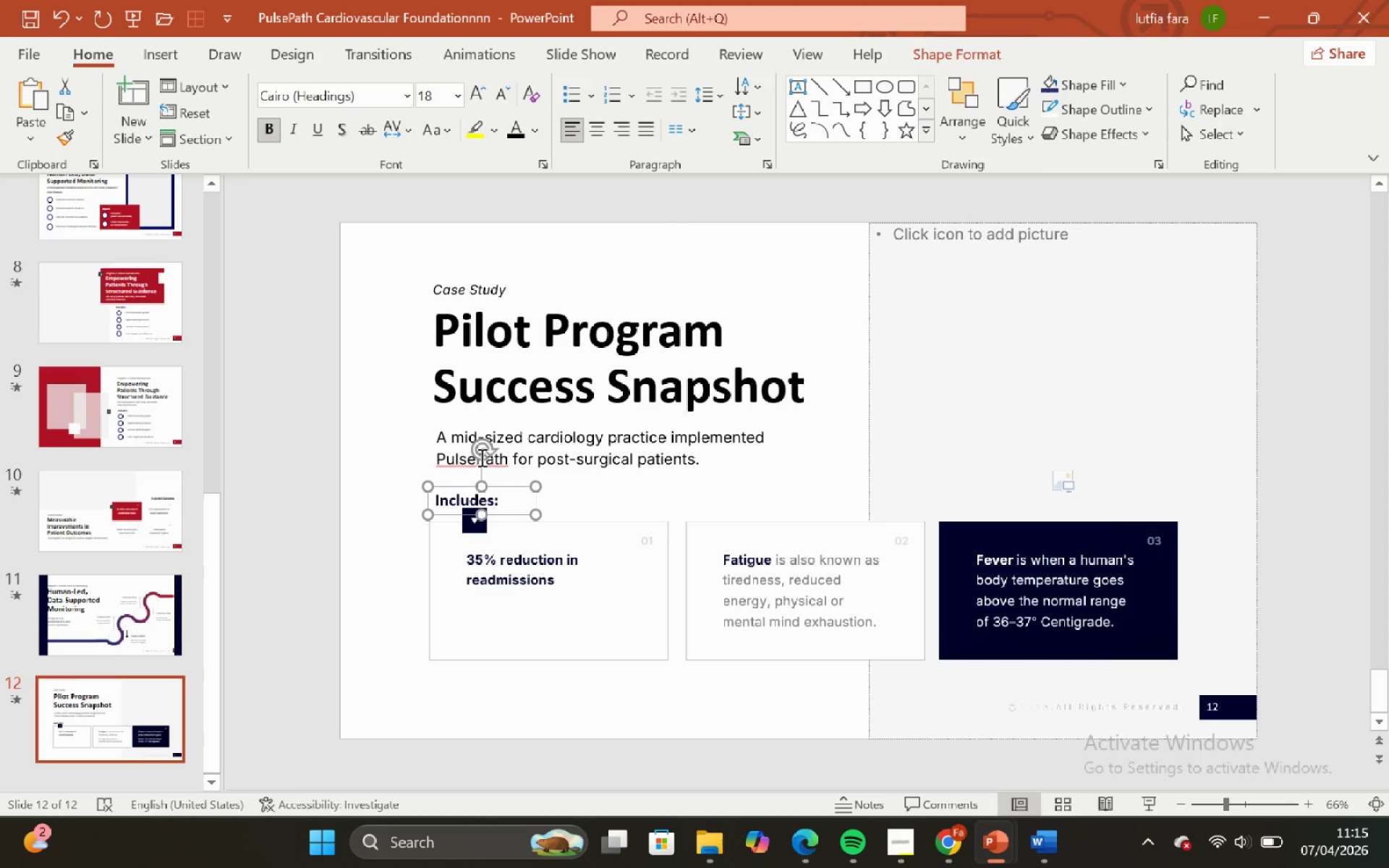 
key(ArrowRight)
 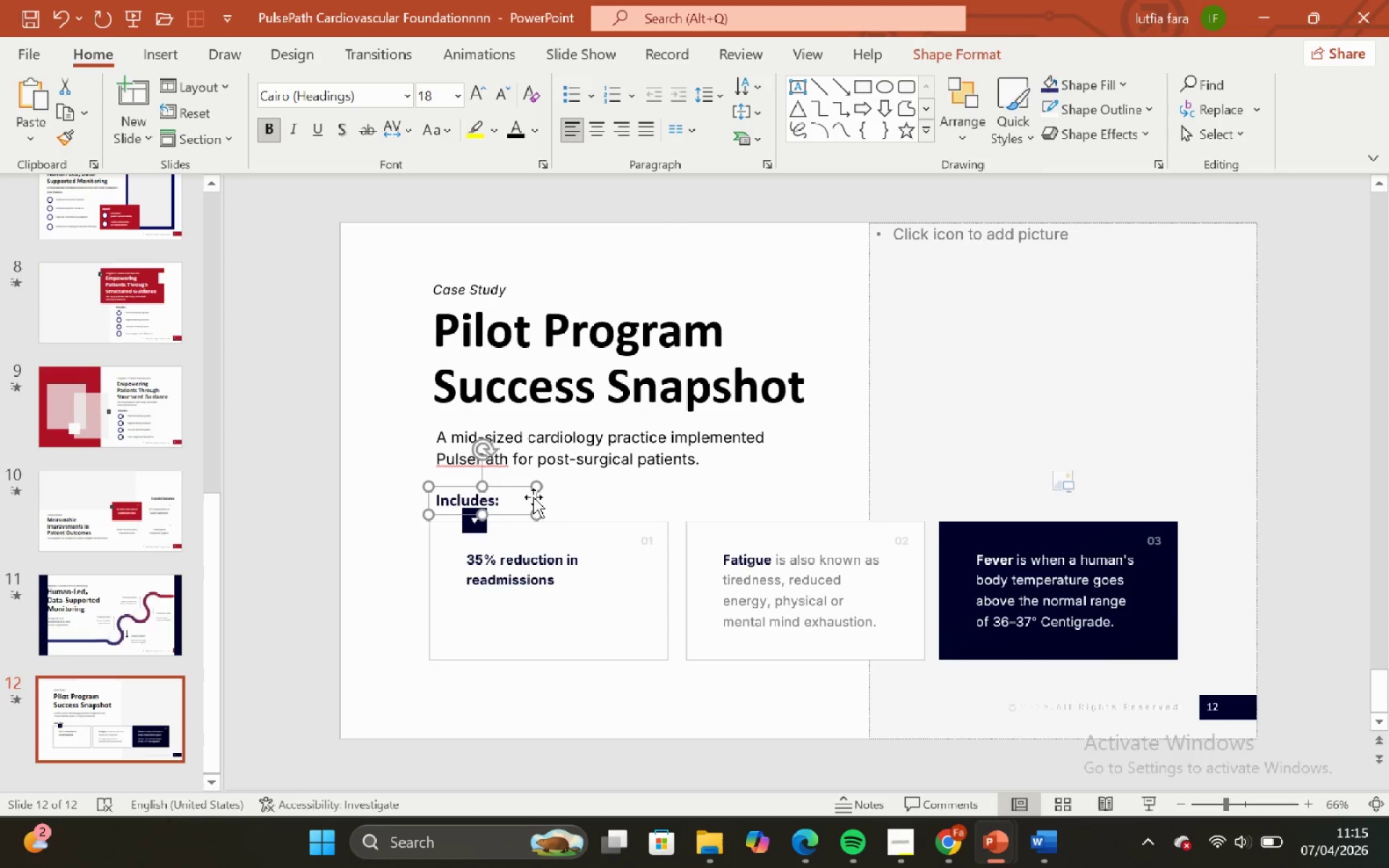 
hold_key(key=ShiftLeft, duration=1.12)
left_click_drag(start_coordinate=[534, 499], to_coordinate=[525, 446])
 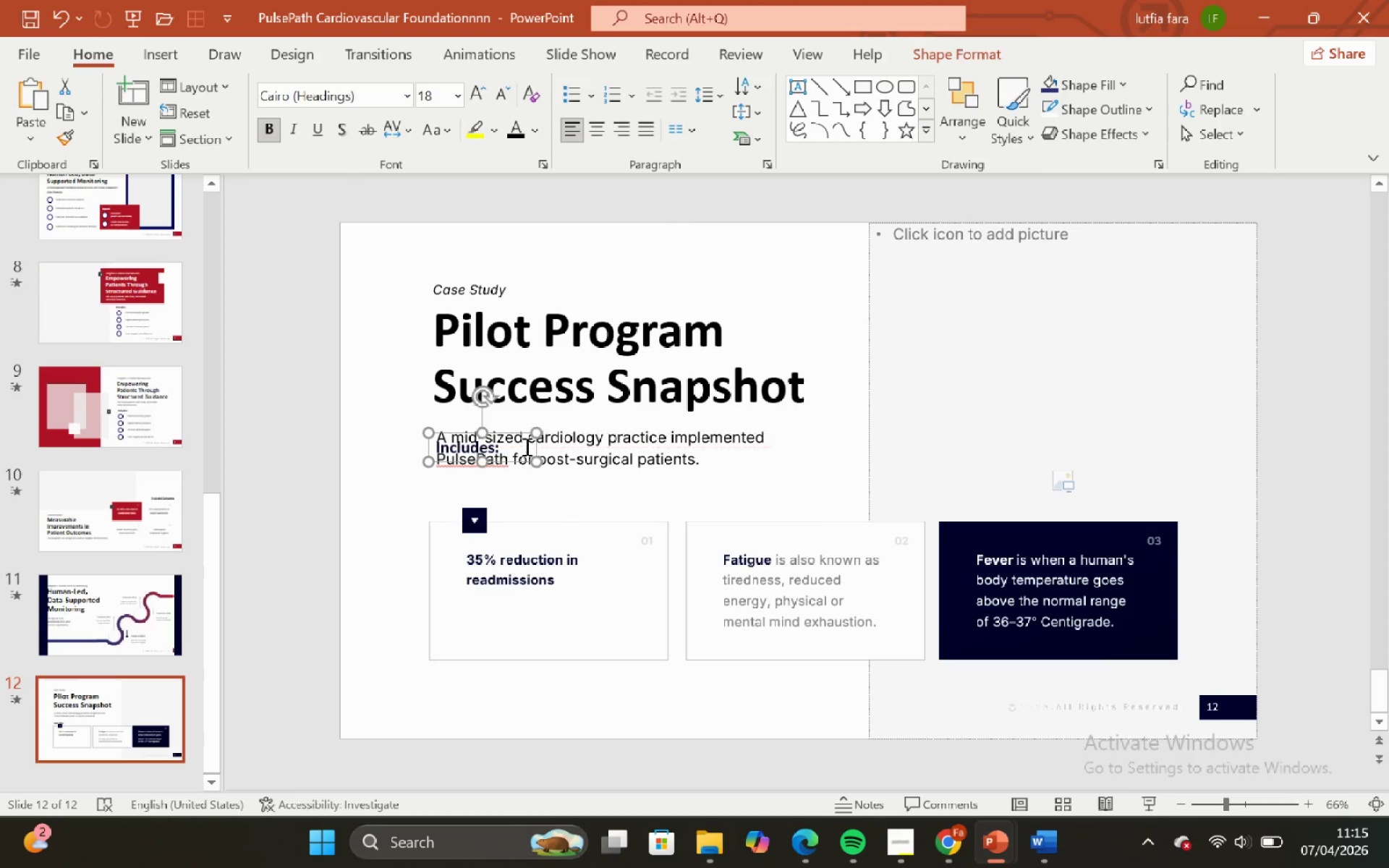 
key(Control+ControlLeft)
 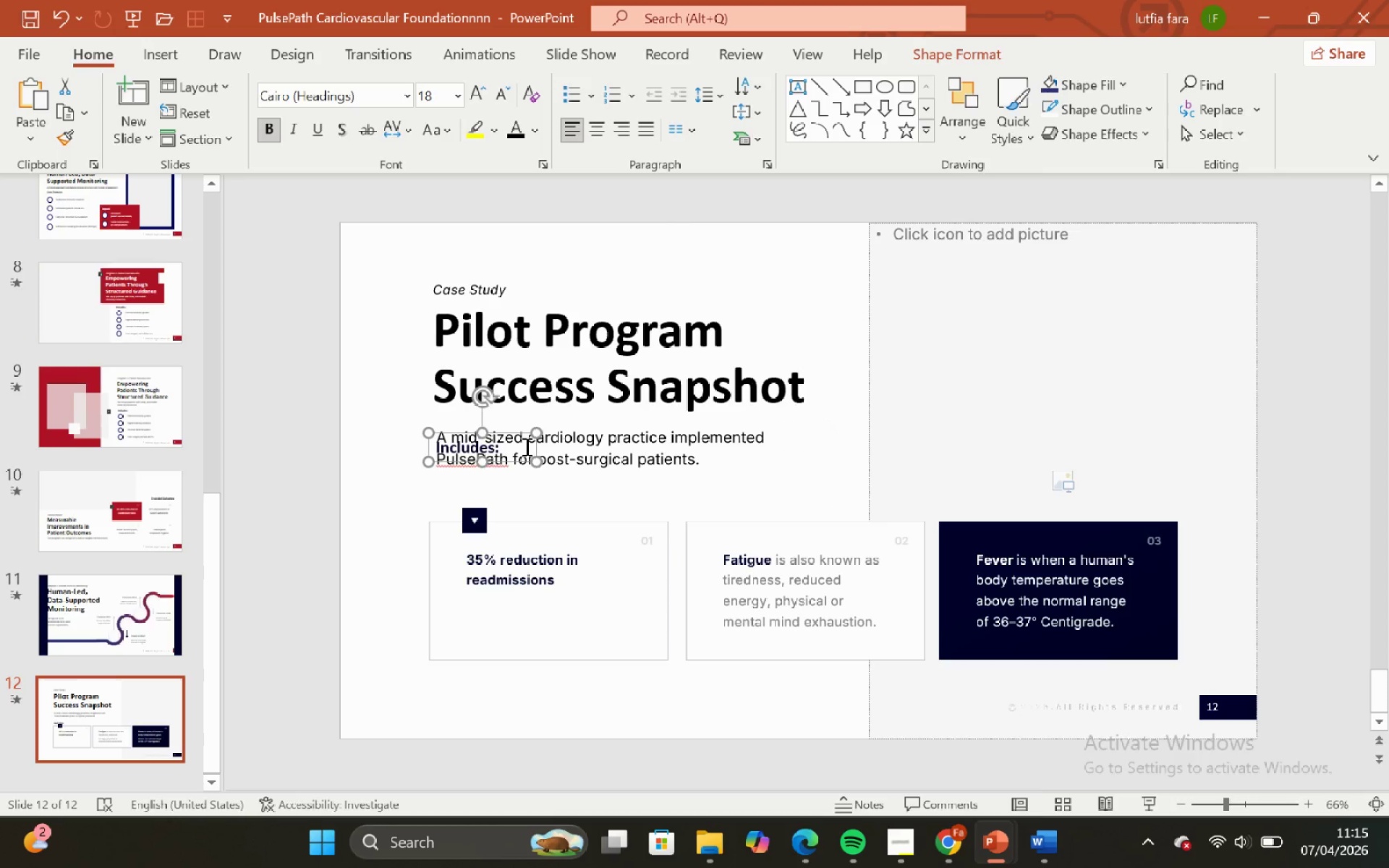 
key(Control+Z)
 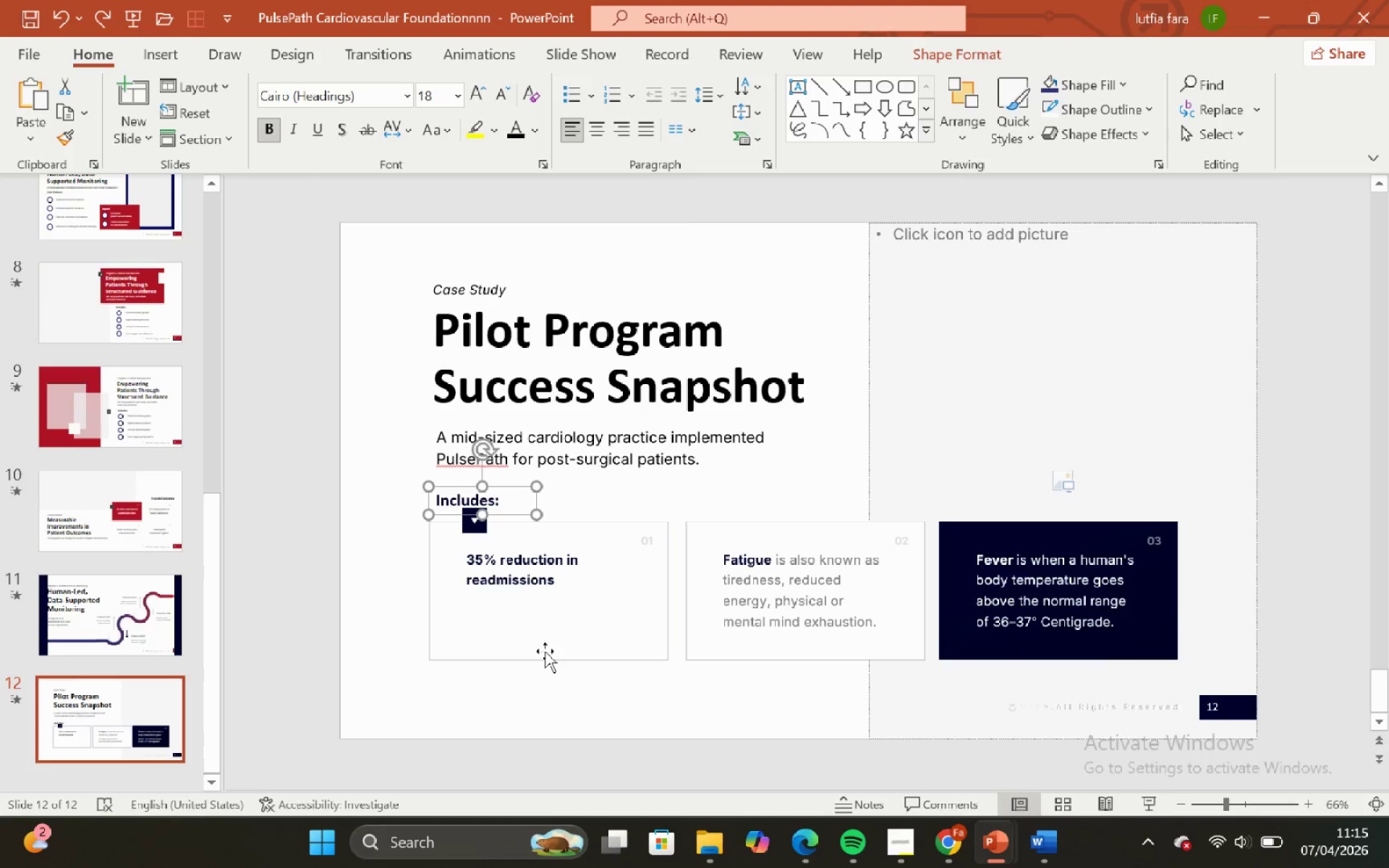 
left_click([553, 667])
 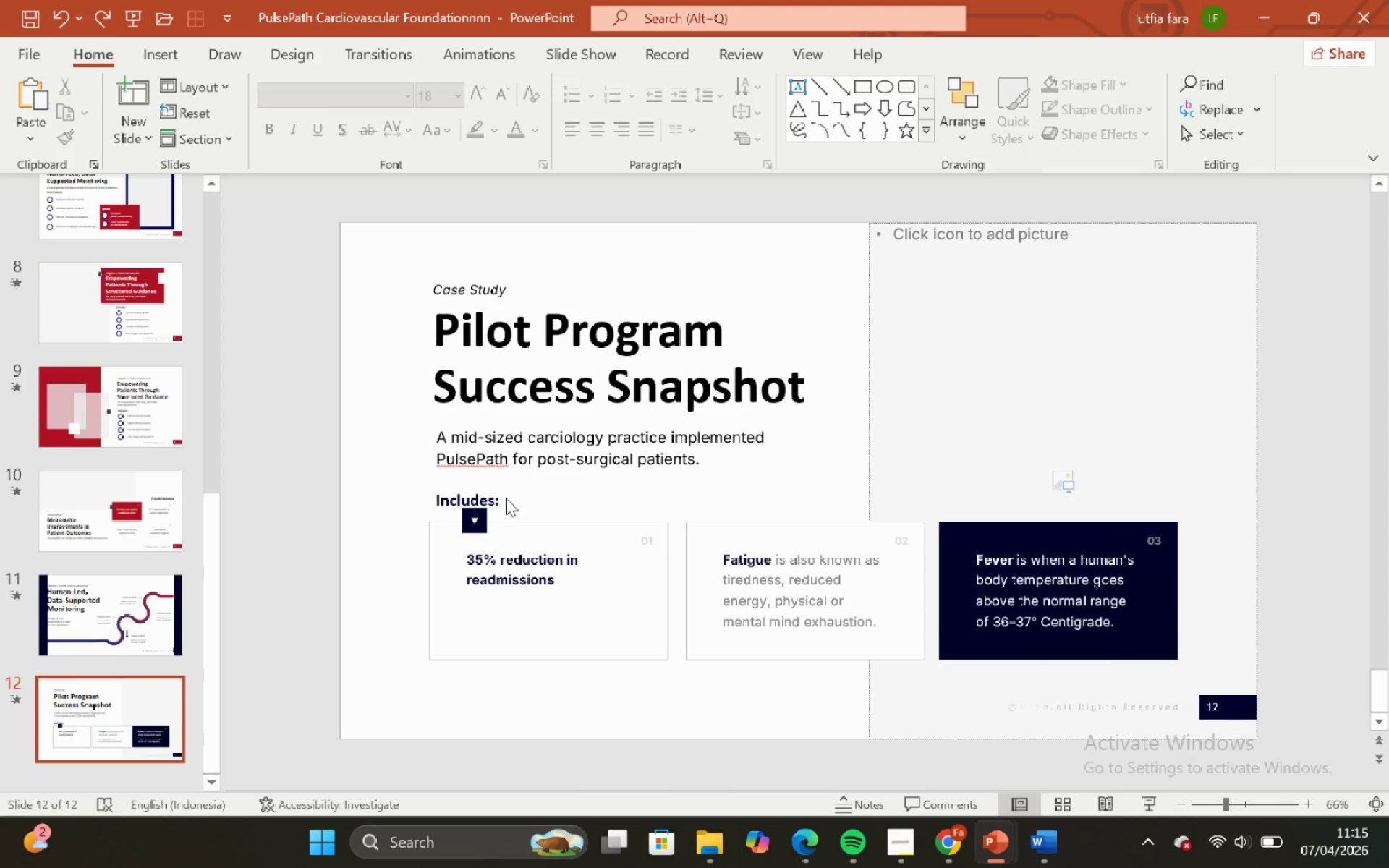 
left_click([508, 498])
 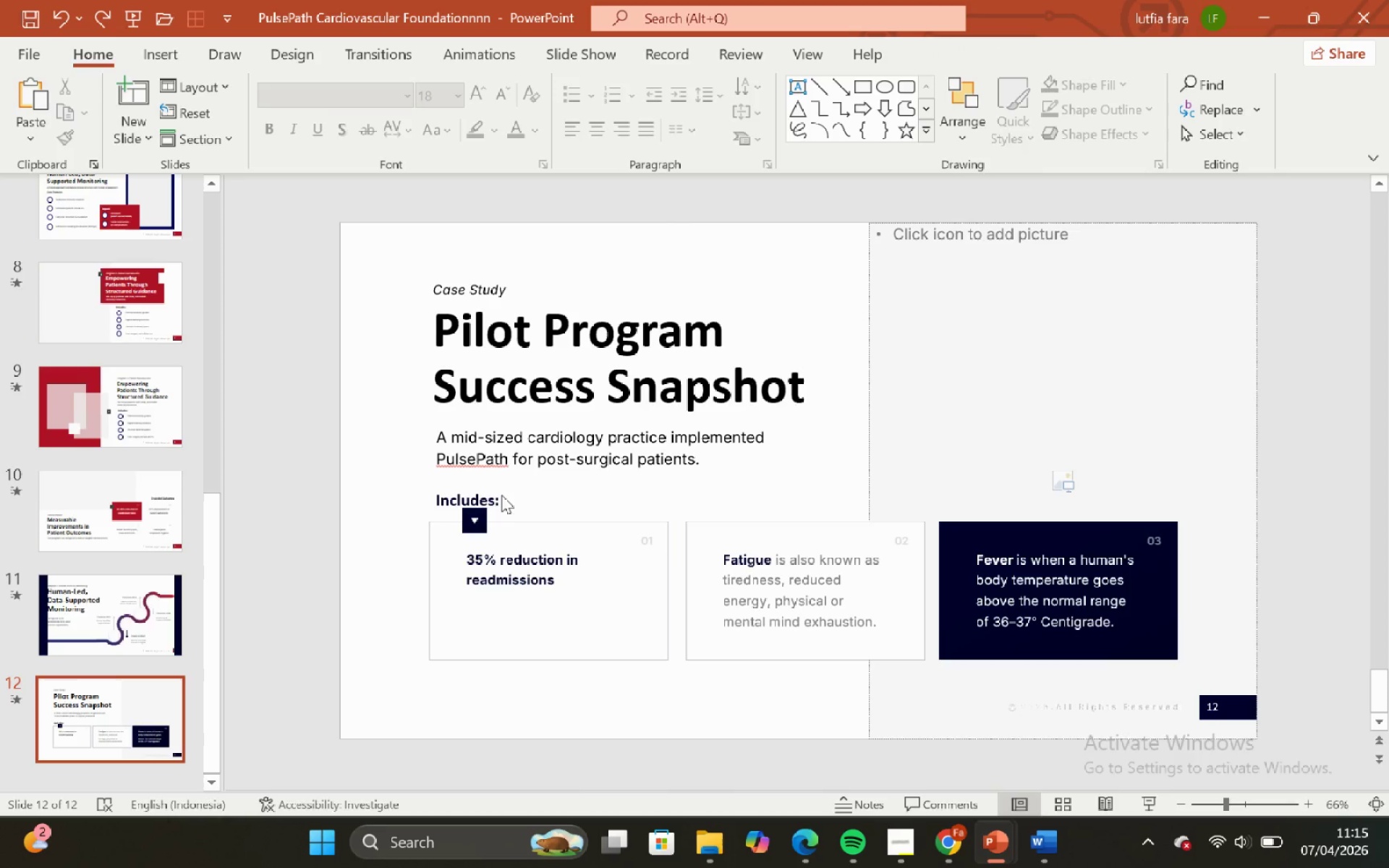 
double_click([499, 495])
 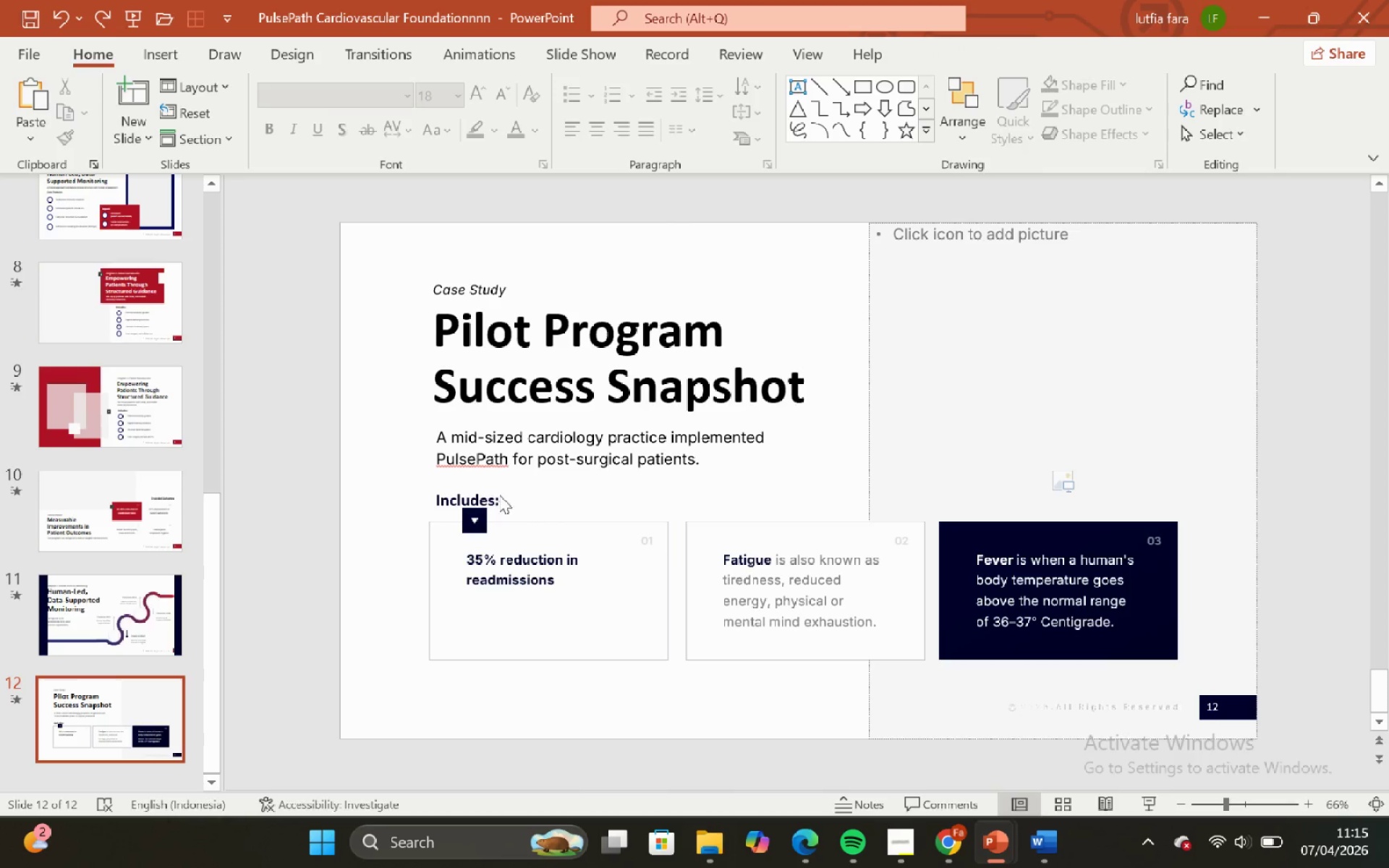 
triple_click([499, 495])
 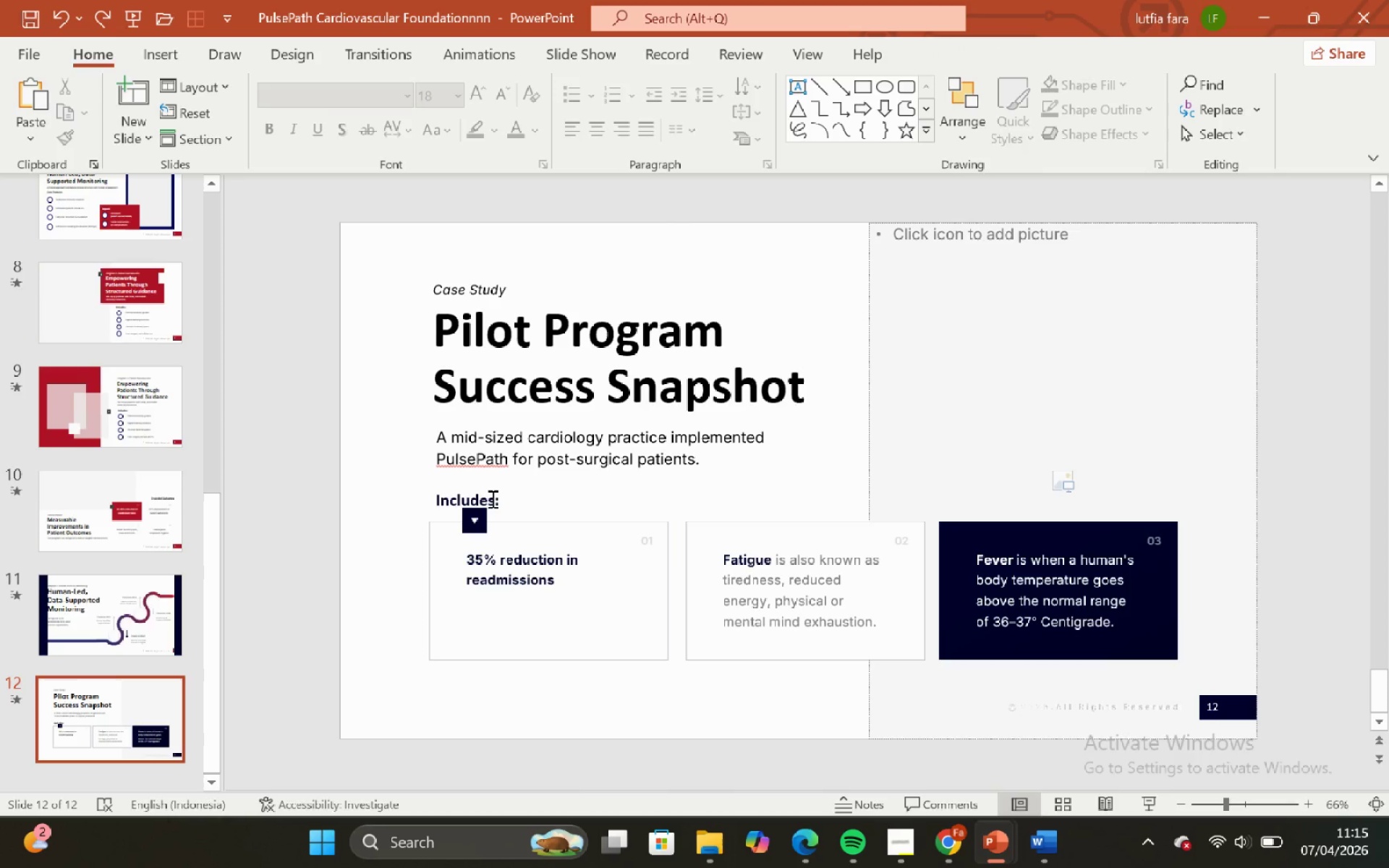 
left_click([491, 498])
 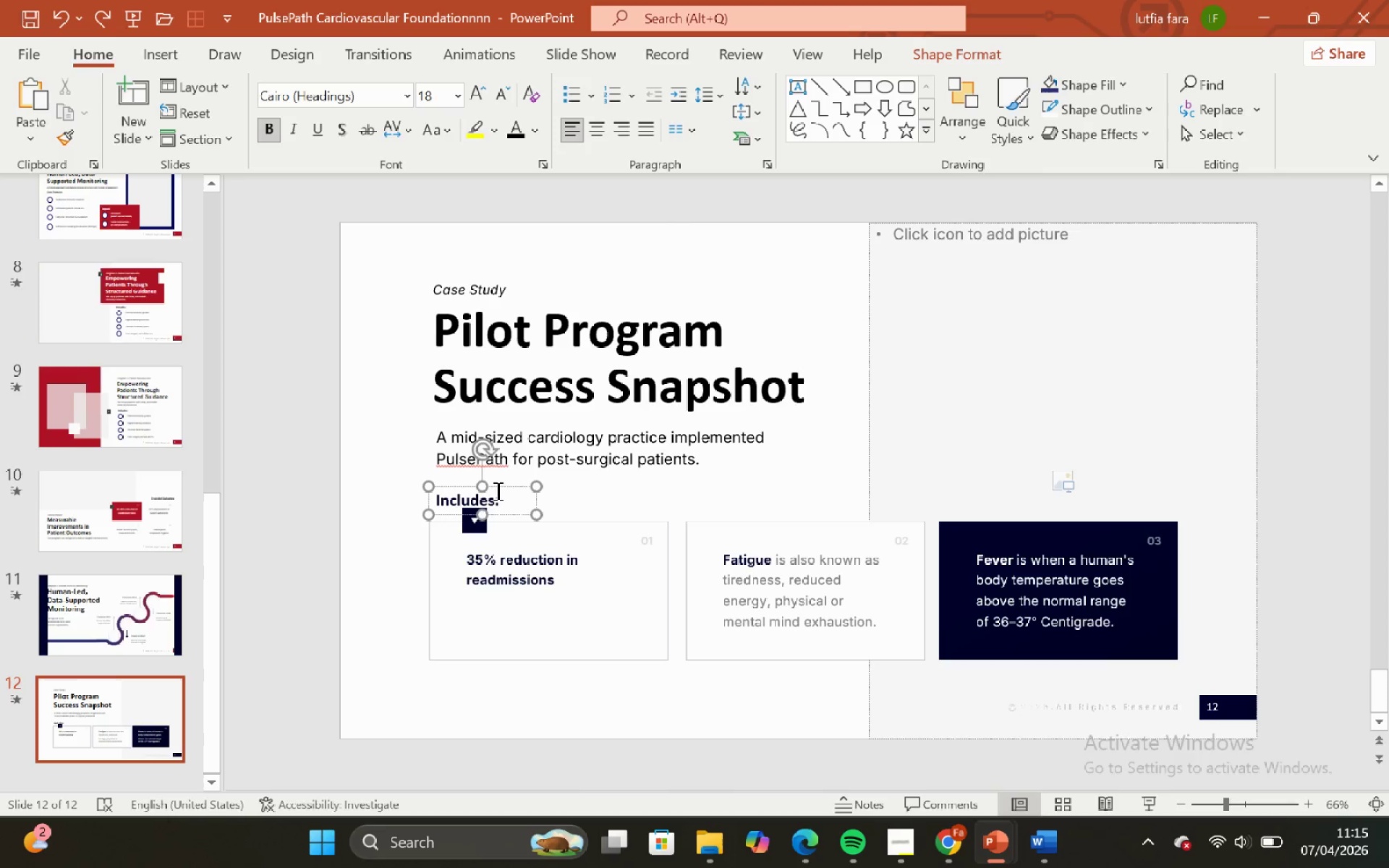 
left_click([496, 490])
 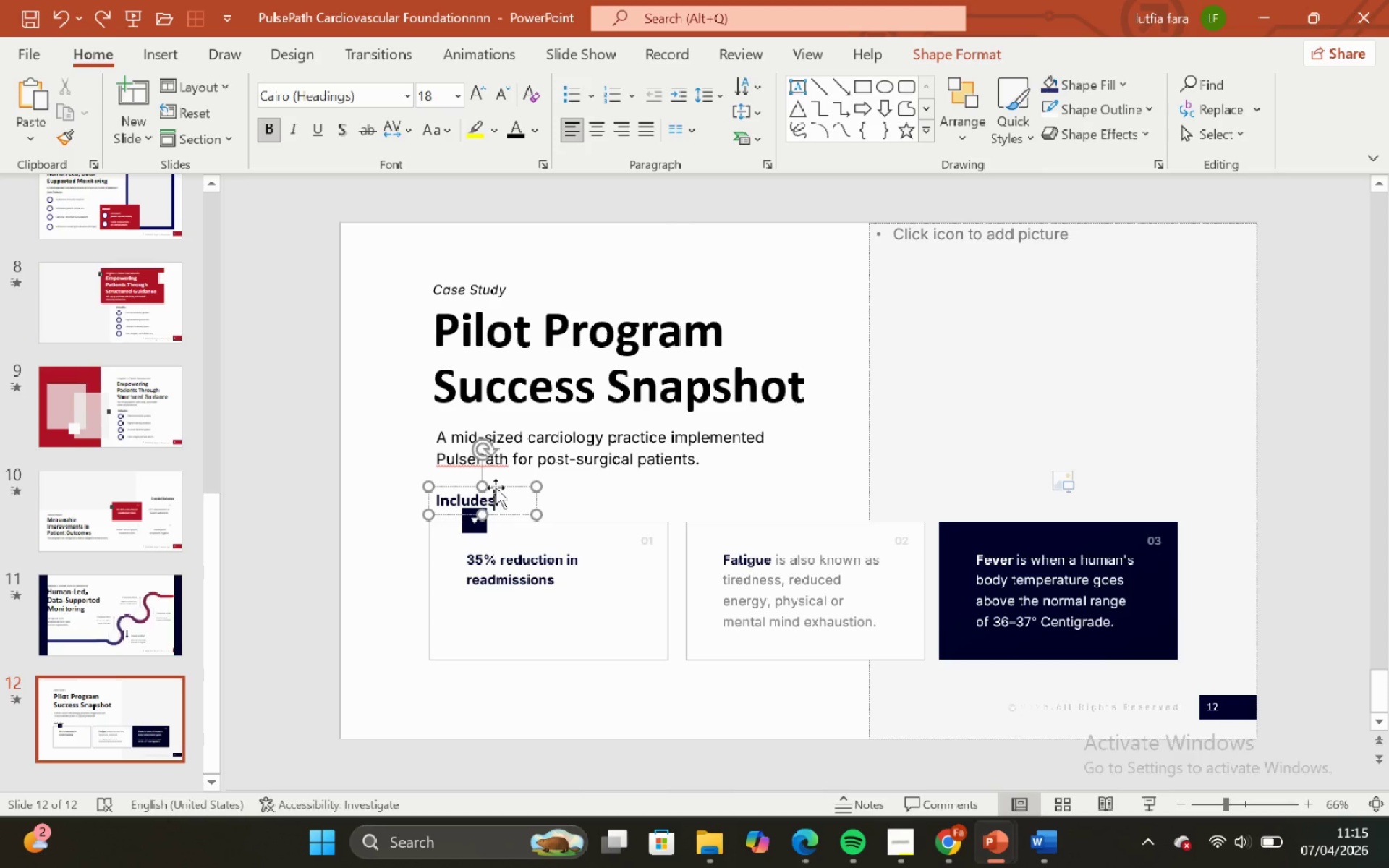 
left_click([496, 488])
 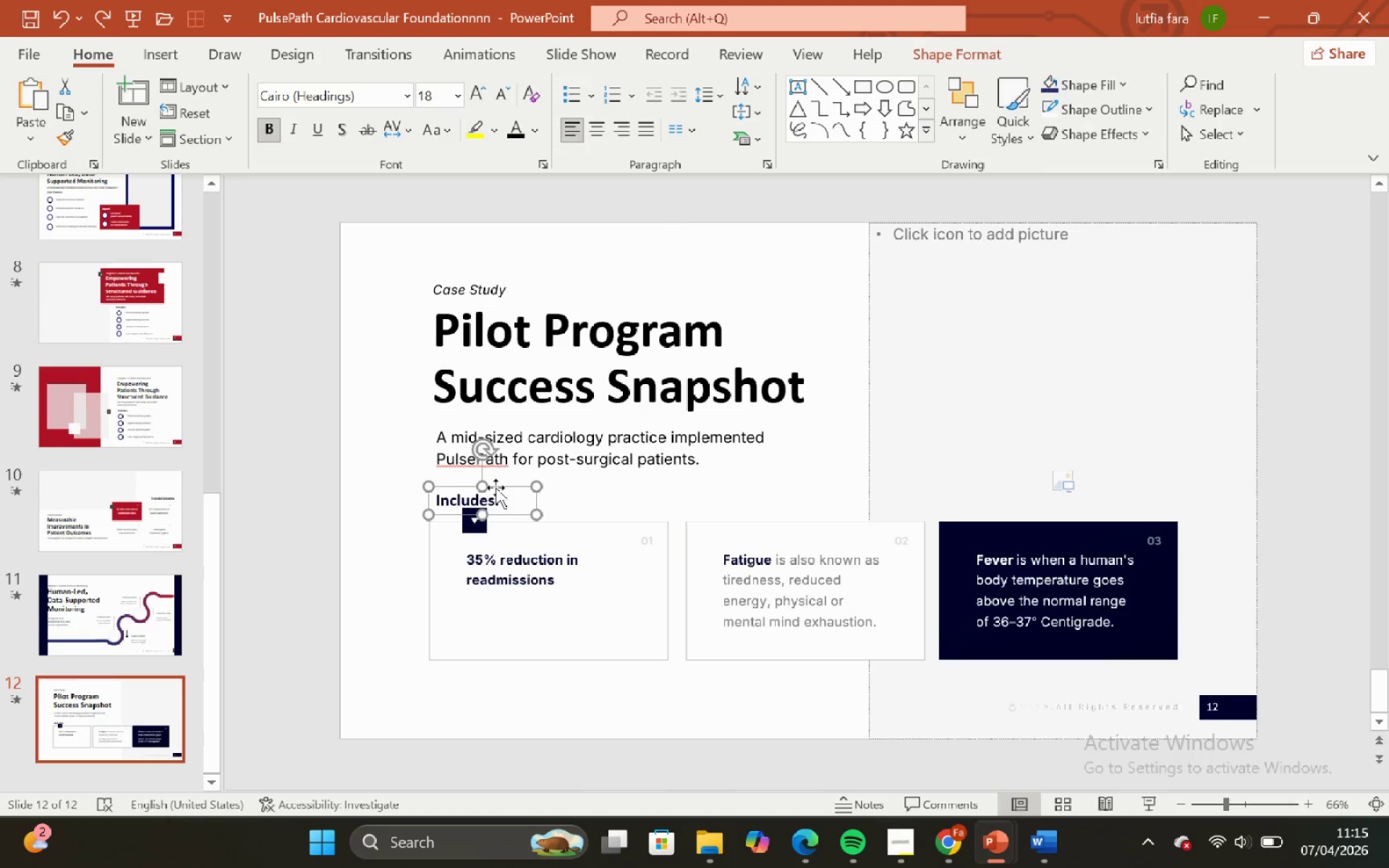 
hold_key(key=ArrowUp, duration=0.33)
 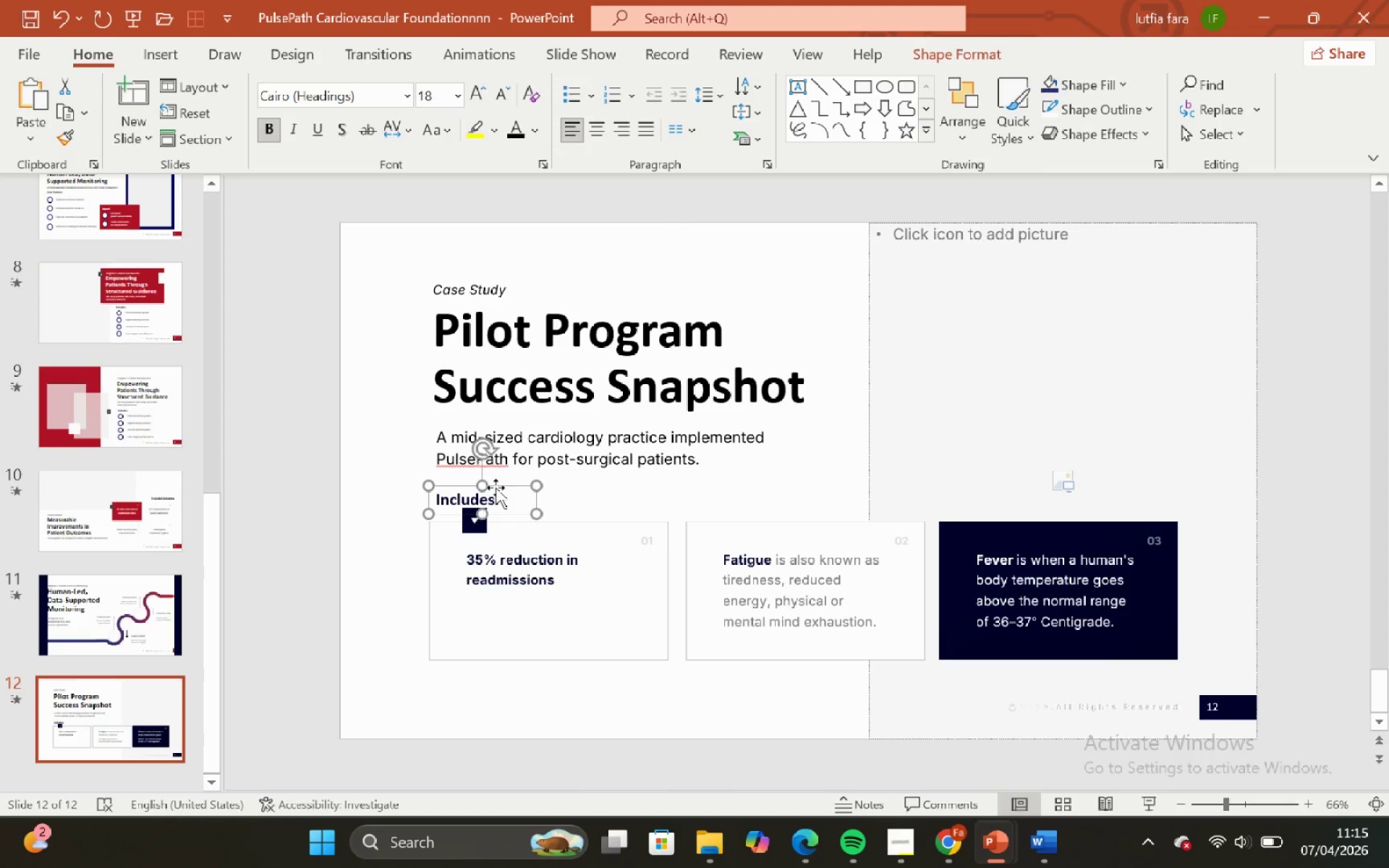 
hold_key(key=ArrowUp, duration=0.58)
 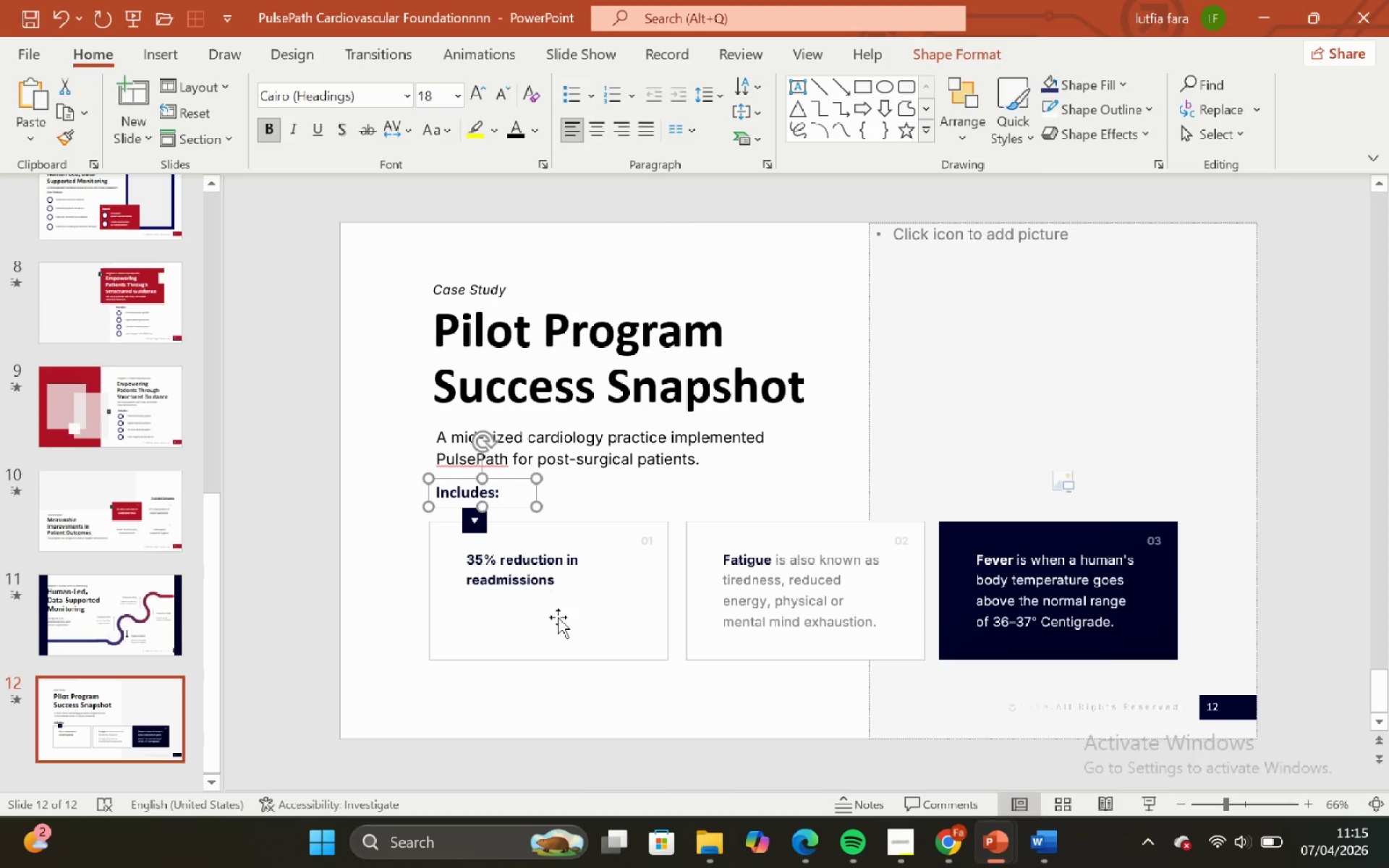 
hold_key(key=ArrowUp, duration=0.55)
 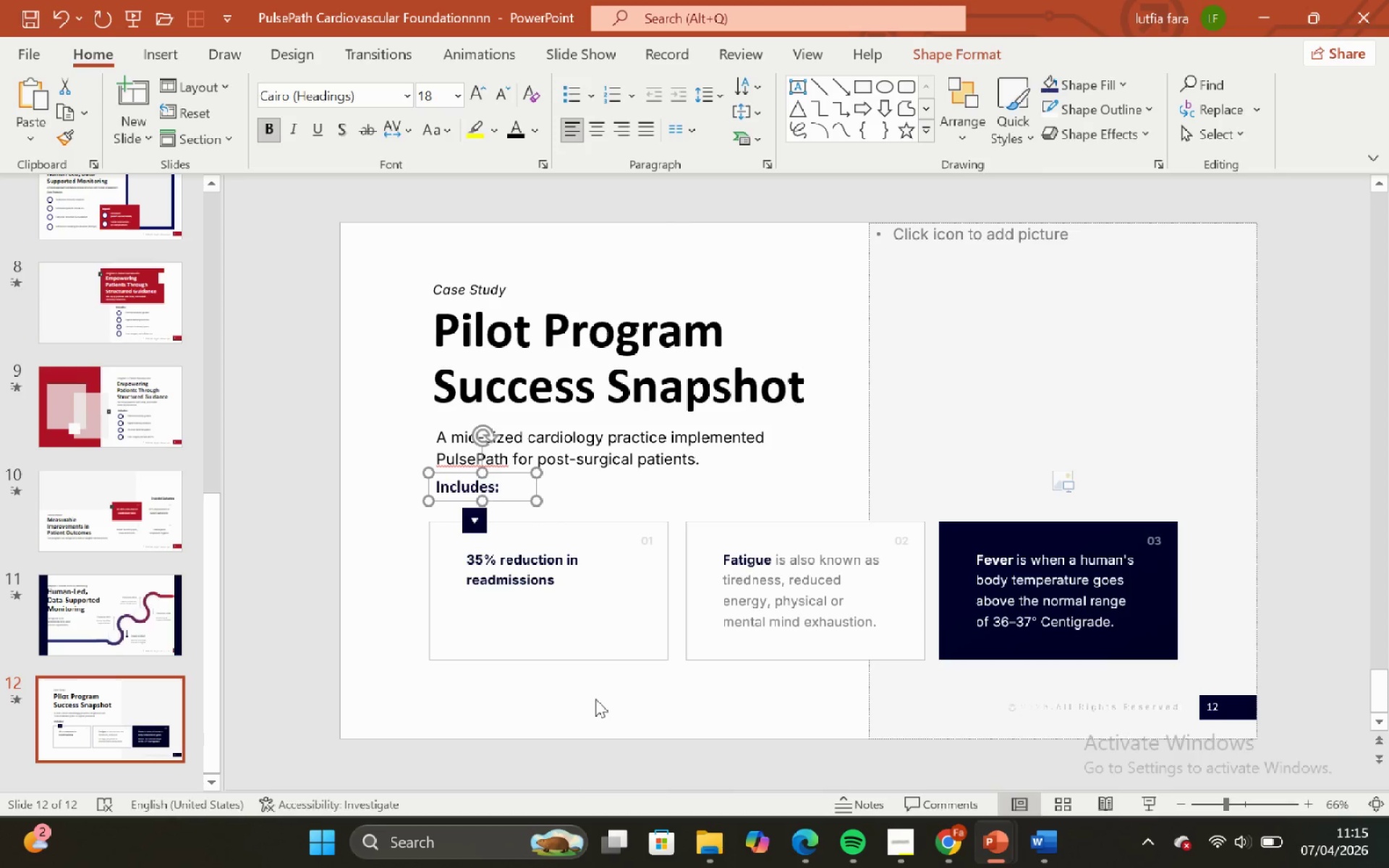 
key(ArrowDown)
 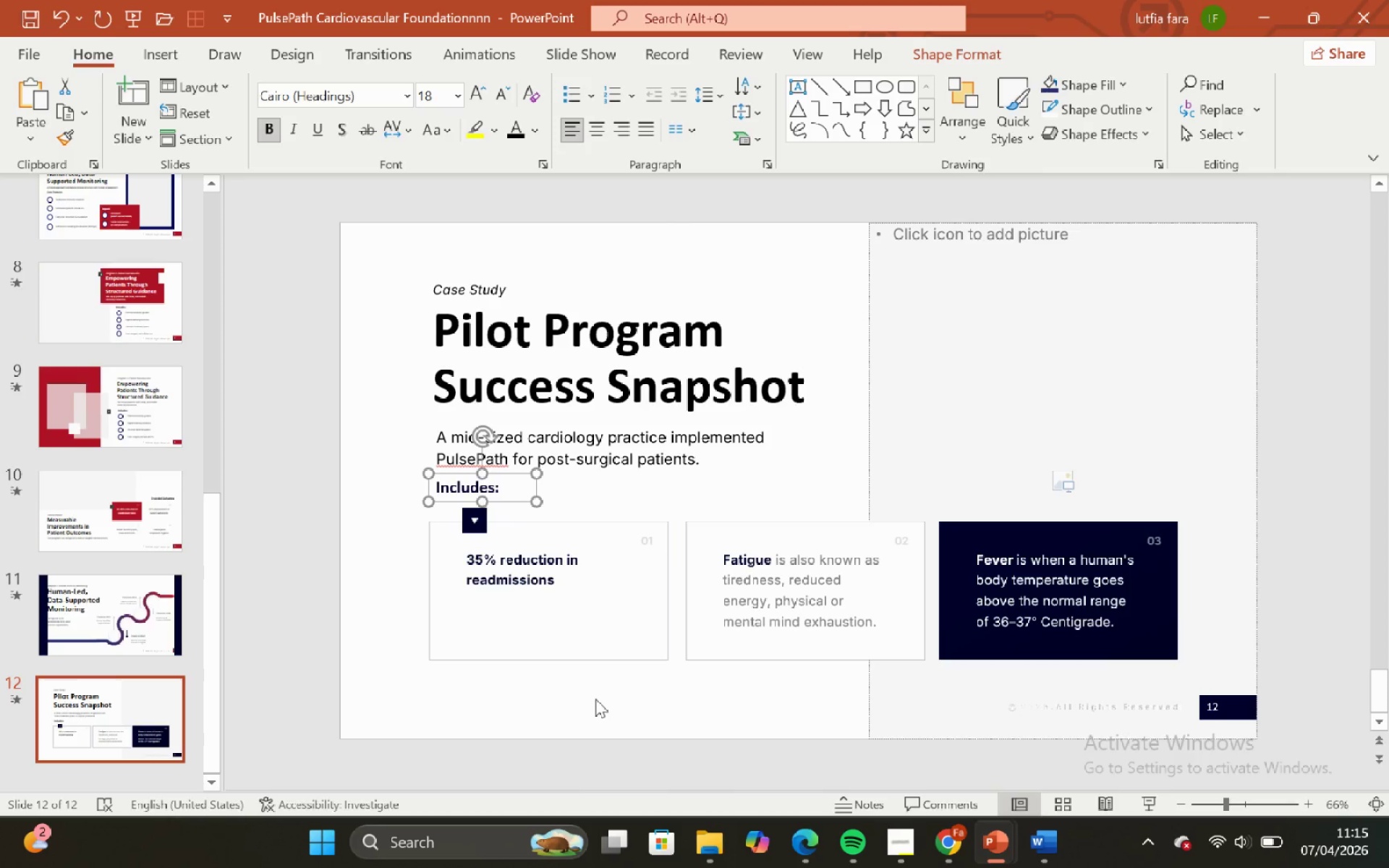 
left_click([595, 699])
 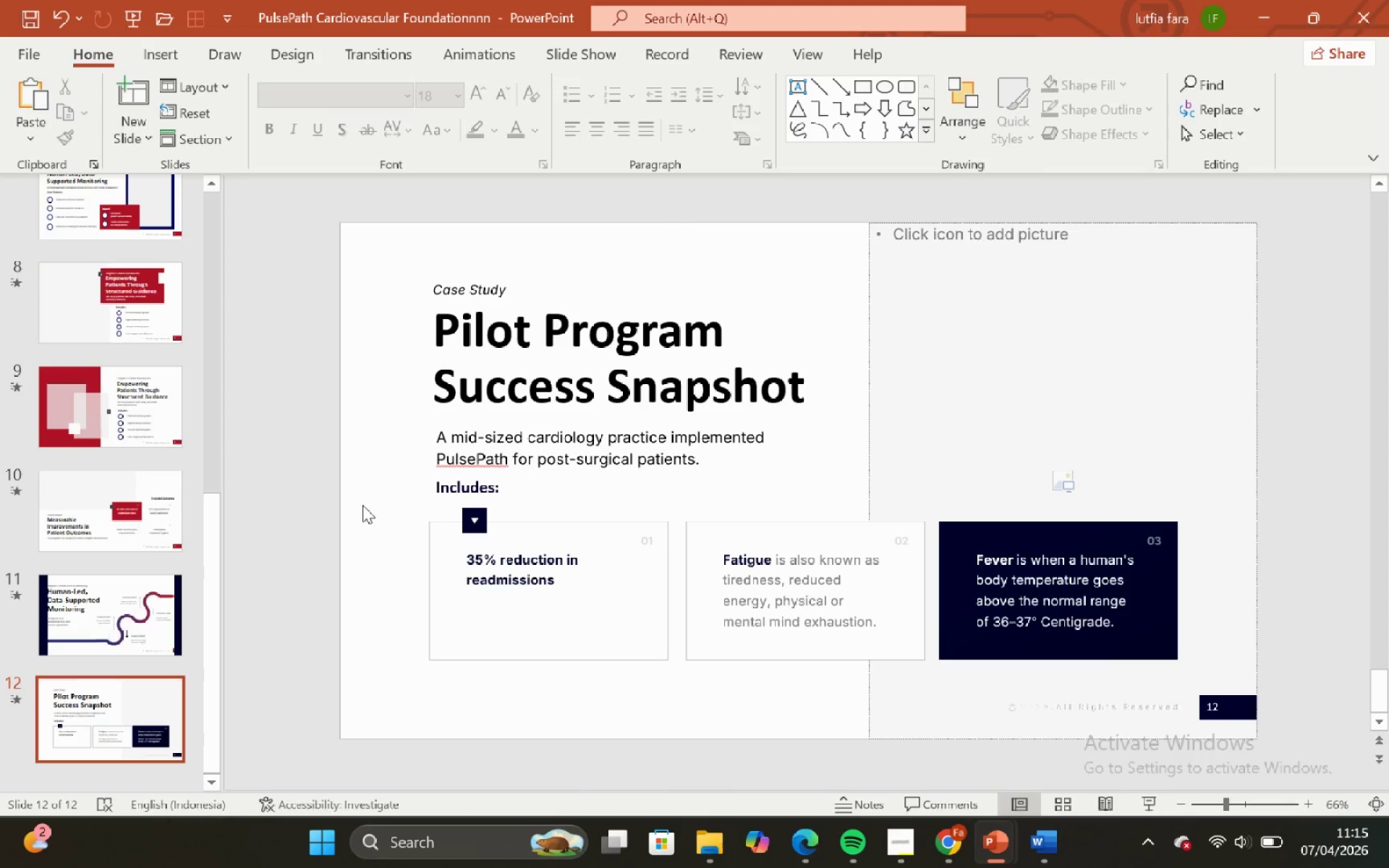 
left_click_drag(start_coordinate=[357, 500], to_coordinate=[1341, 686])
 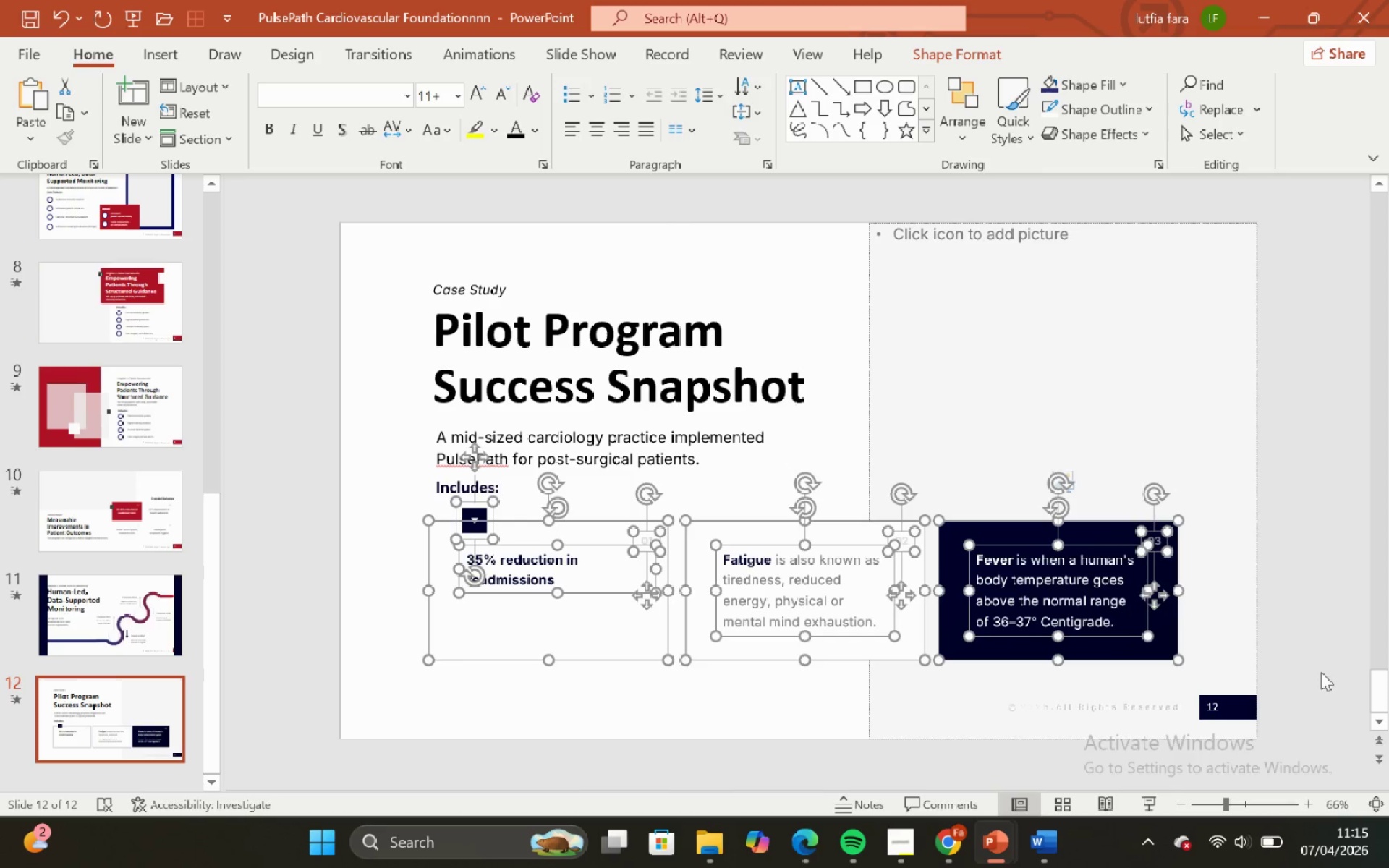 
hold_key(key=ArrowDown, duration=0.5)
 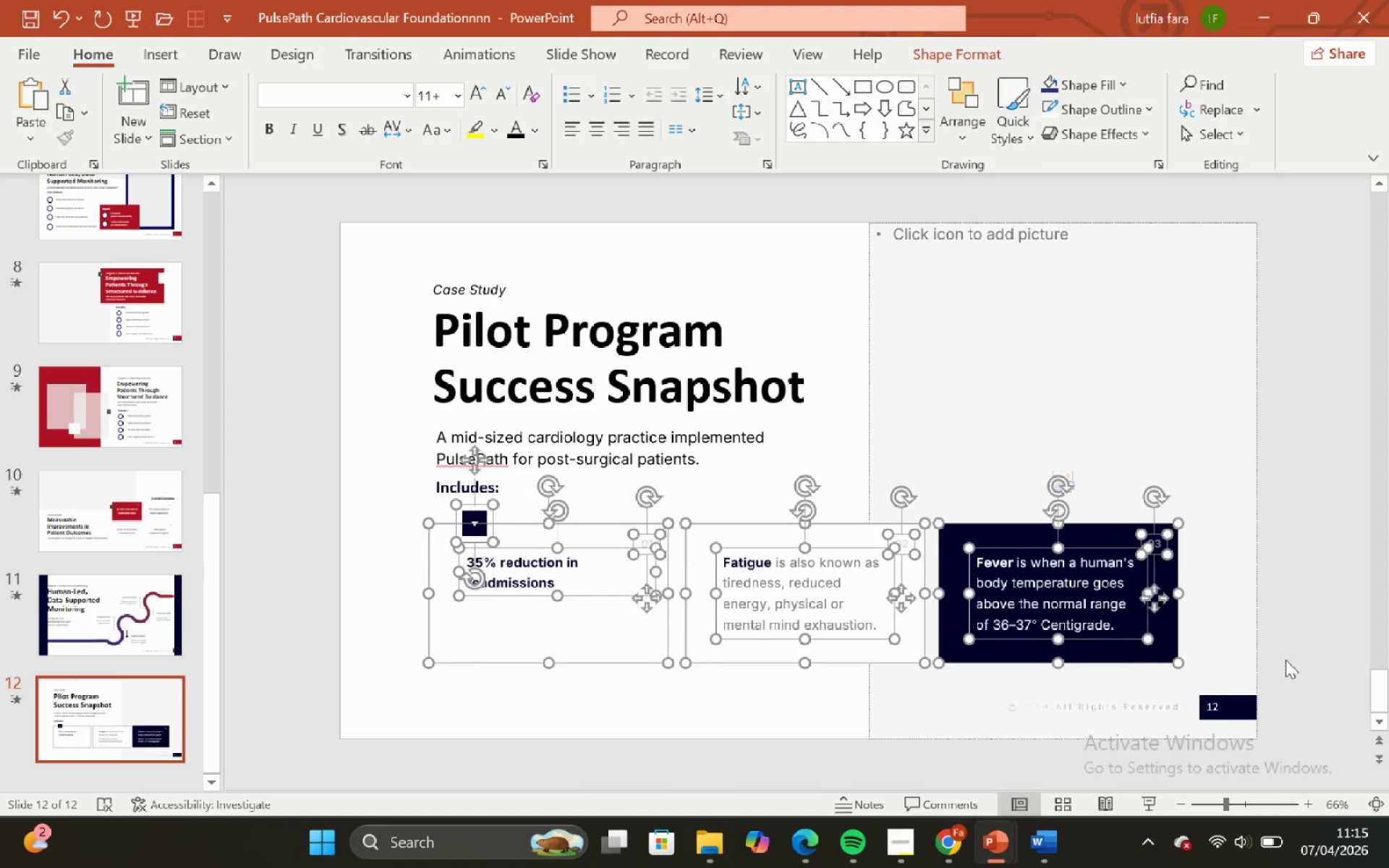 
hold_key(key=ArrowDown, duration=0.31)
 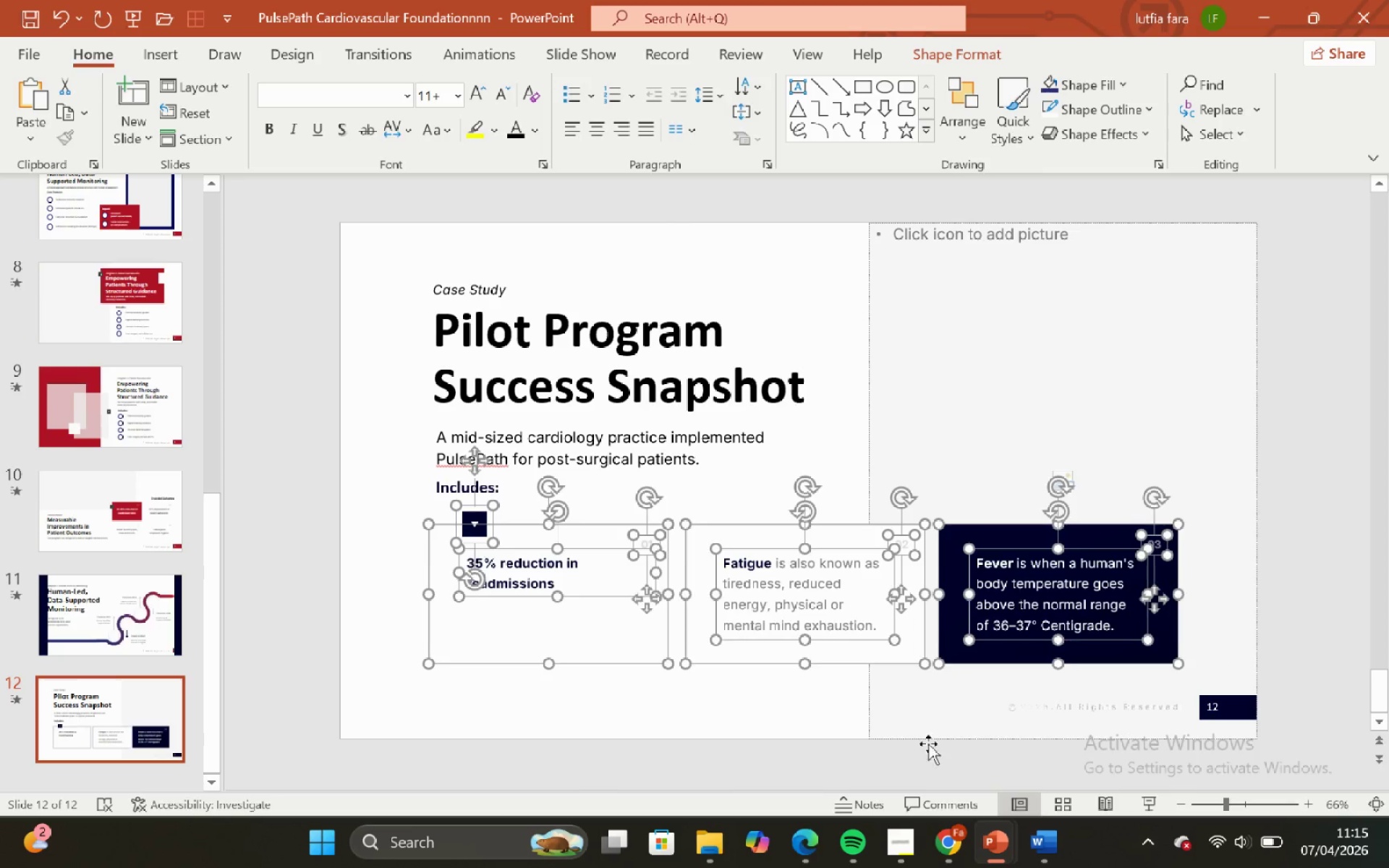 
key(ArrowDown)
 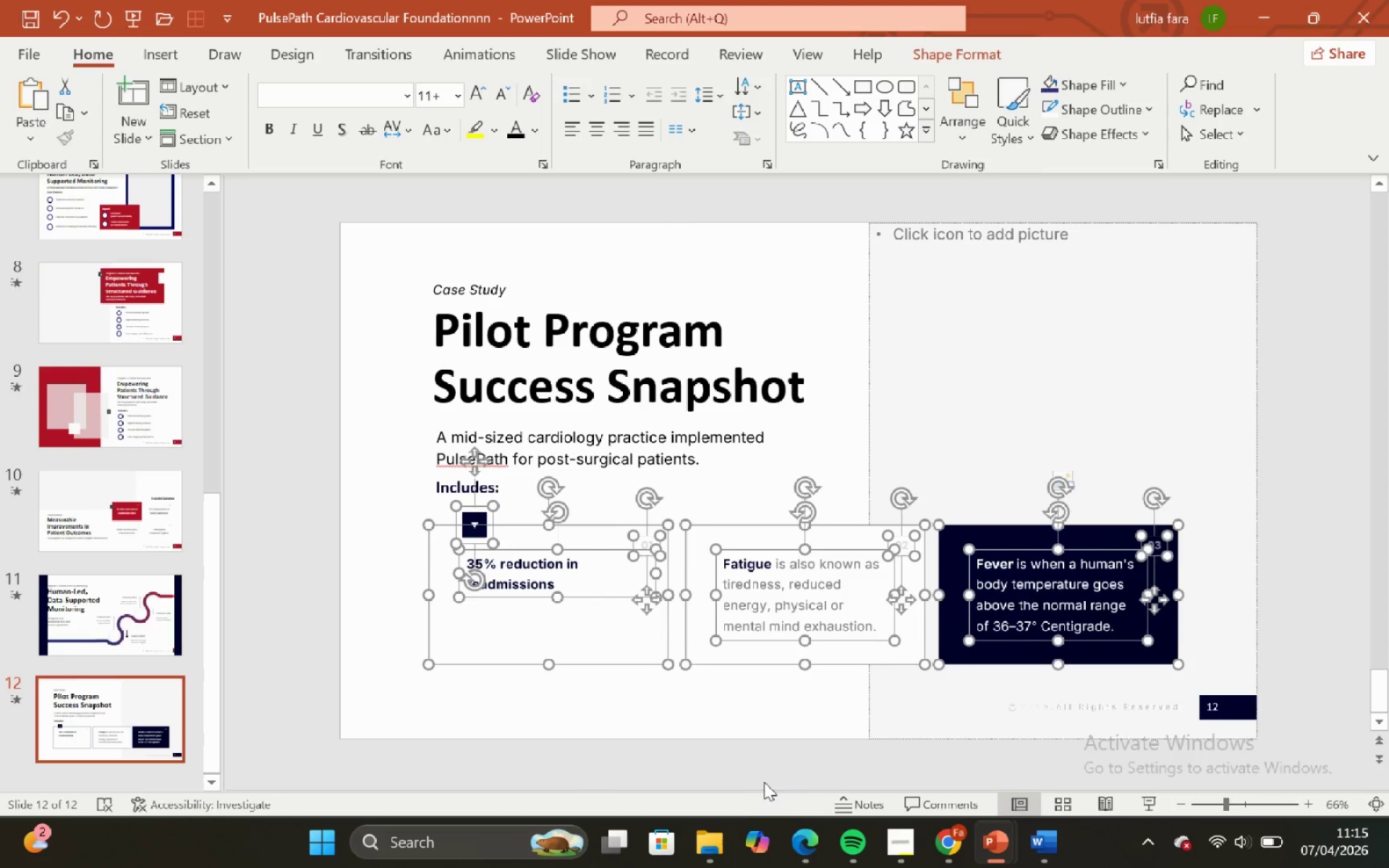 
key(ArrowDown)
 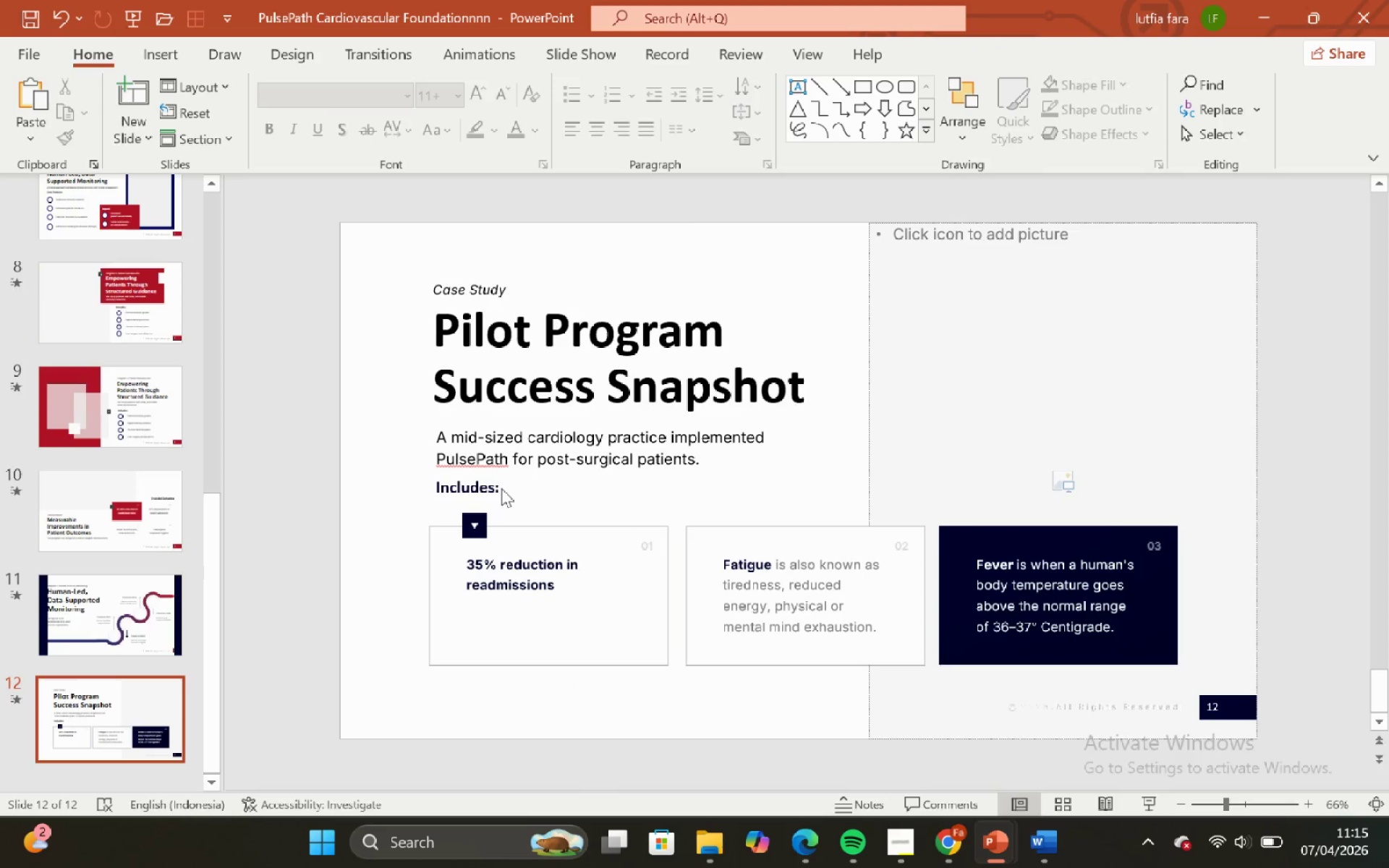 
left_click([498, 480])
 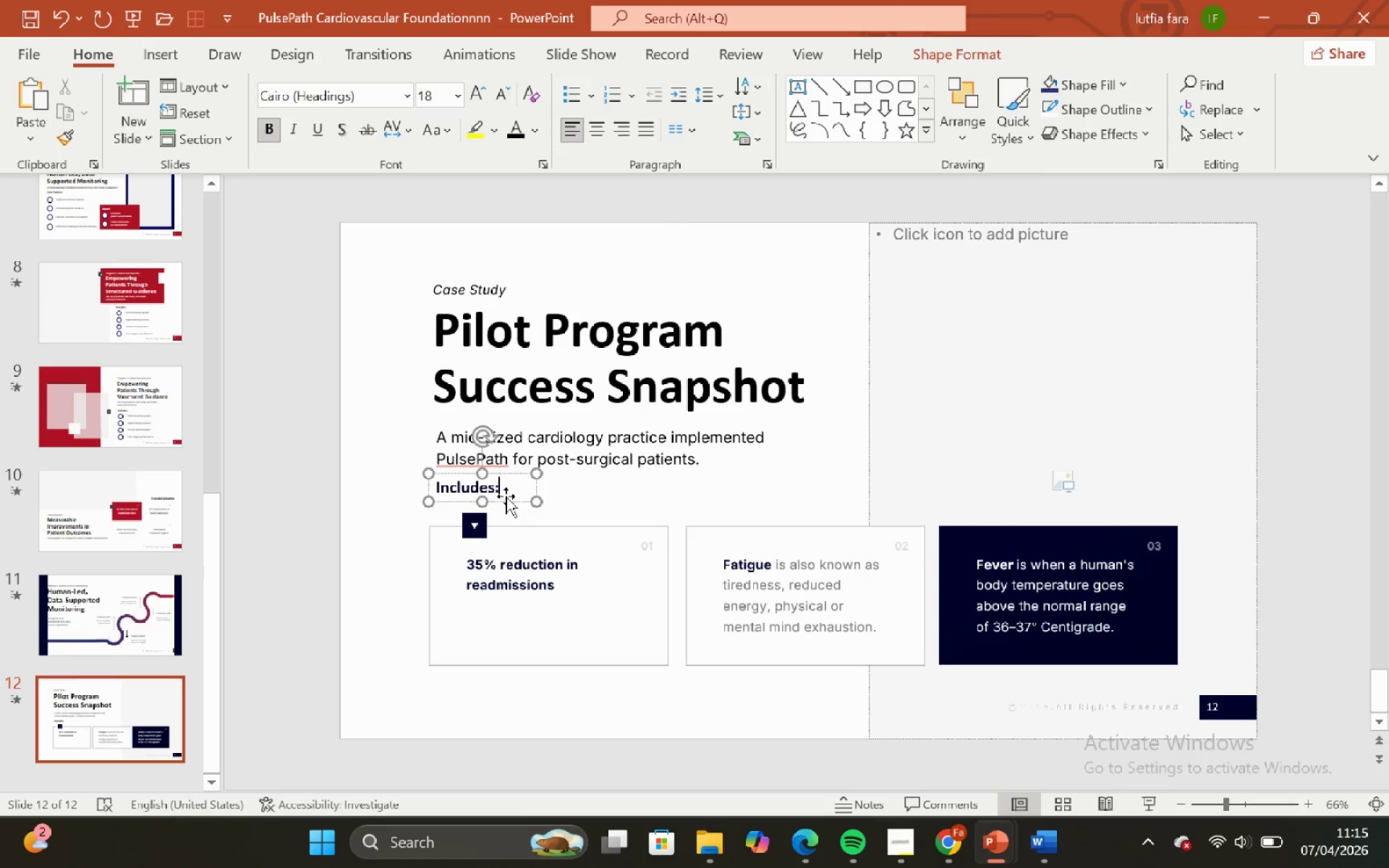 
left_click([506, 496])
 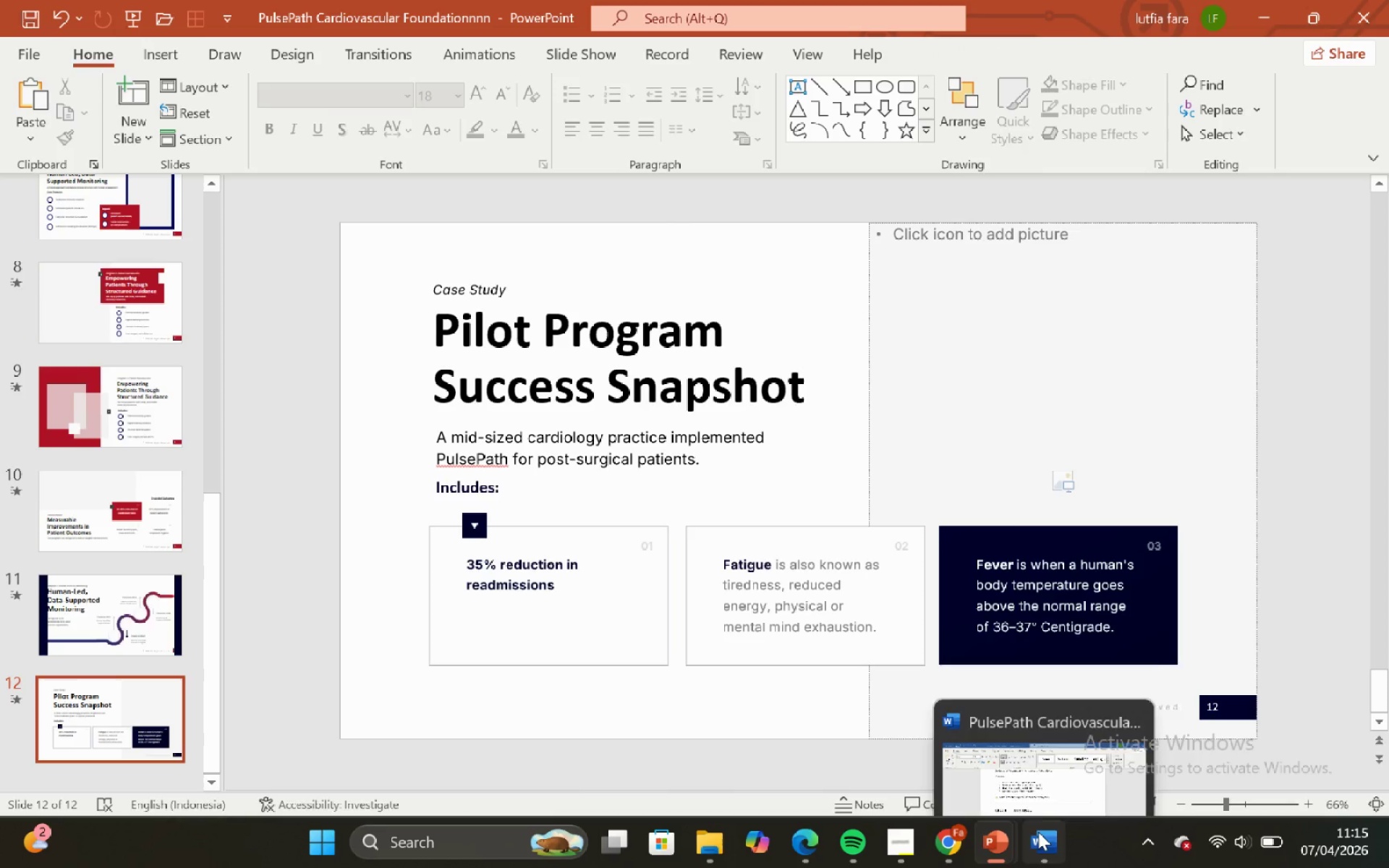 
wait(6.59)
 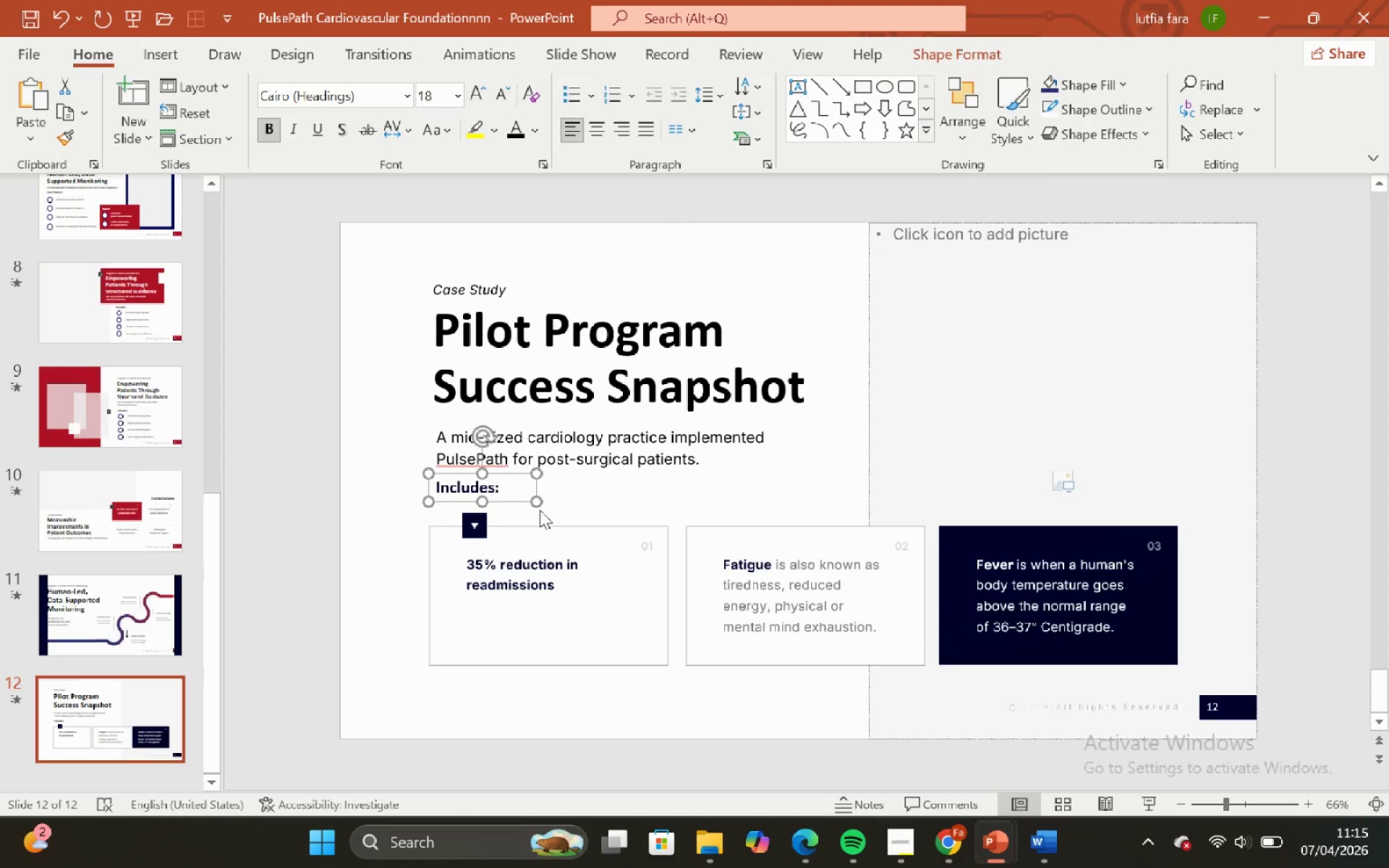 
left_click([485, 603])
 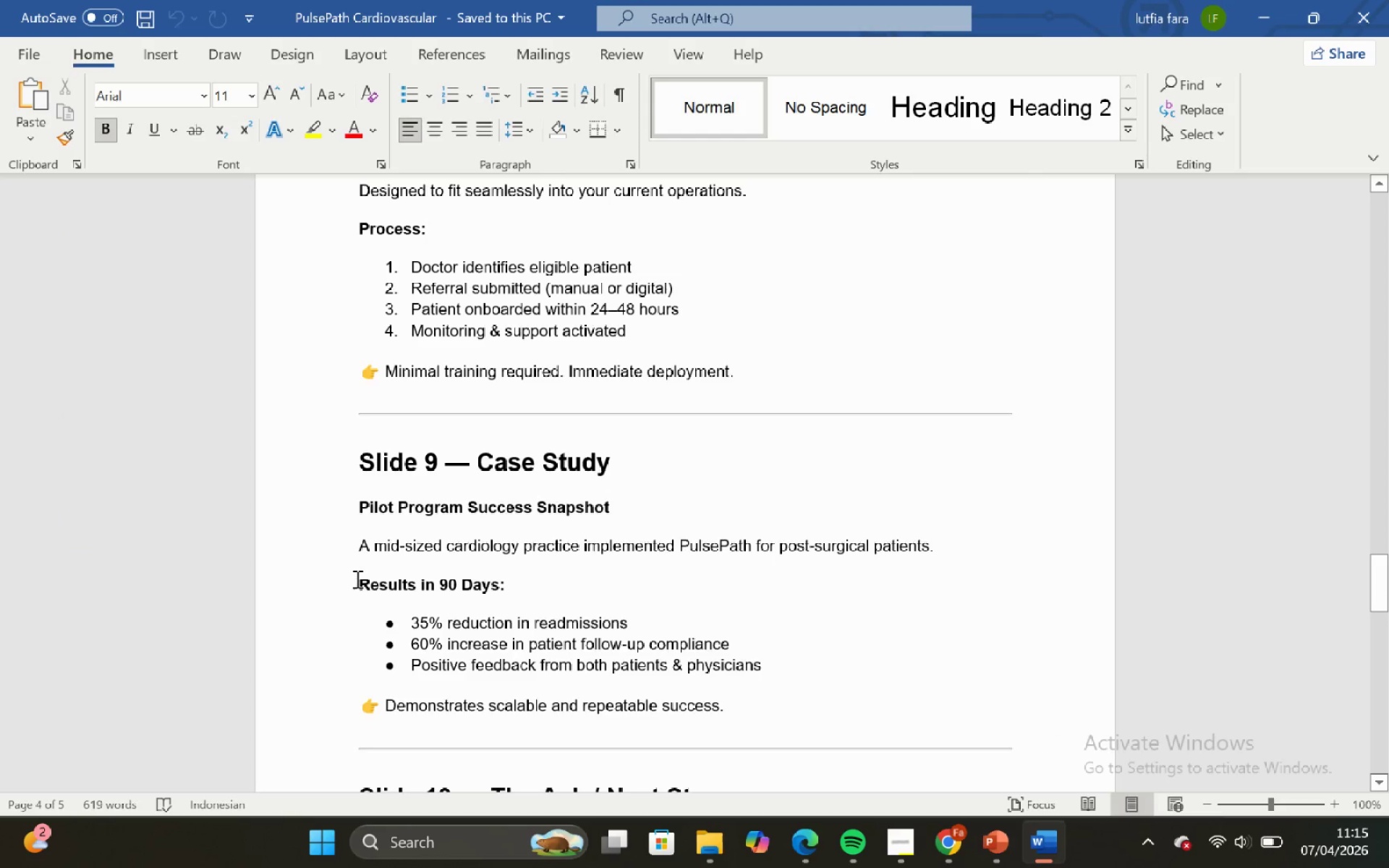 
left_click_drag(start_coordinate=[356, 579], to_coordinate=[487, 597])
 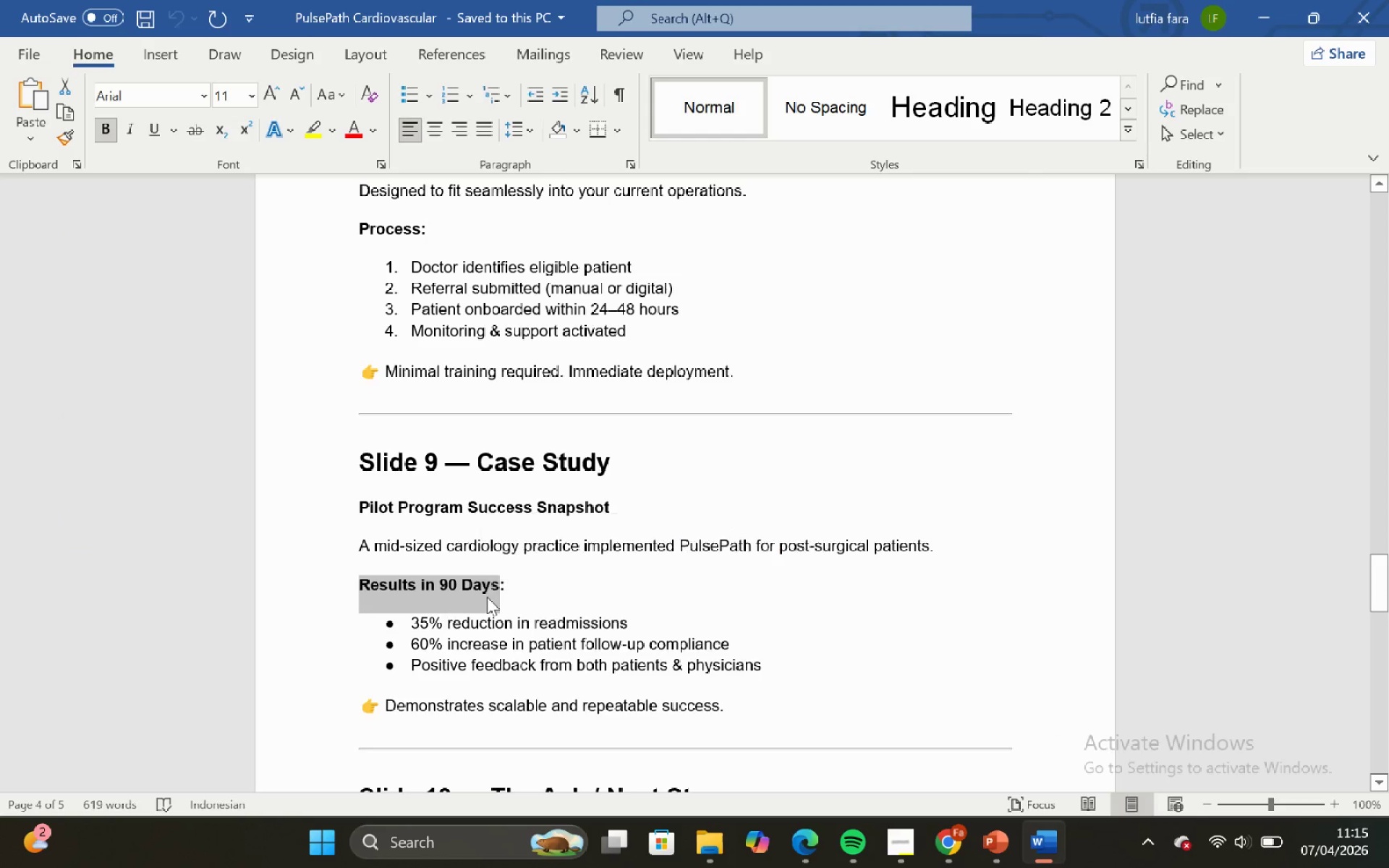 
key(Control+C)
 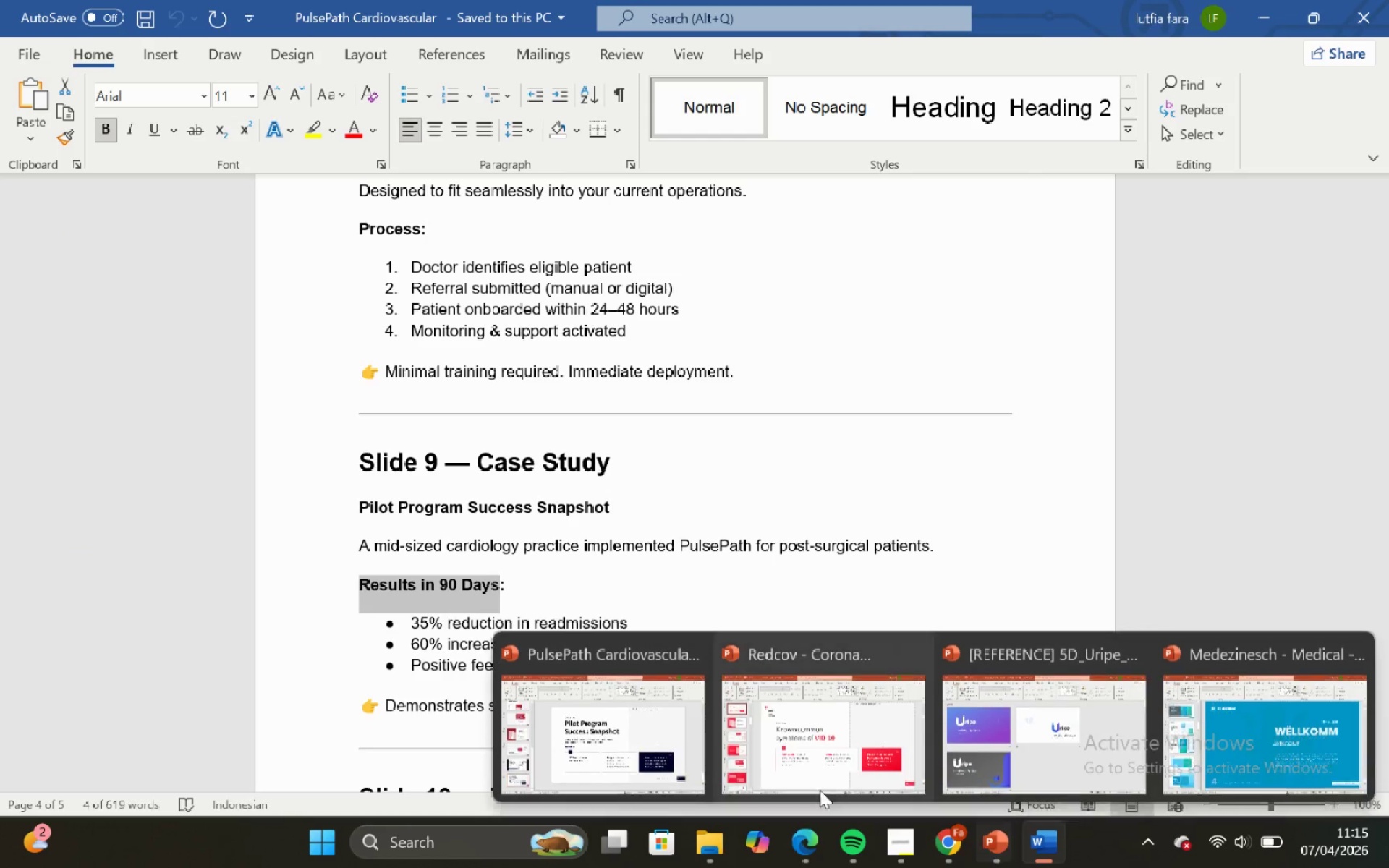 
left_click([637, 774])
 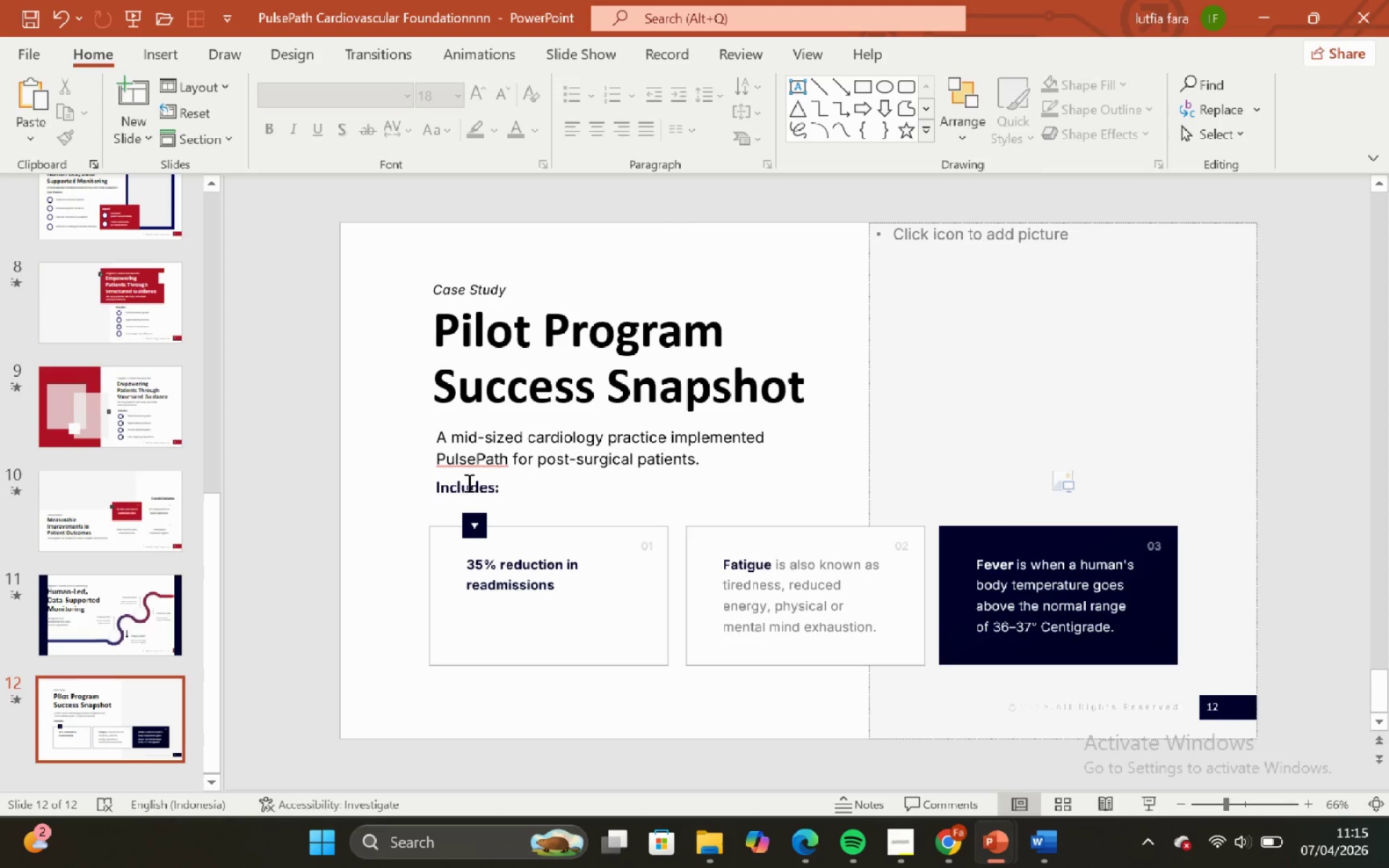 
left_click([470, 484])
 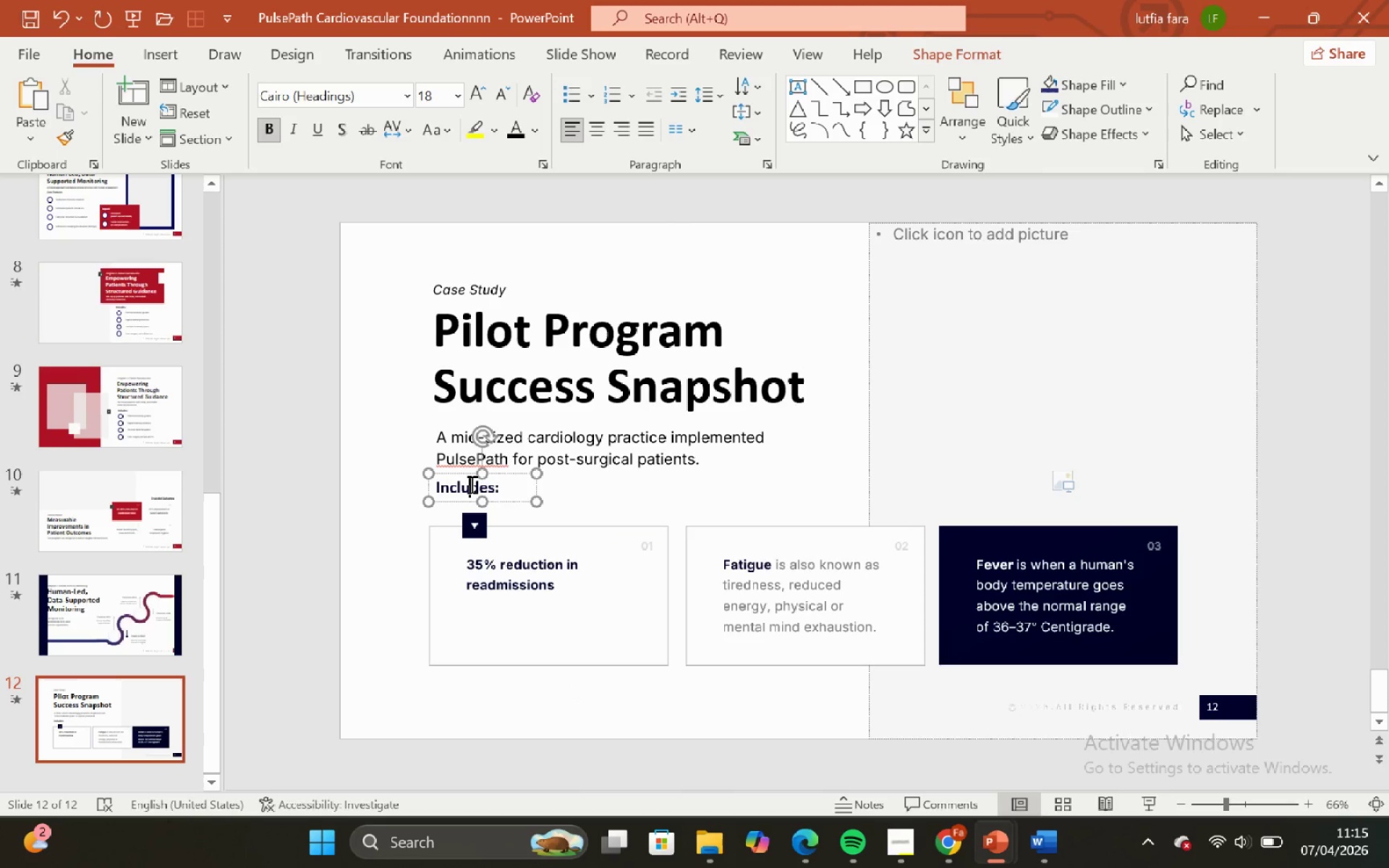 
key(Control+A)
 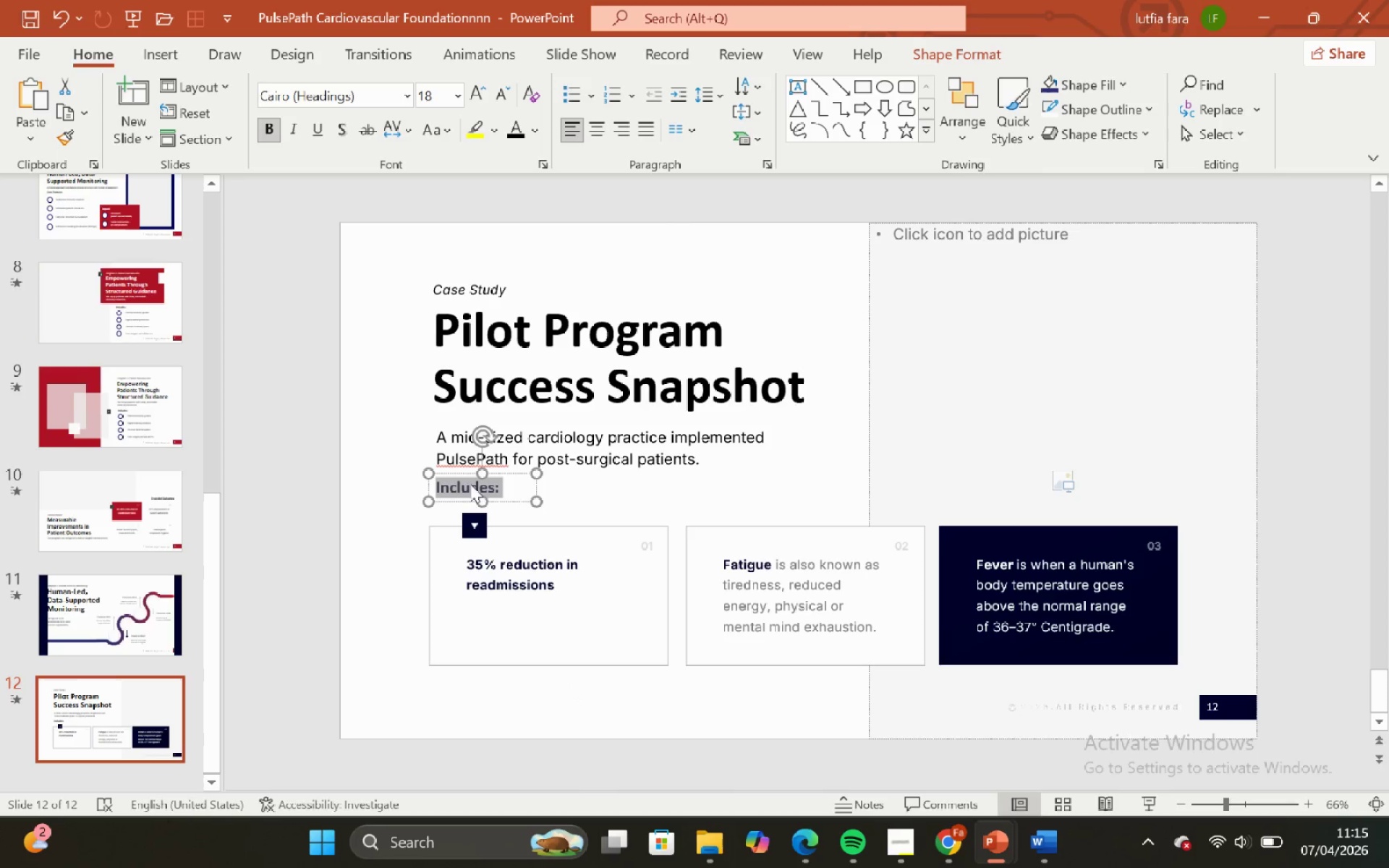 
right_click([470, 484])
 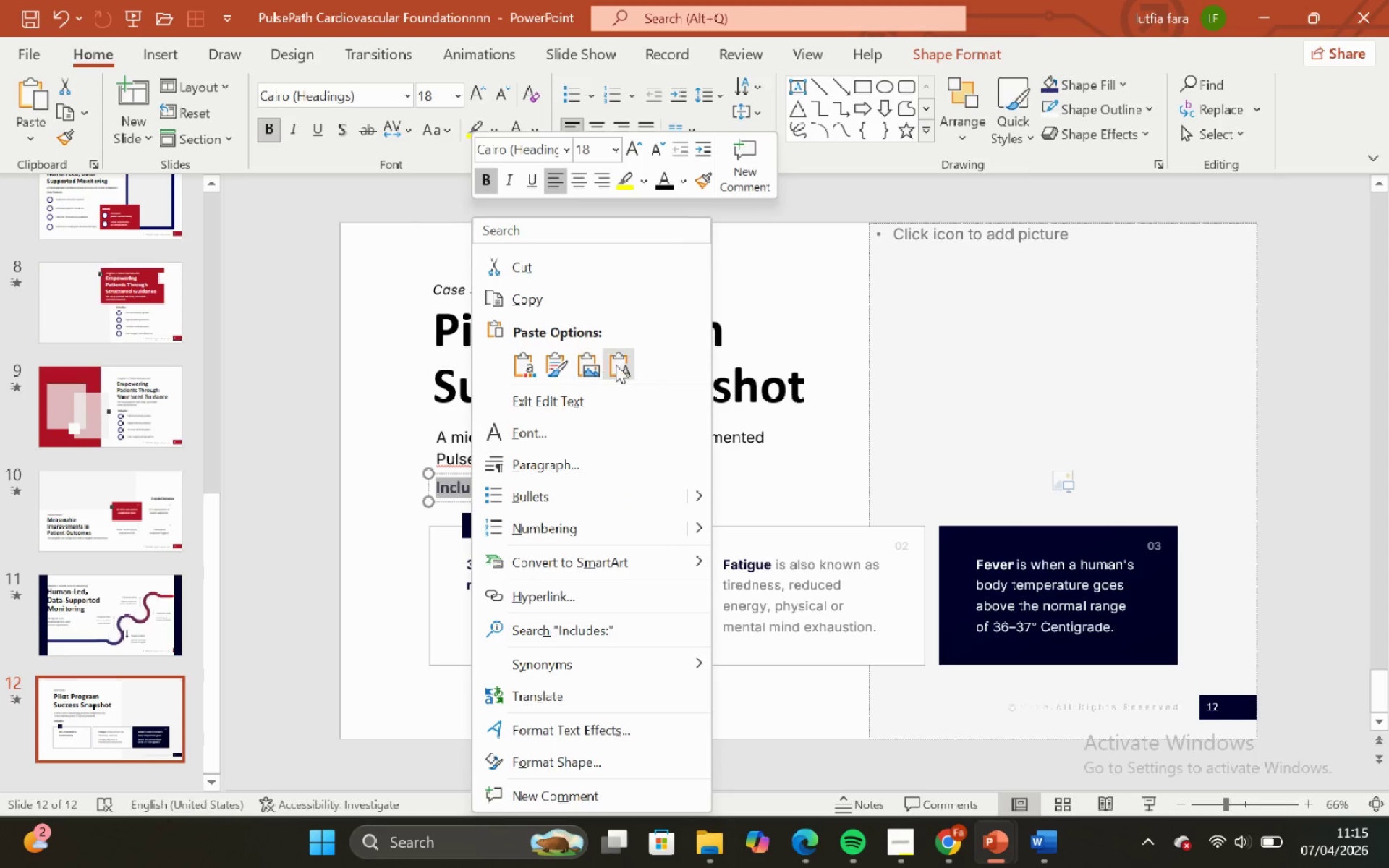 
left_click([621, 365])
 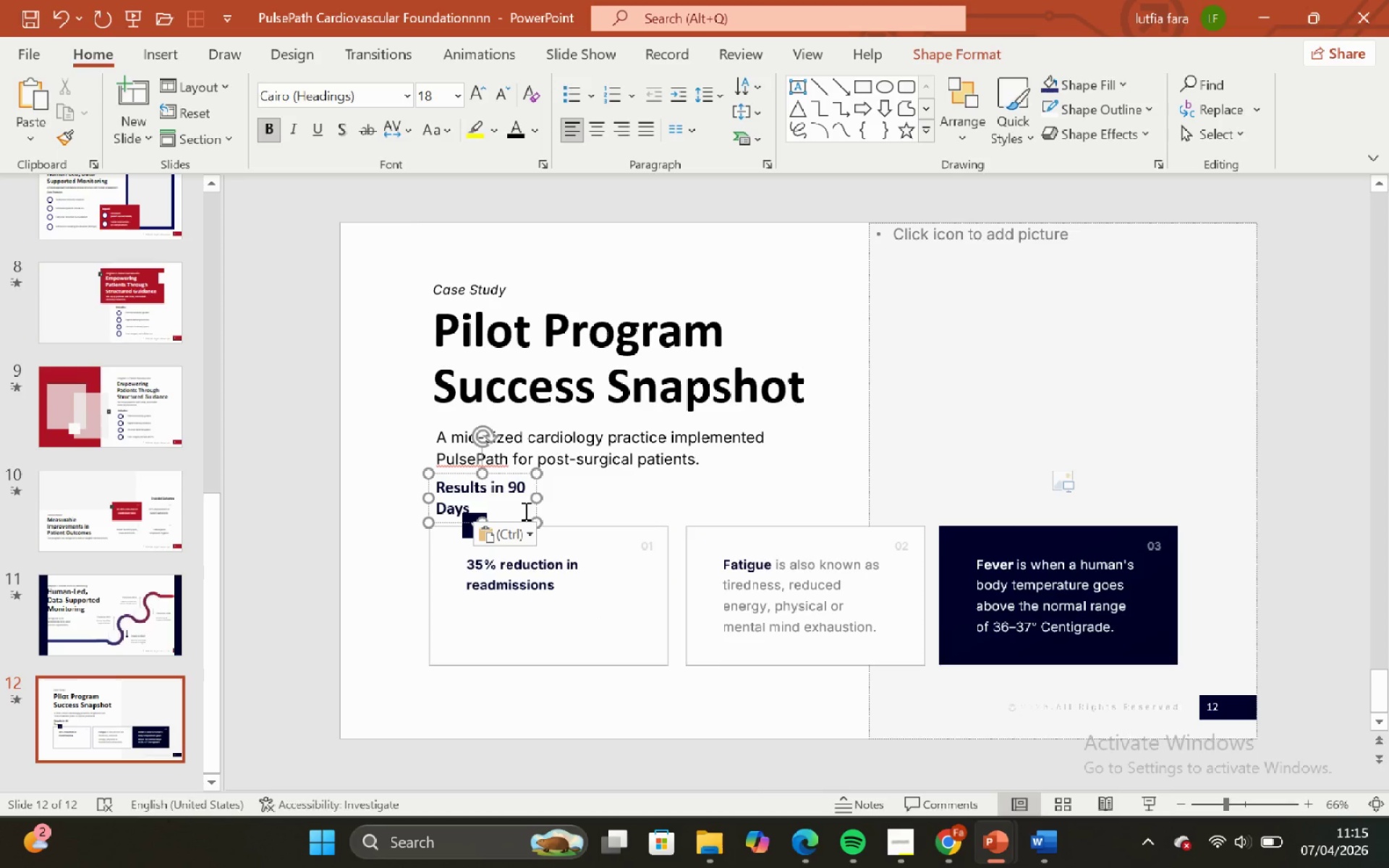 
left_click_drag(start_coordinate=[532, 499], to_coordinate=[575, 490])
 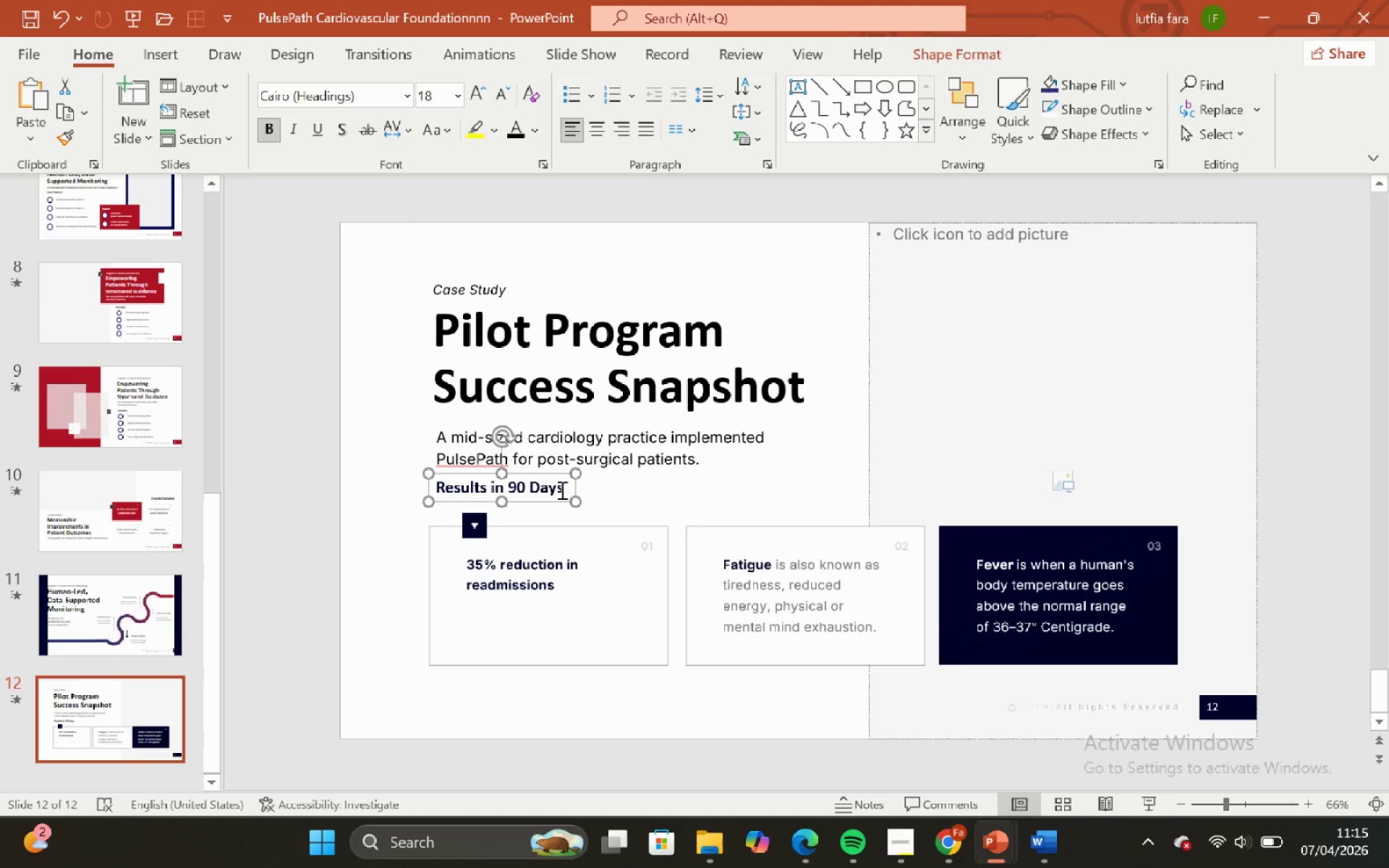 
left_click([561, 489])
 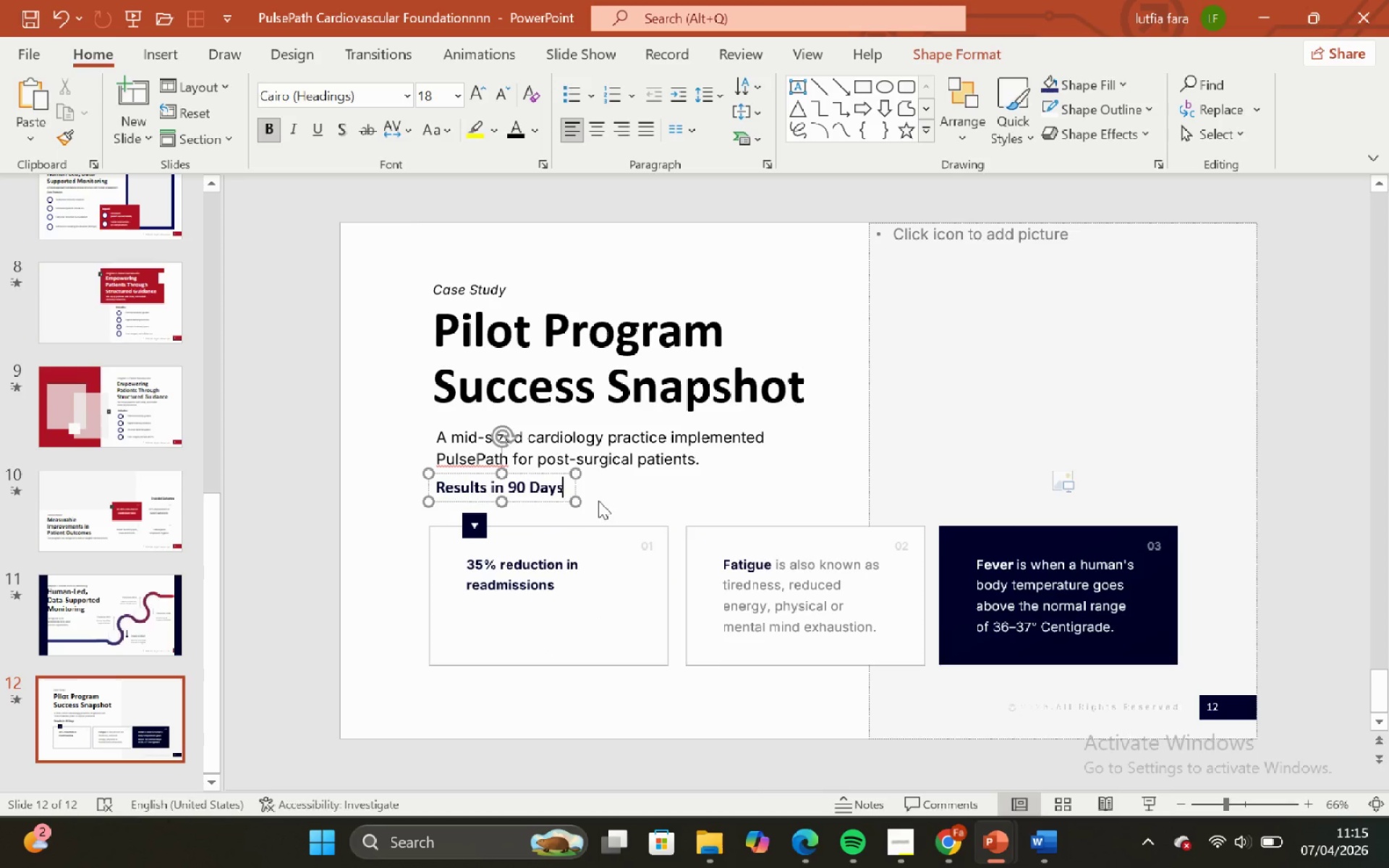 
key(Shift+ShiftRight)
 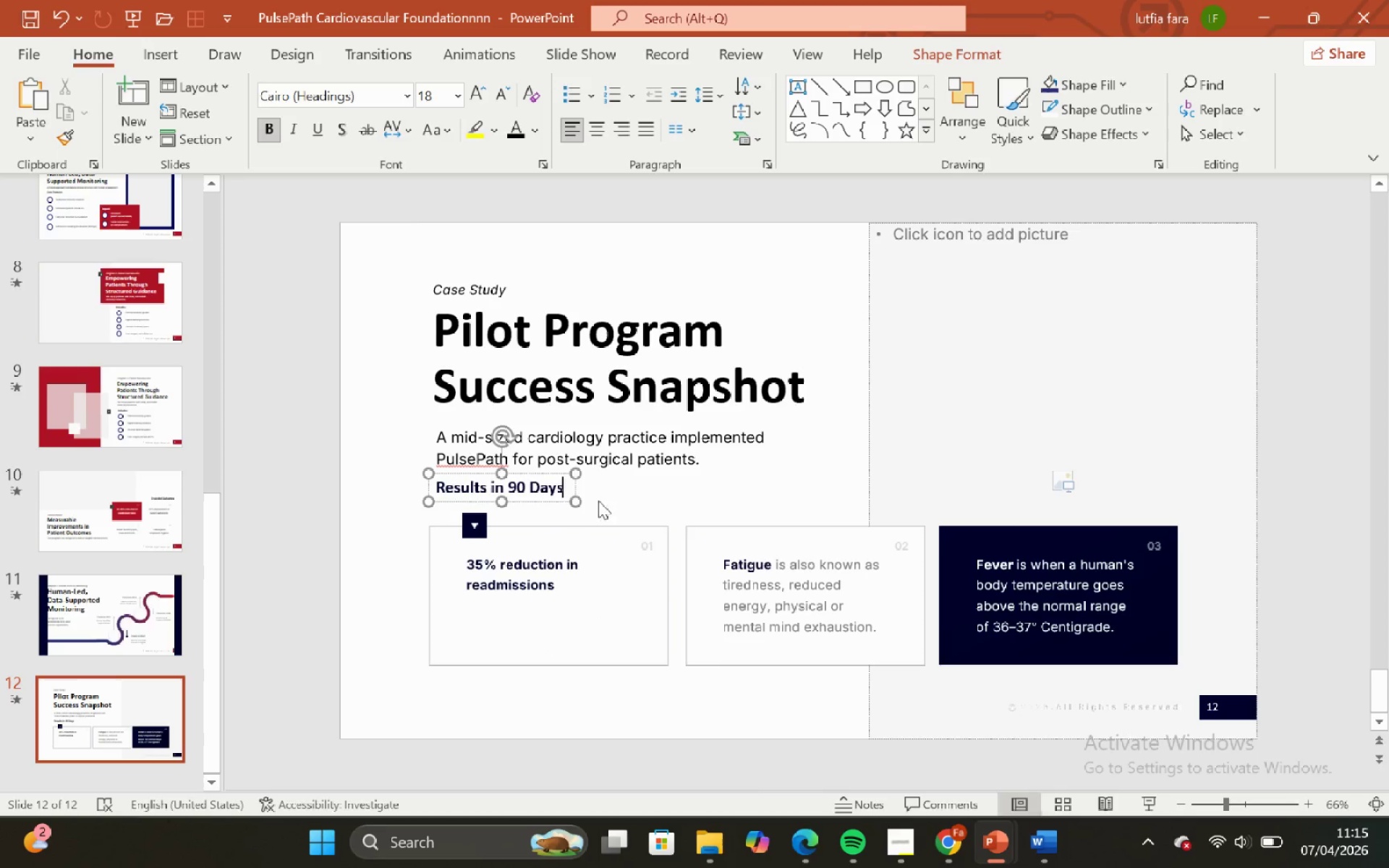 
key(Shift+Semicolon)
 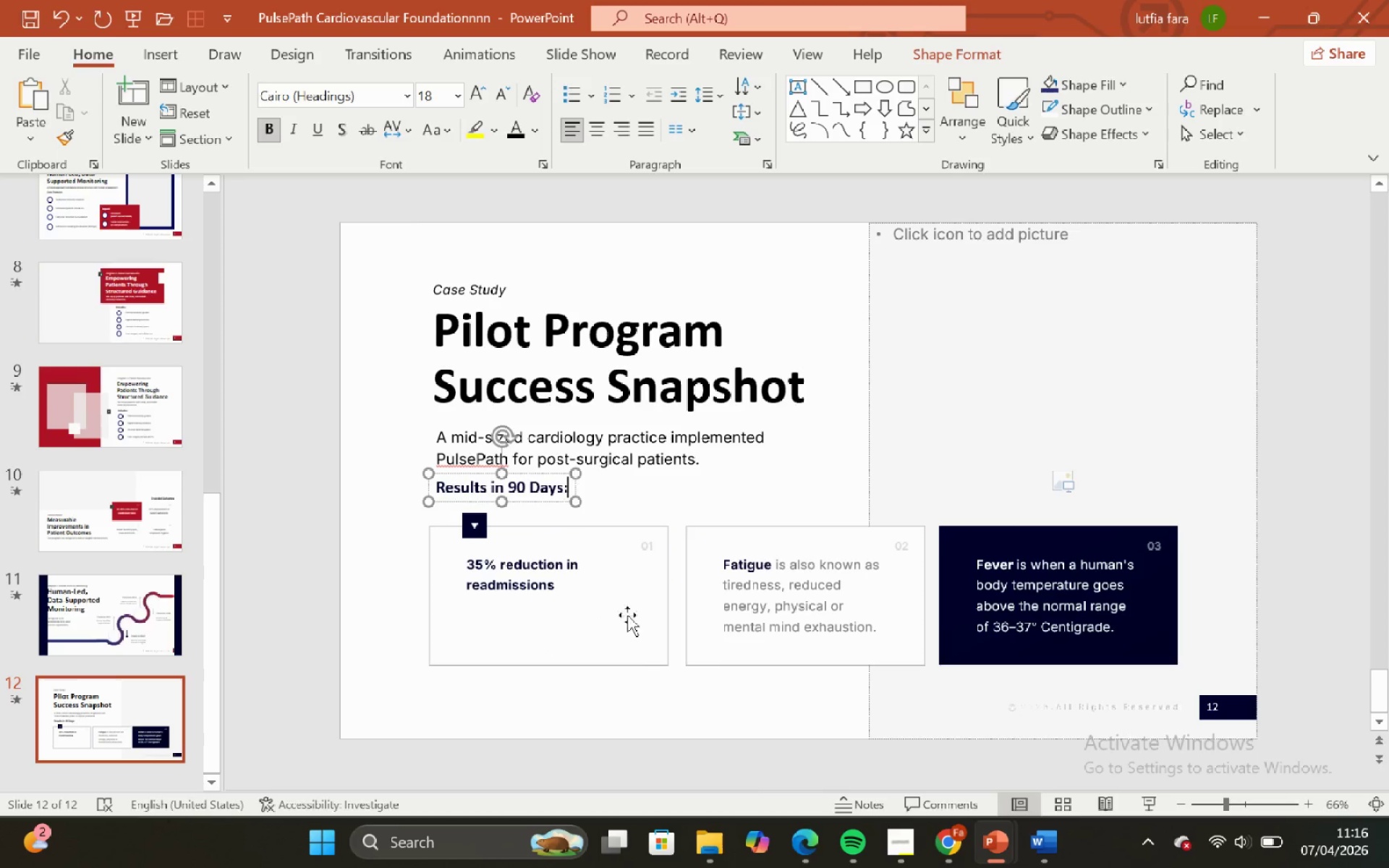 
left_click([653, 715])
 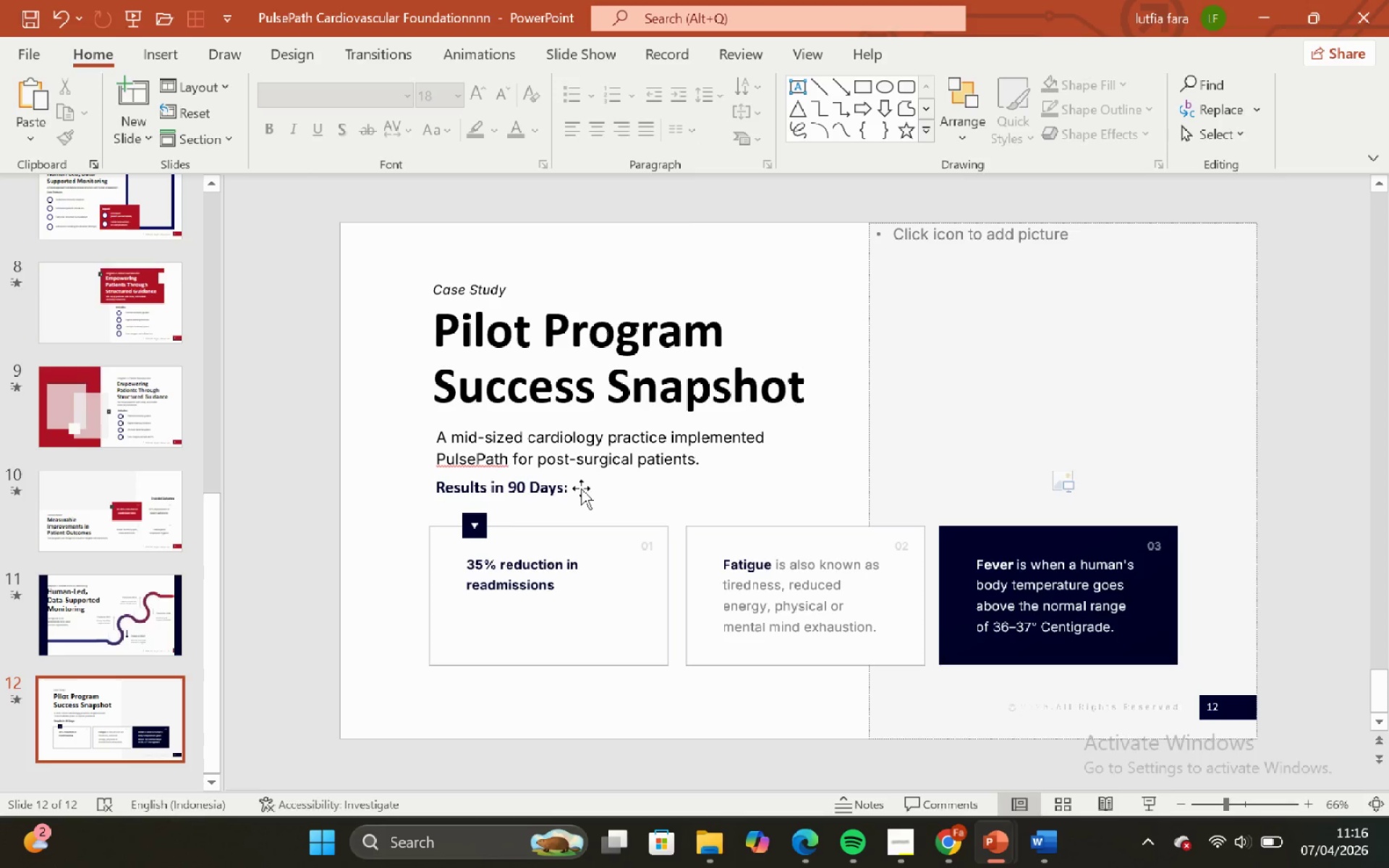 
left_click([576, 491])
 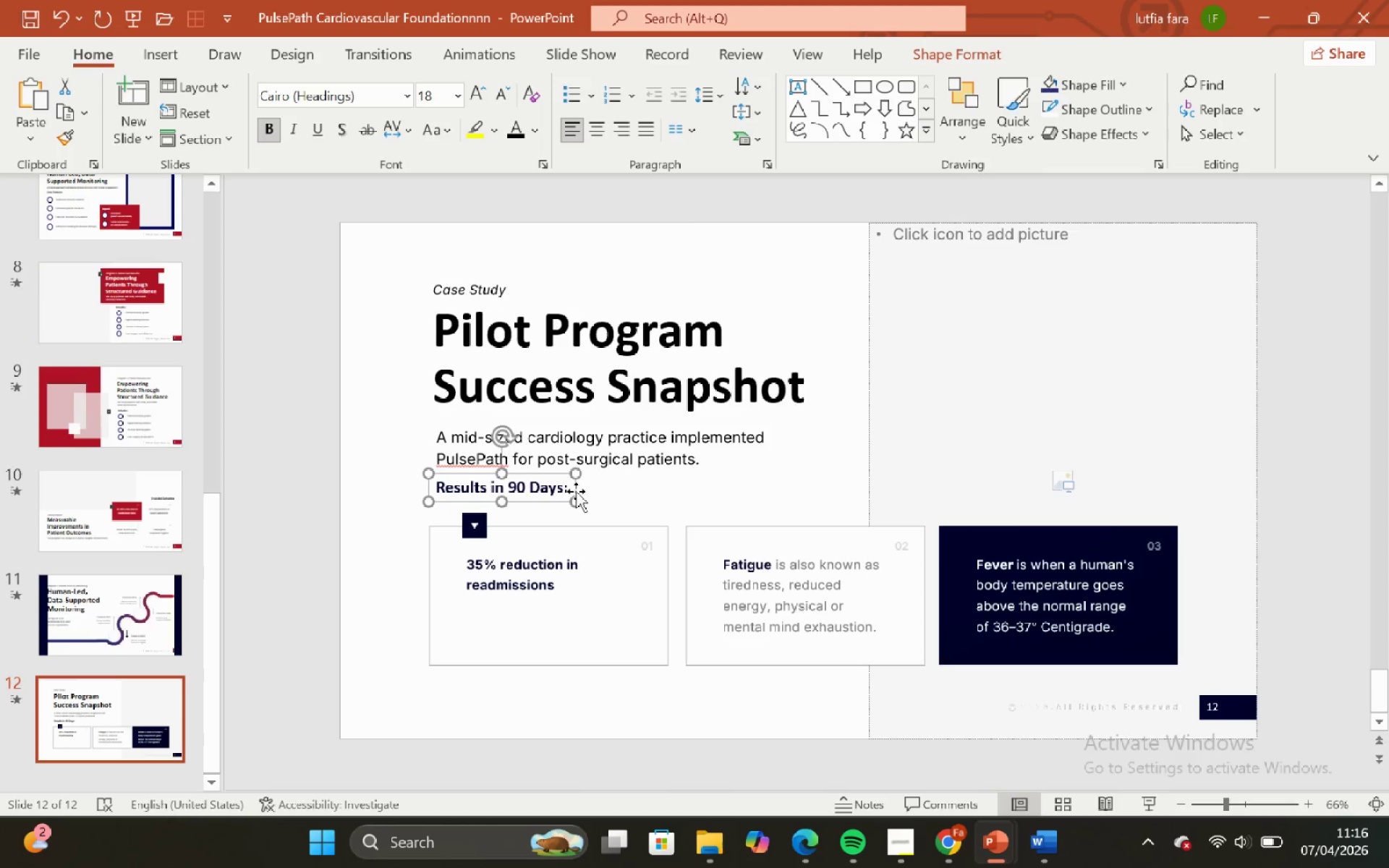 
key(ArrowDown)
 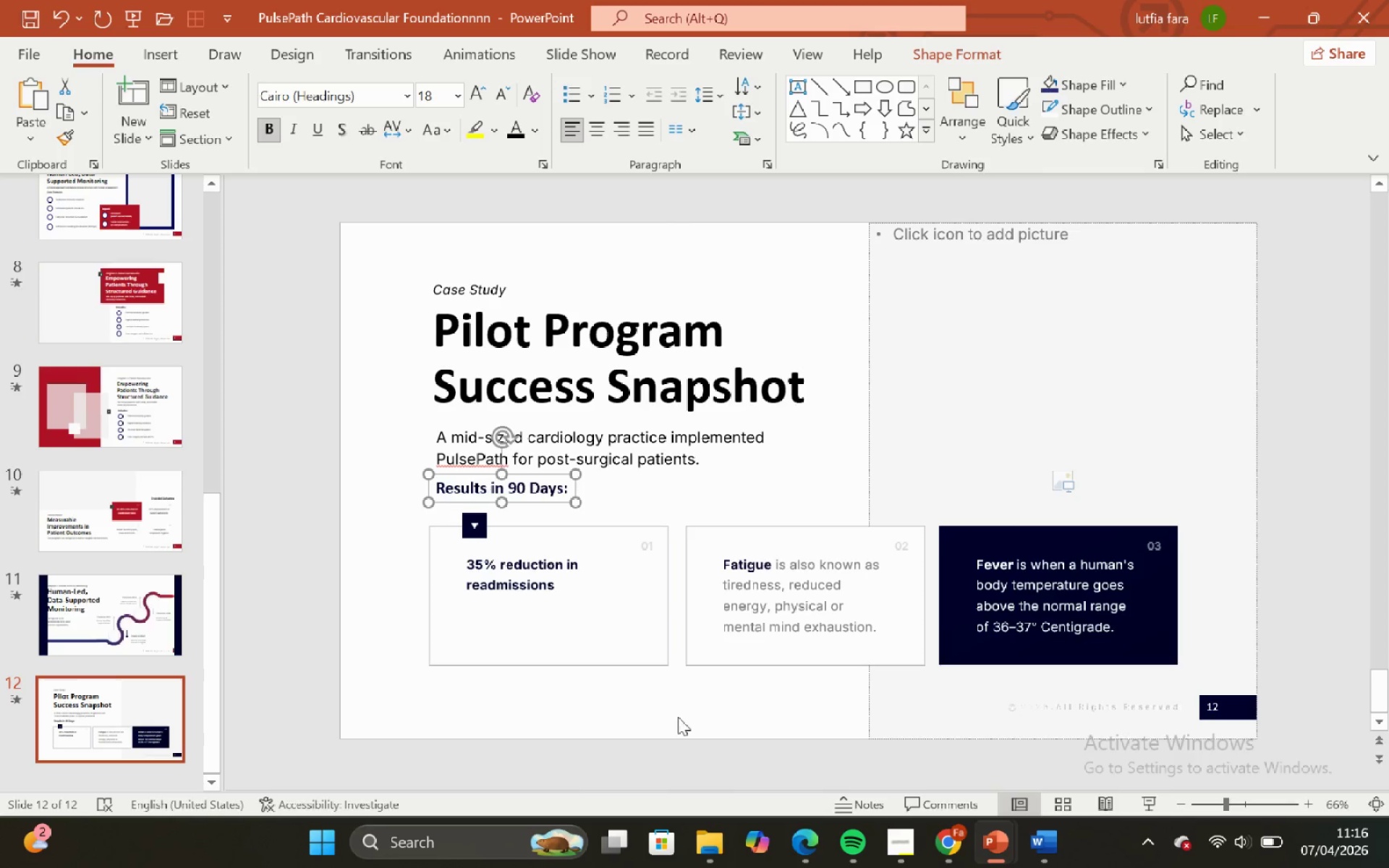 
left_click([679, 717])
 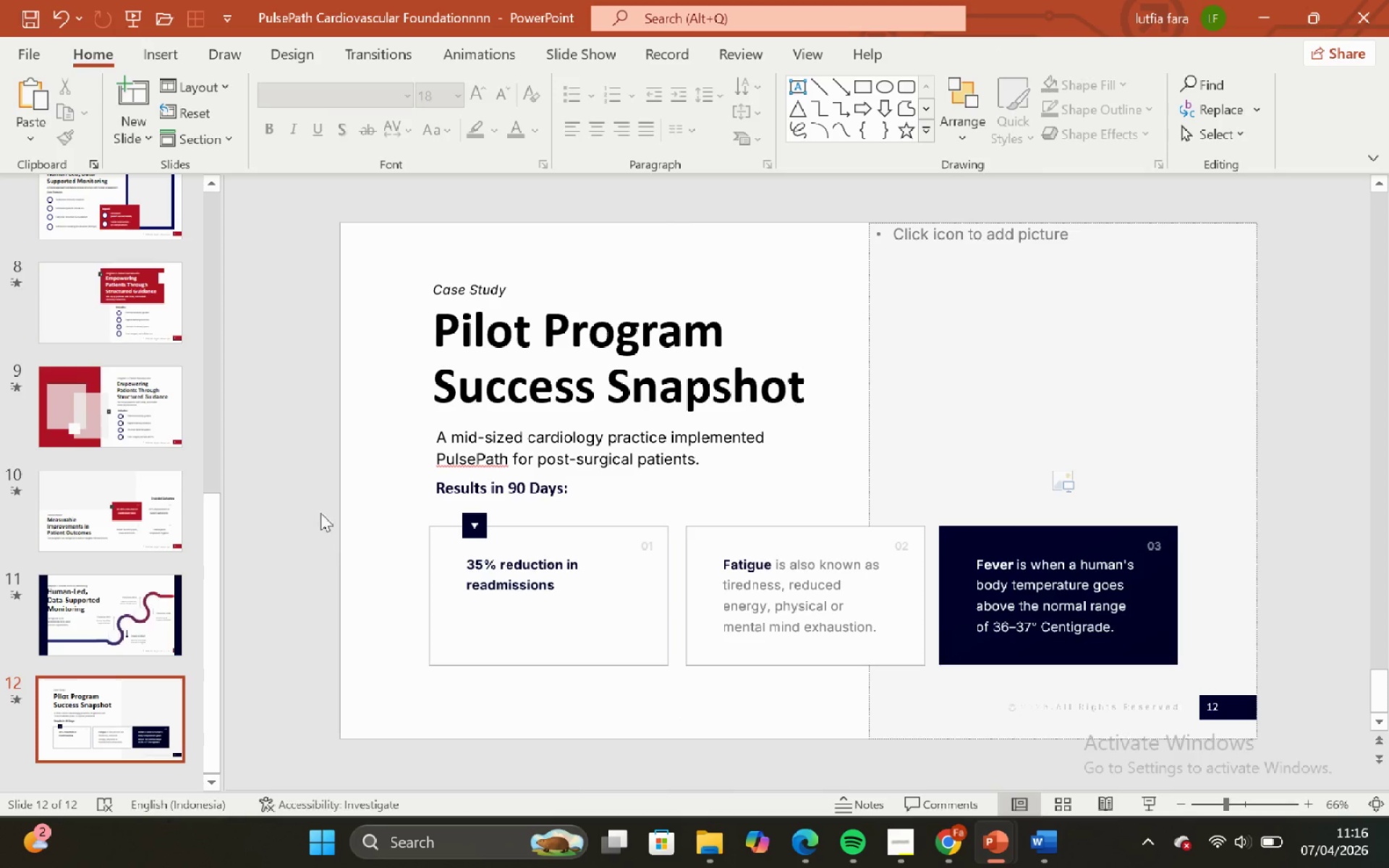 
left_click_drag(start_coordinate=[307, 493], to_coordinate=[1226, 695])
 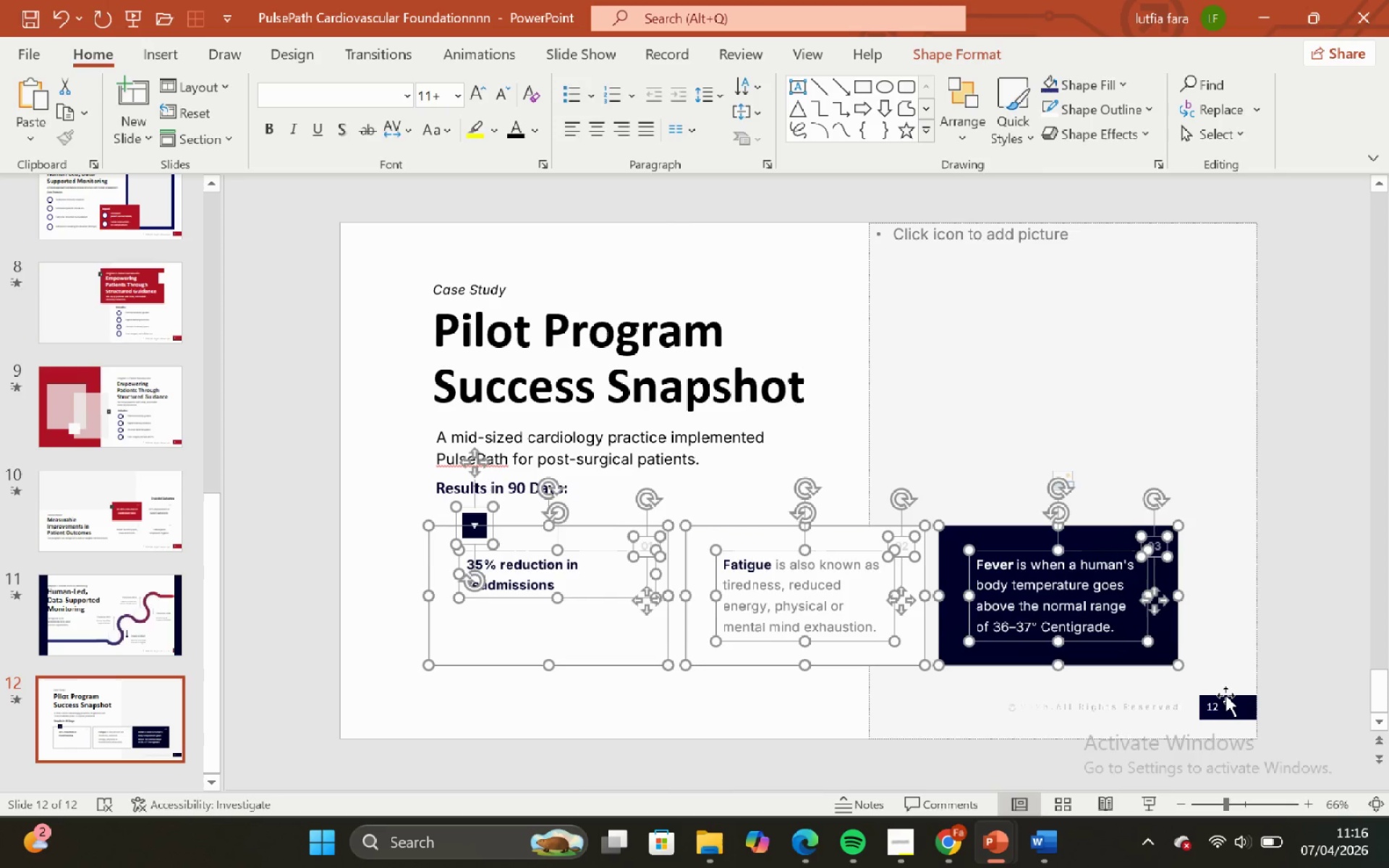 
key(ArrowDown)
 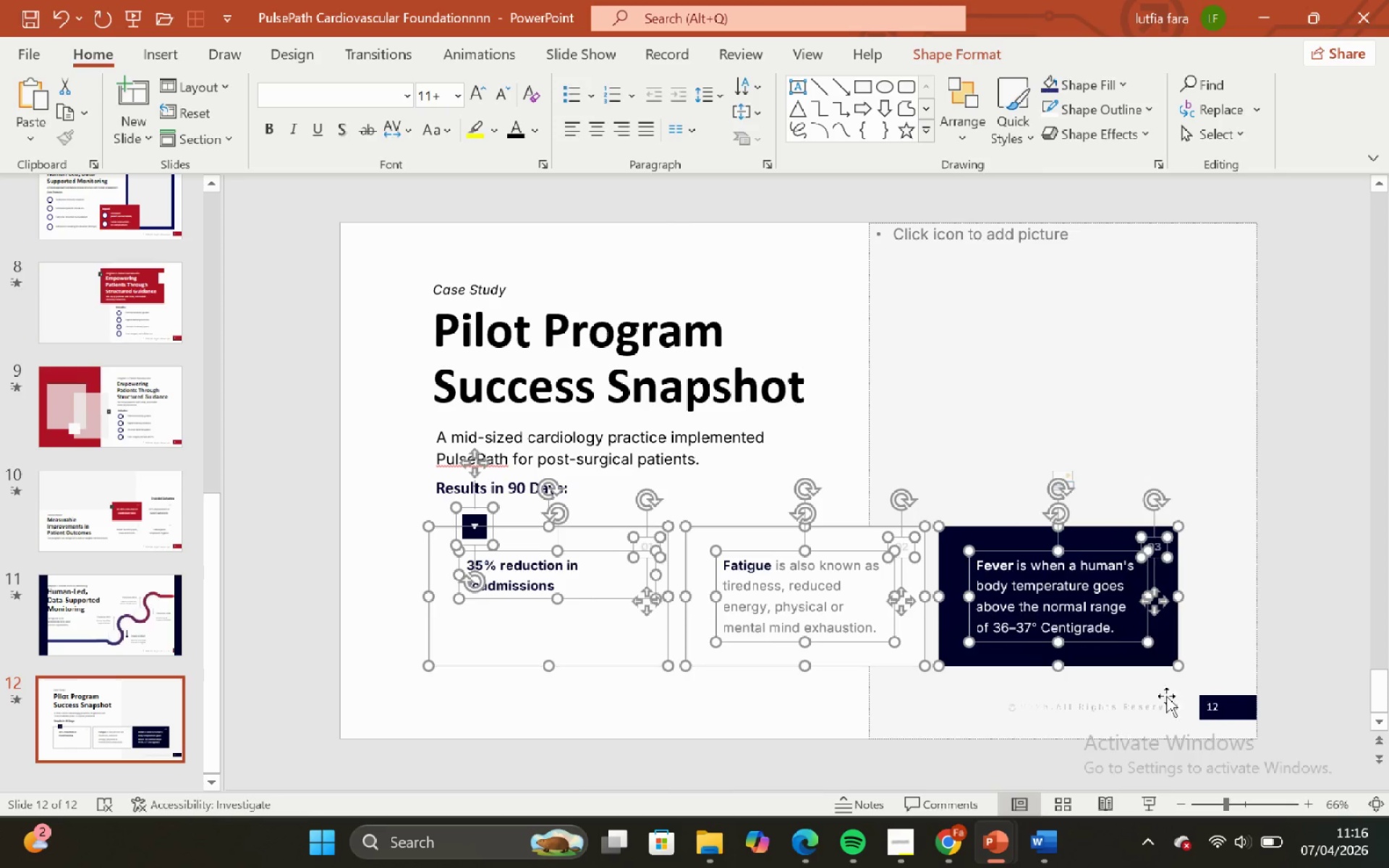 
key(ArrowDown)
 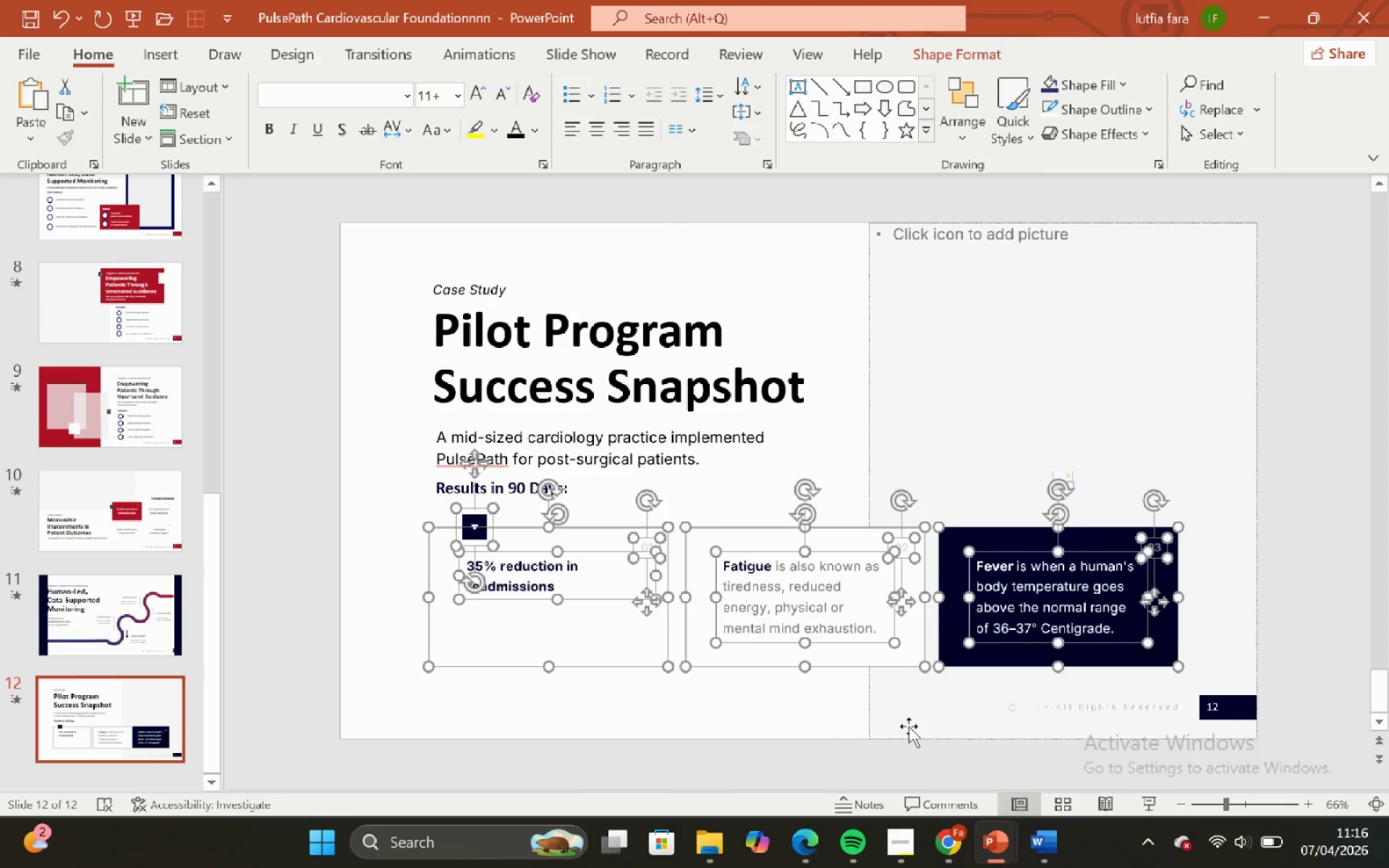 
key(ArrowDown)
 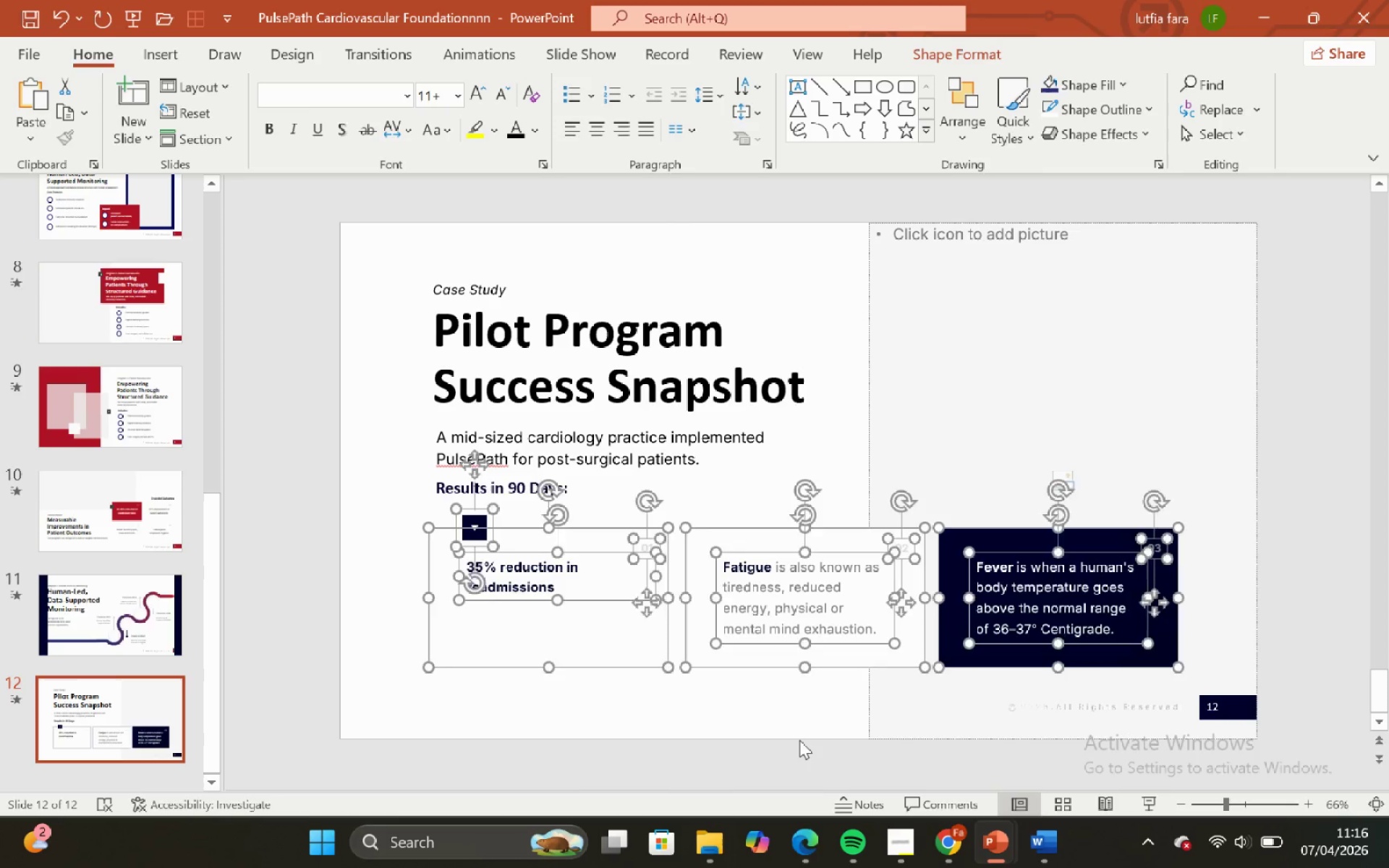 
left_click([799, 740])
 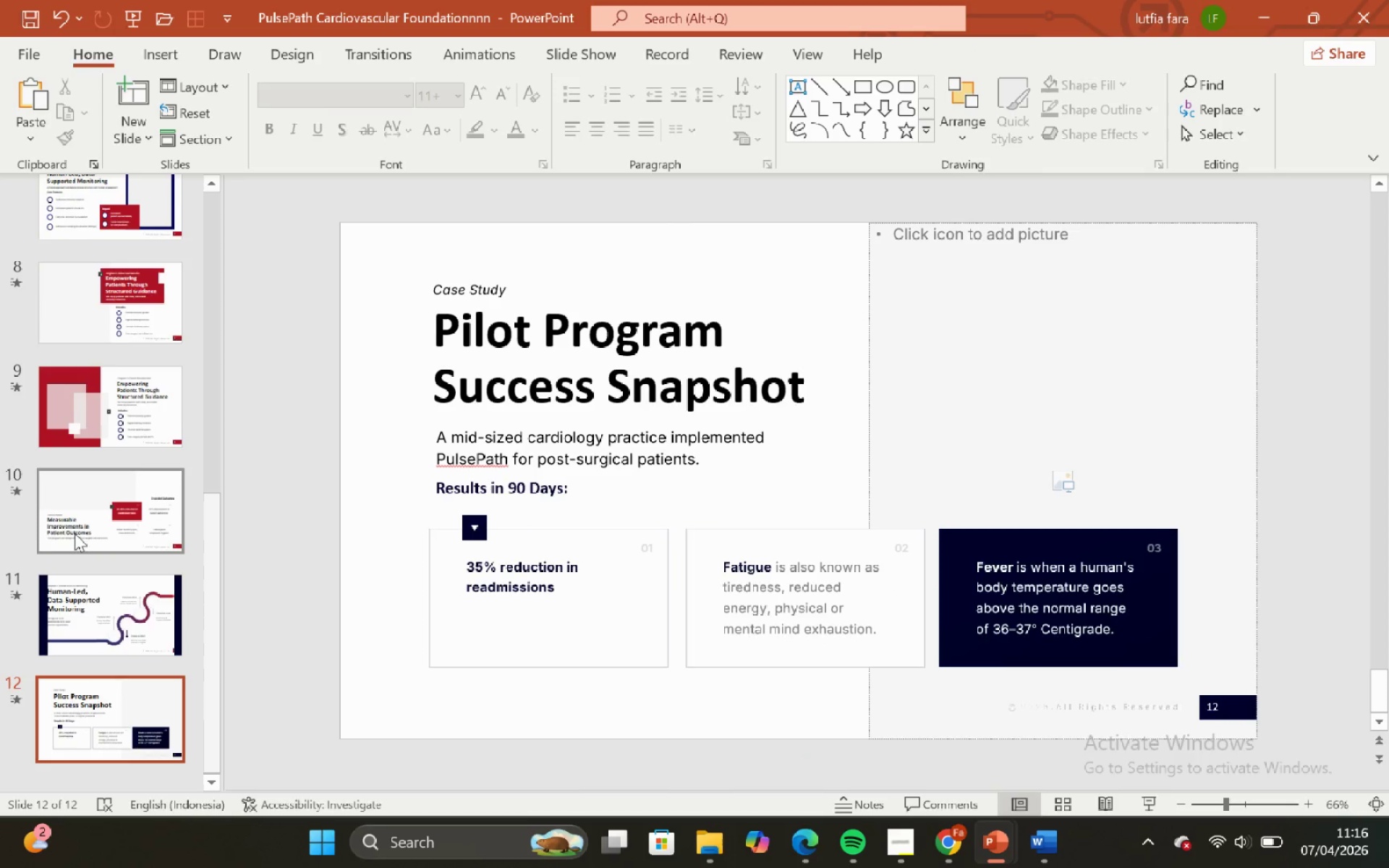 
scroll: coordinate [22, 510], scroll_direction: up, amount: 16.0
 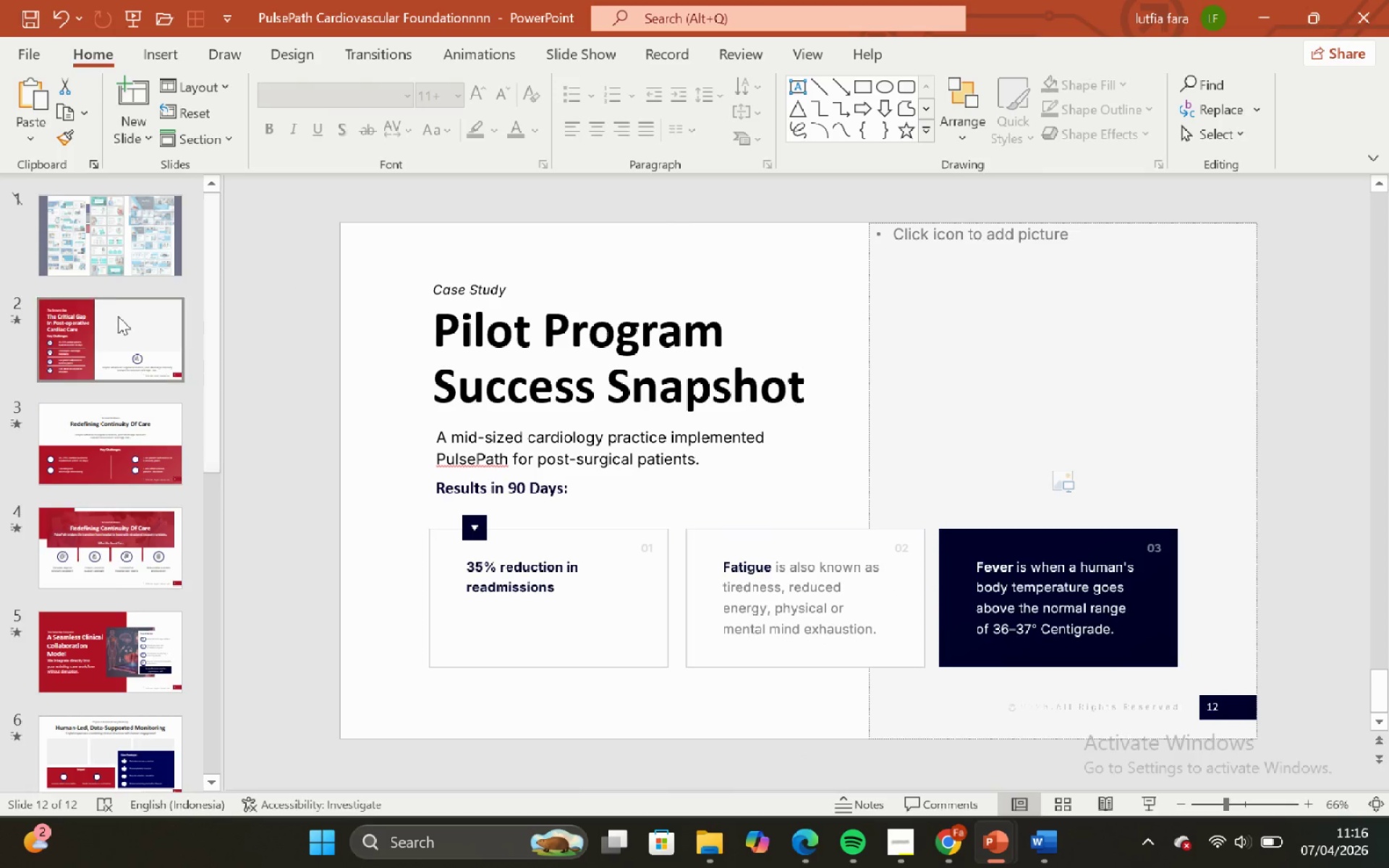 
left_click([113, 316])
 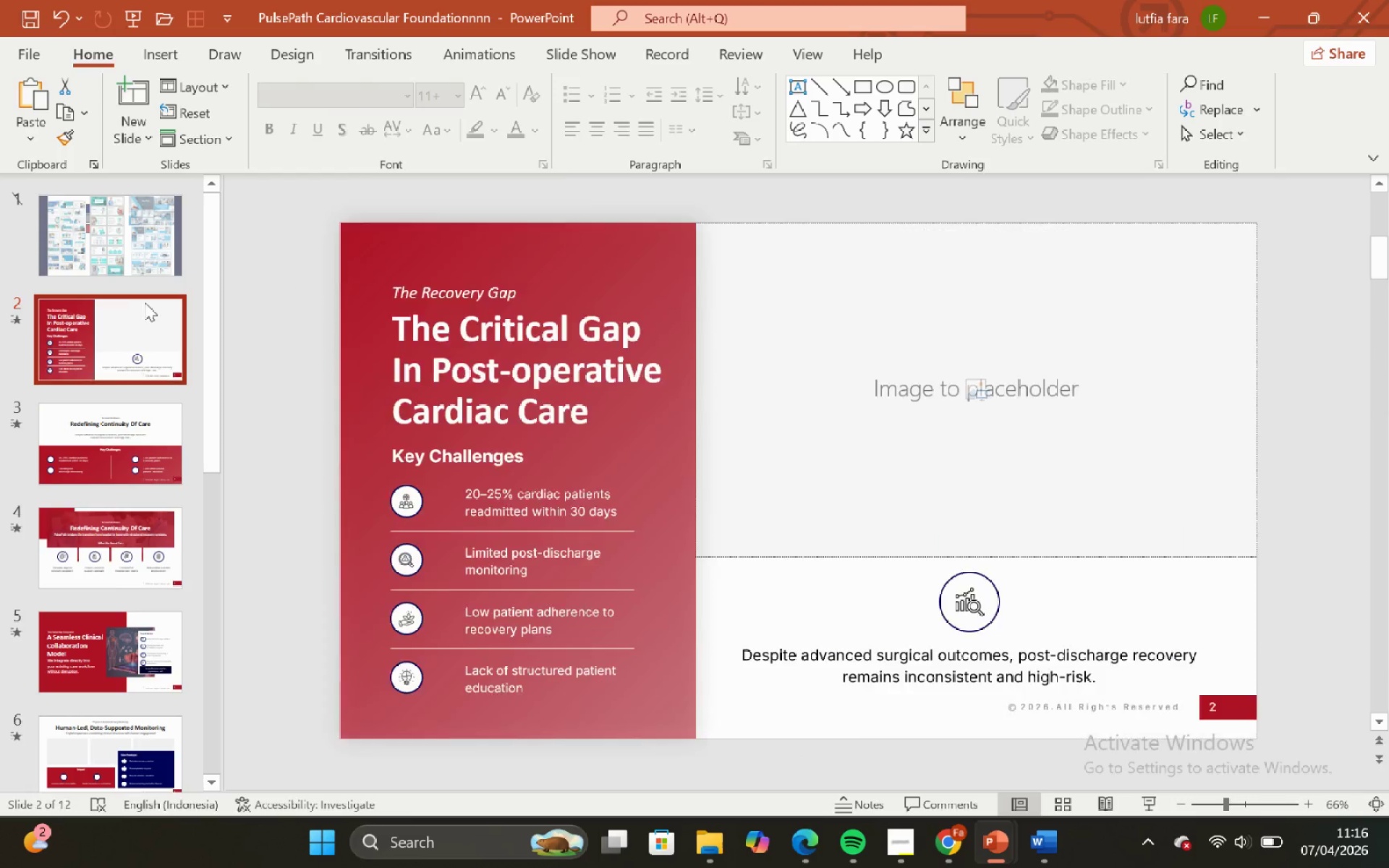 
scroll: coordinate [145, 302], scroll_direction: none, amount: 0.0
 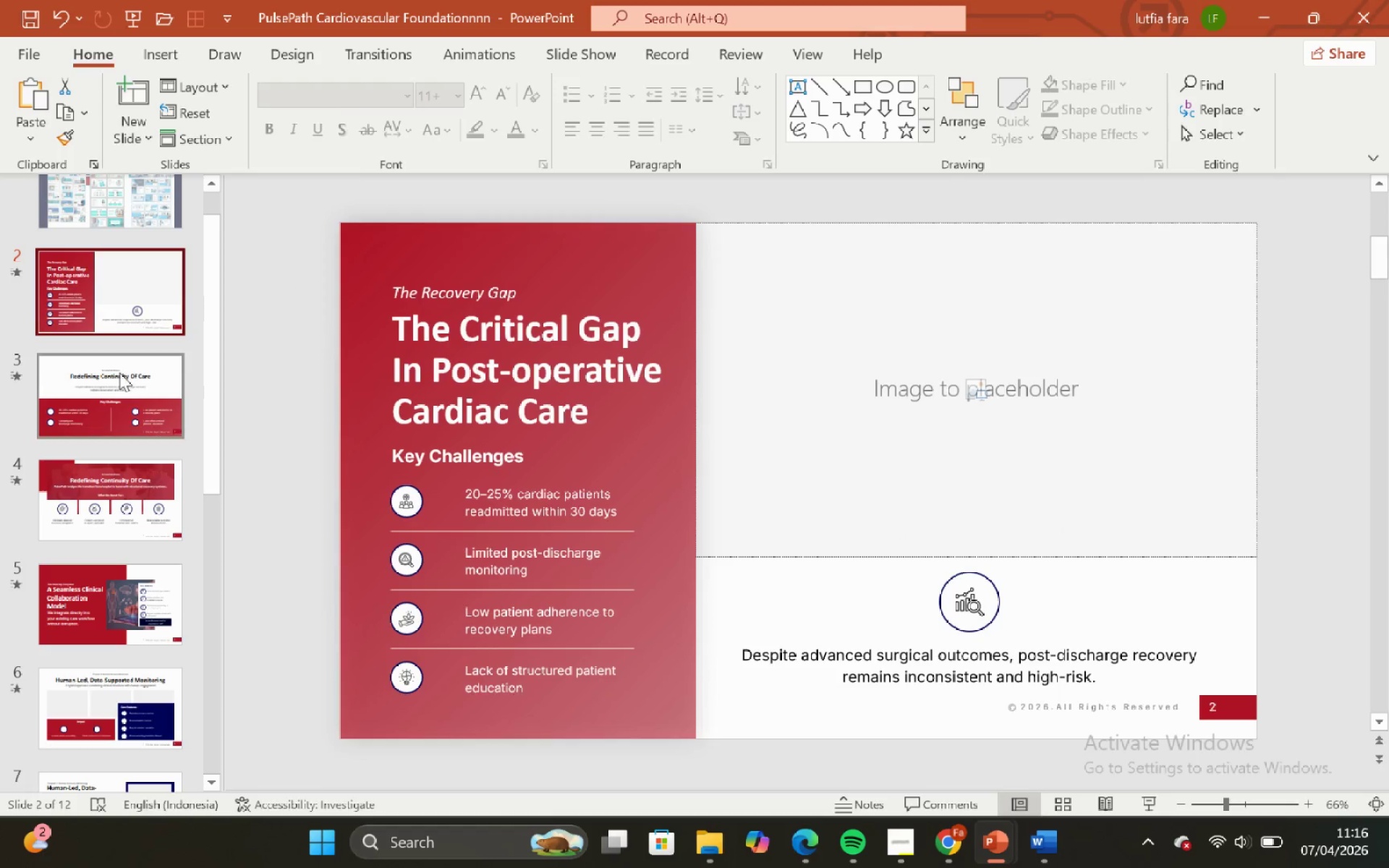 
left_click([111, 379])
 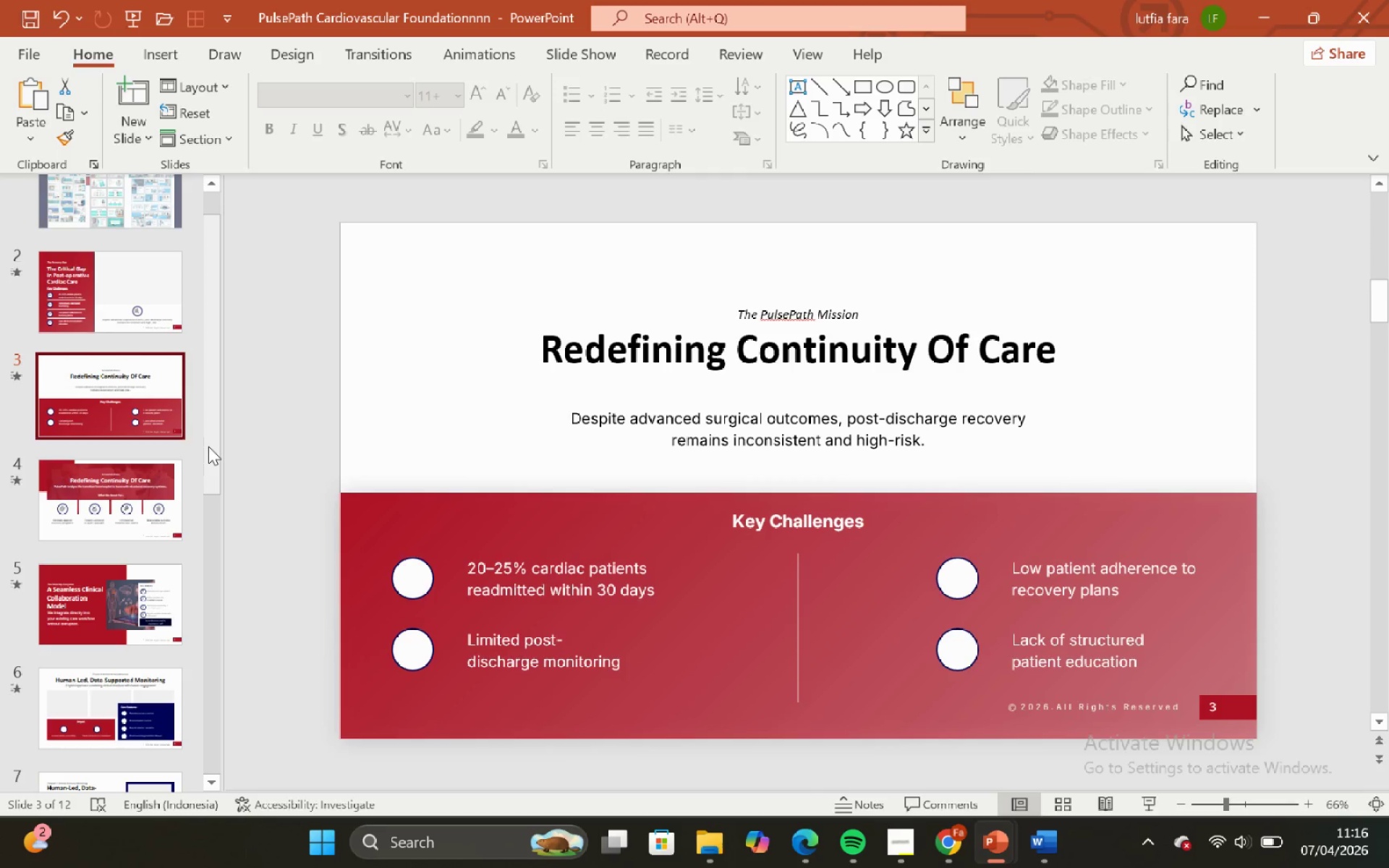 
left_click([147, 498])
 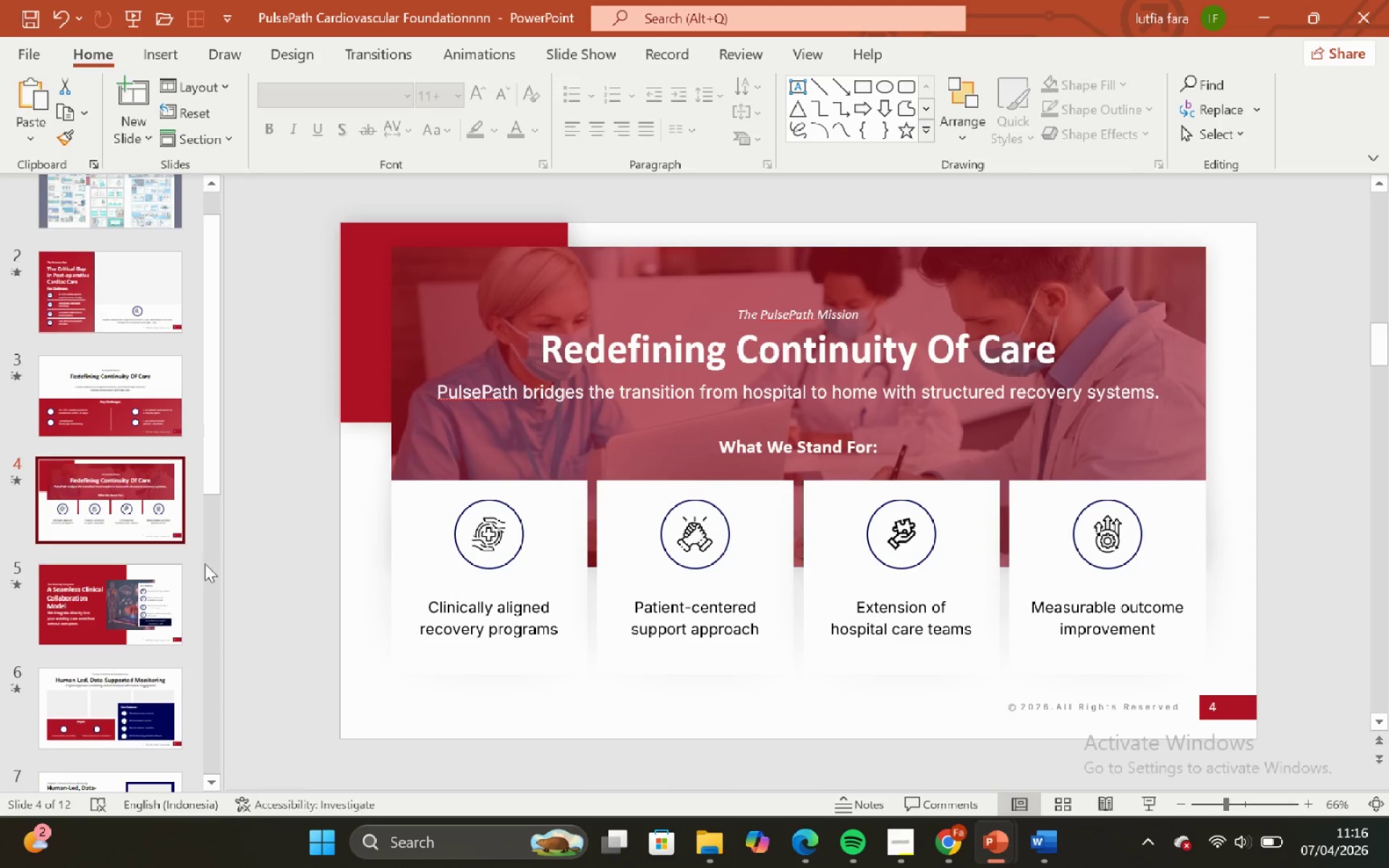 
left_click([102, 610])
 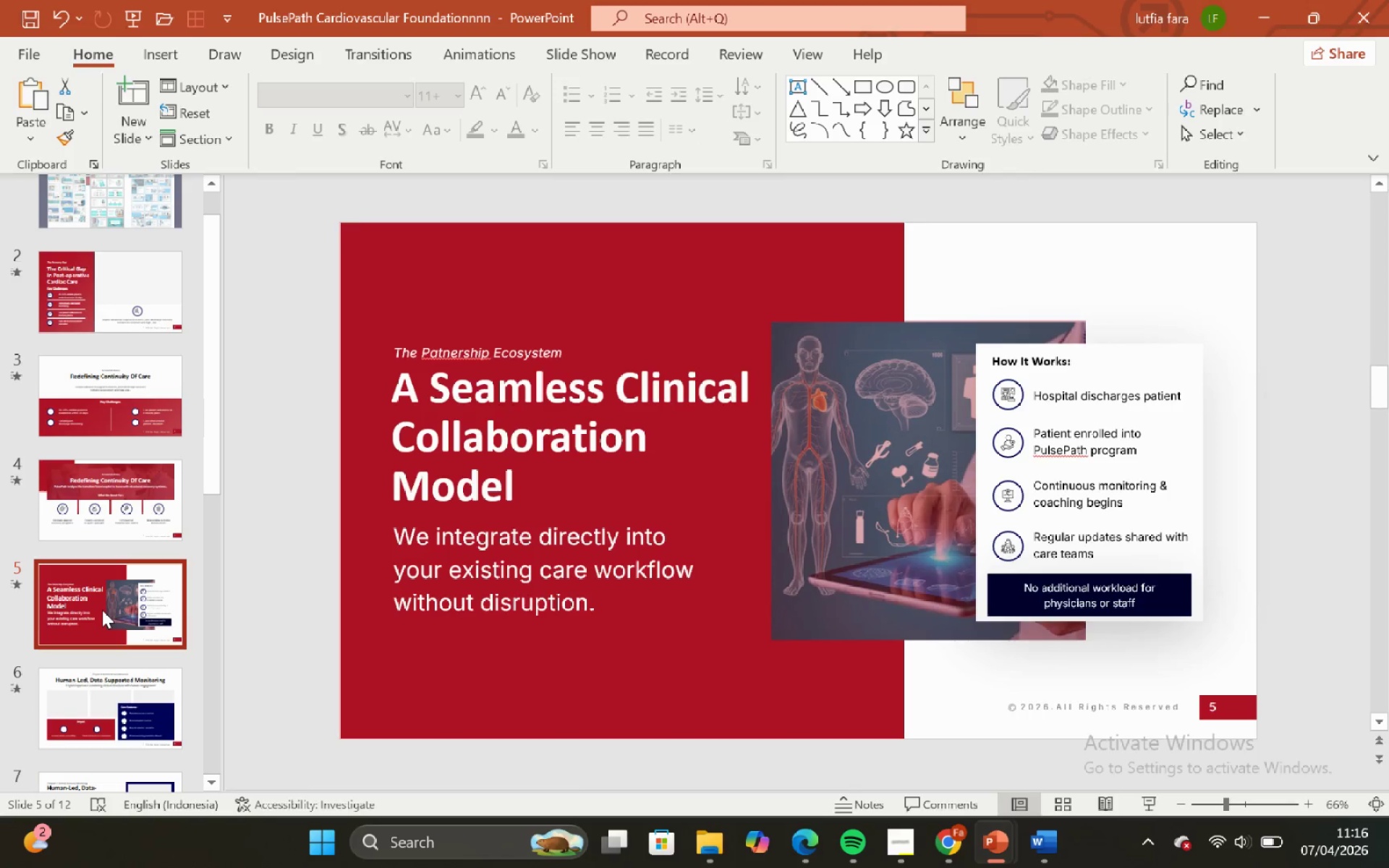 
left_click([102, 610])
 